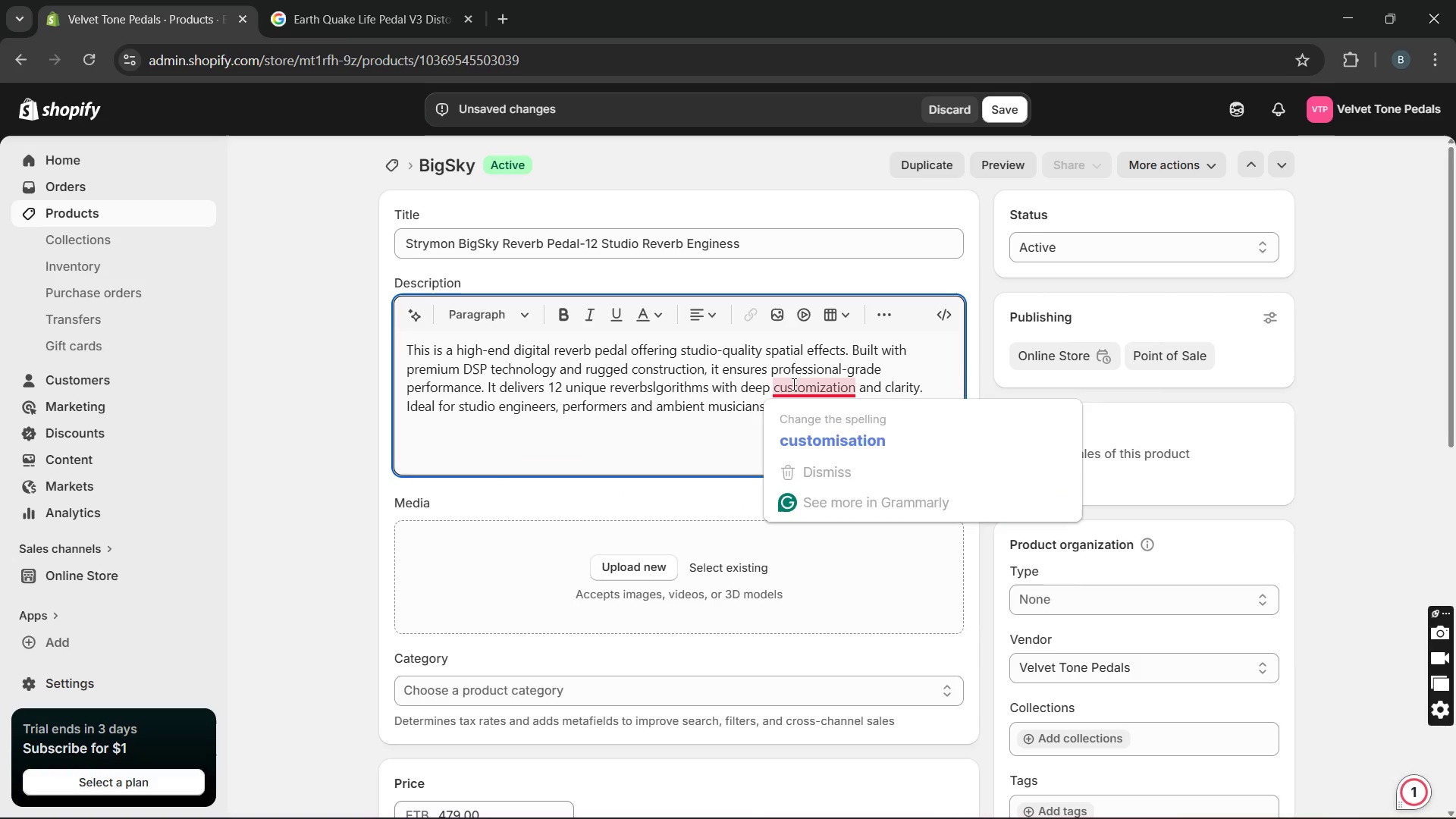 
left_click([795, 416])
 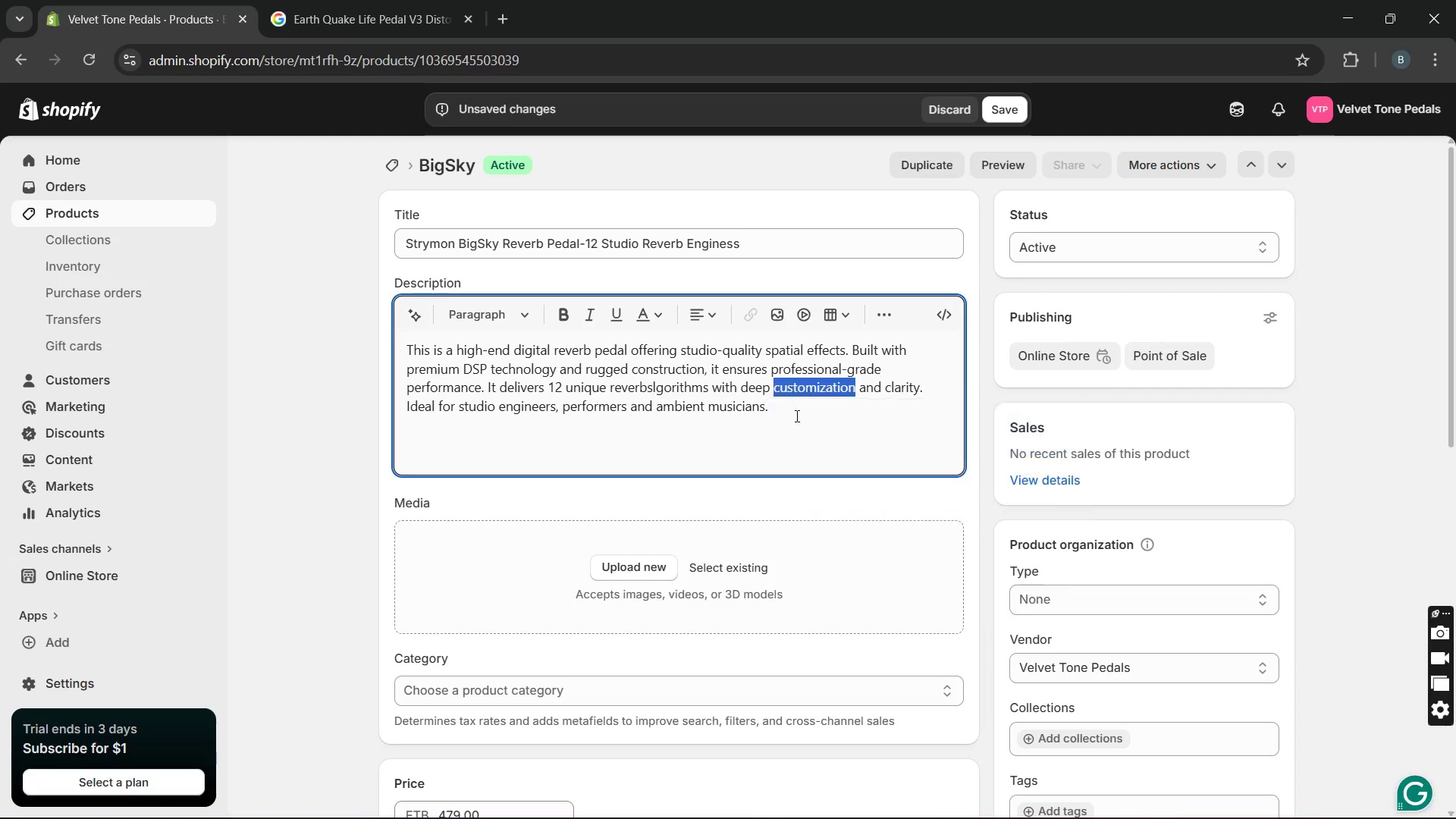 
key(Unknown)
 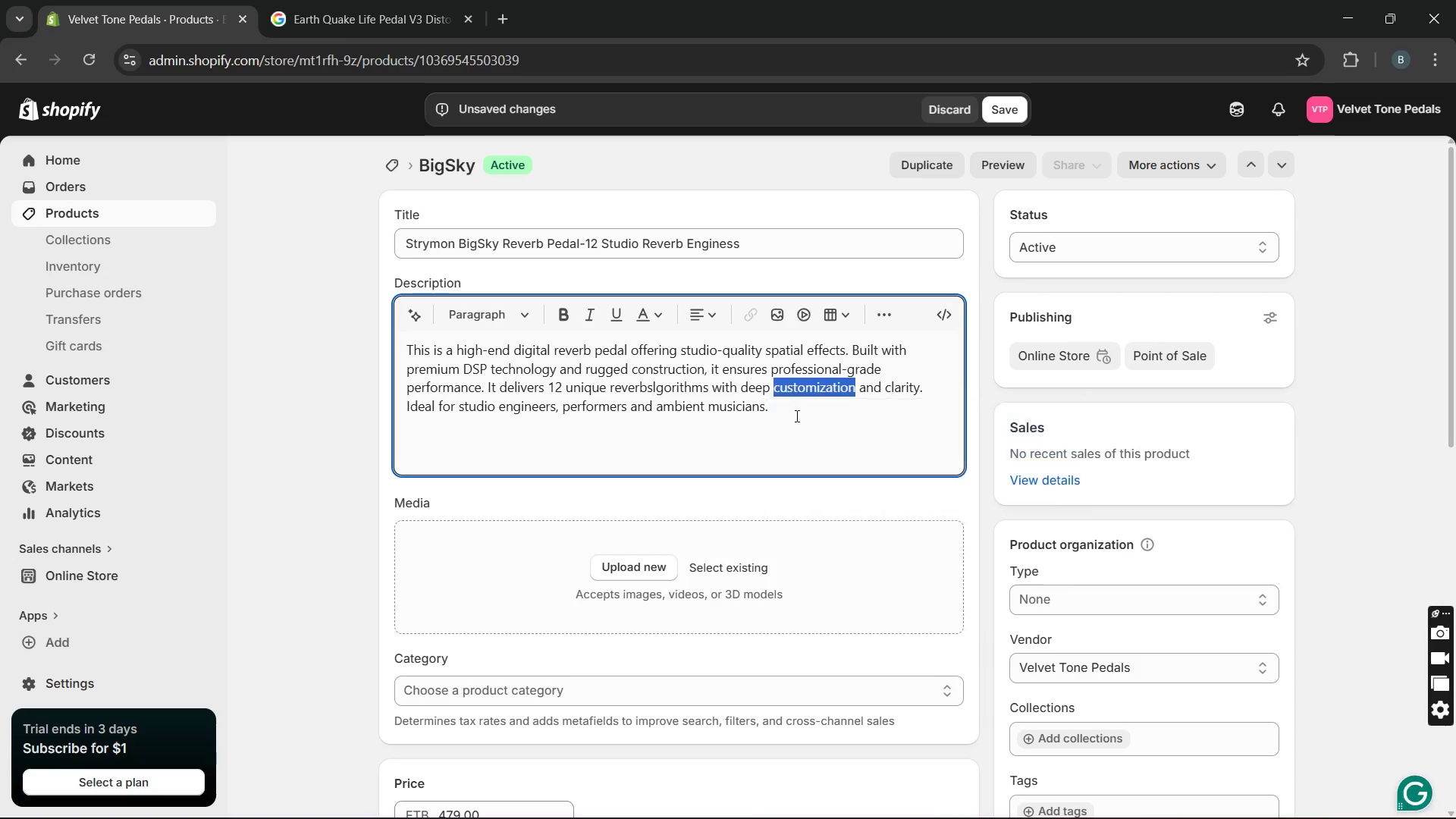 
key(Unknown)
 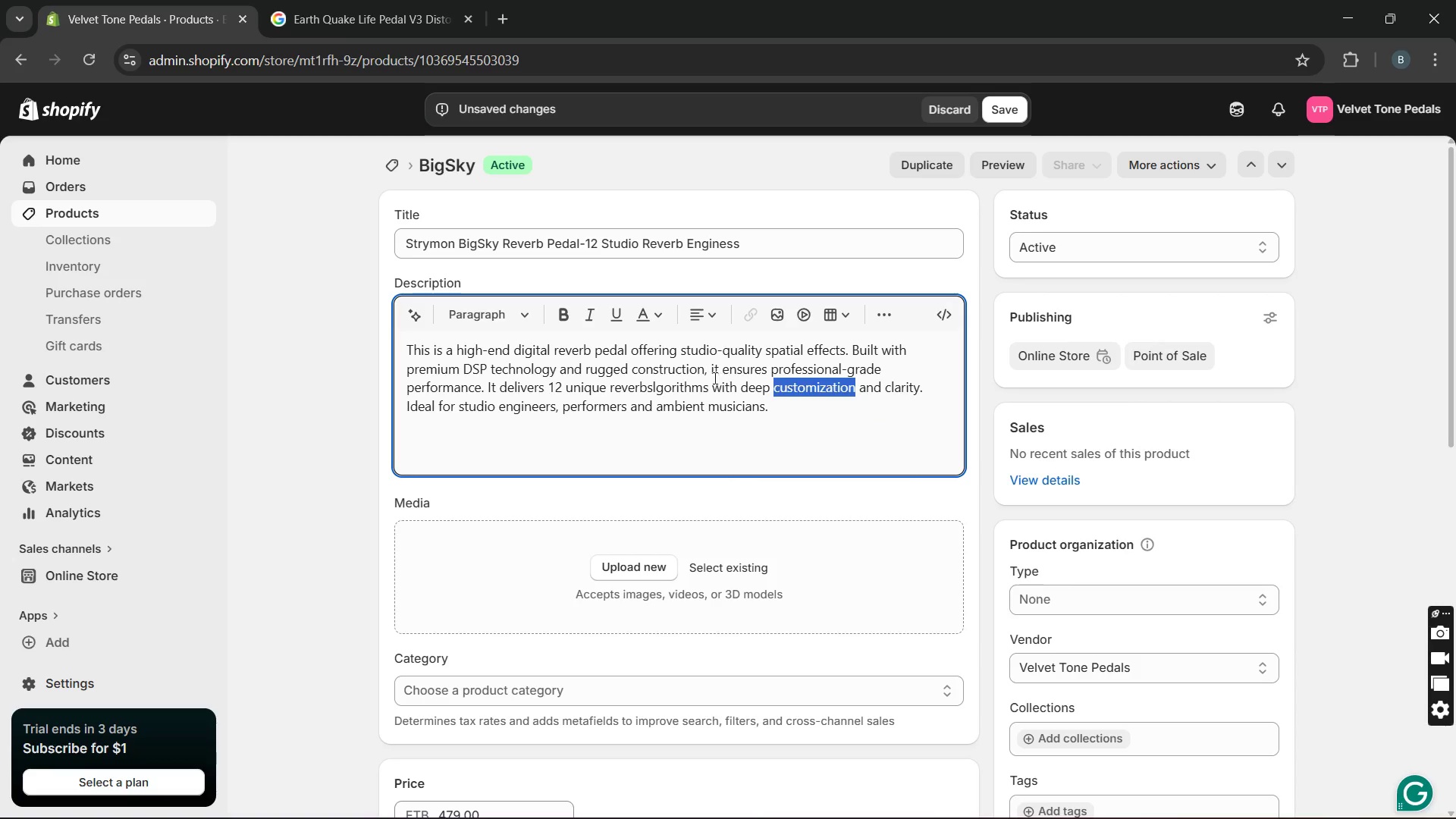 
key(Unknown)
 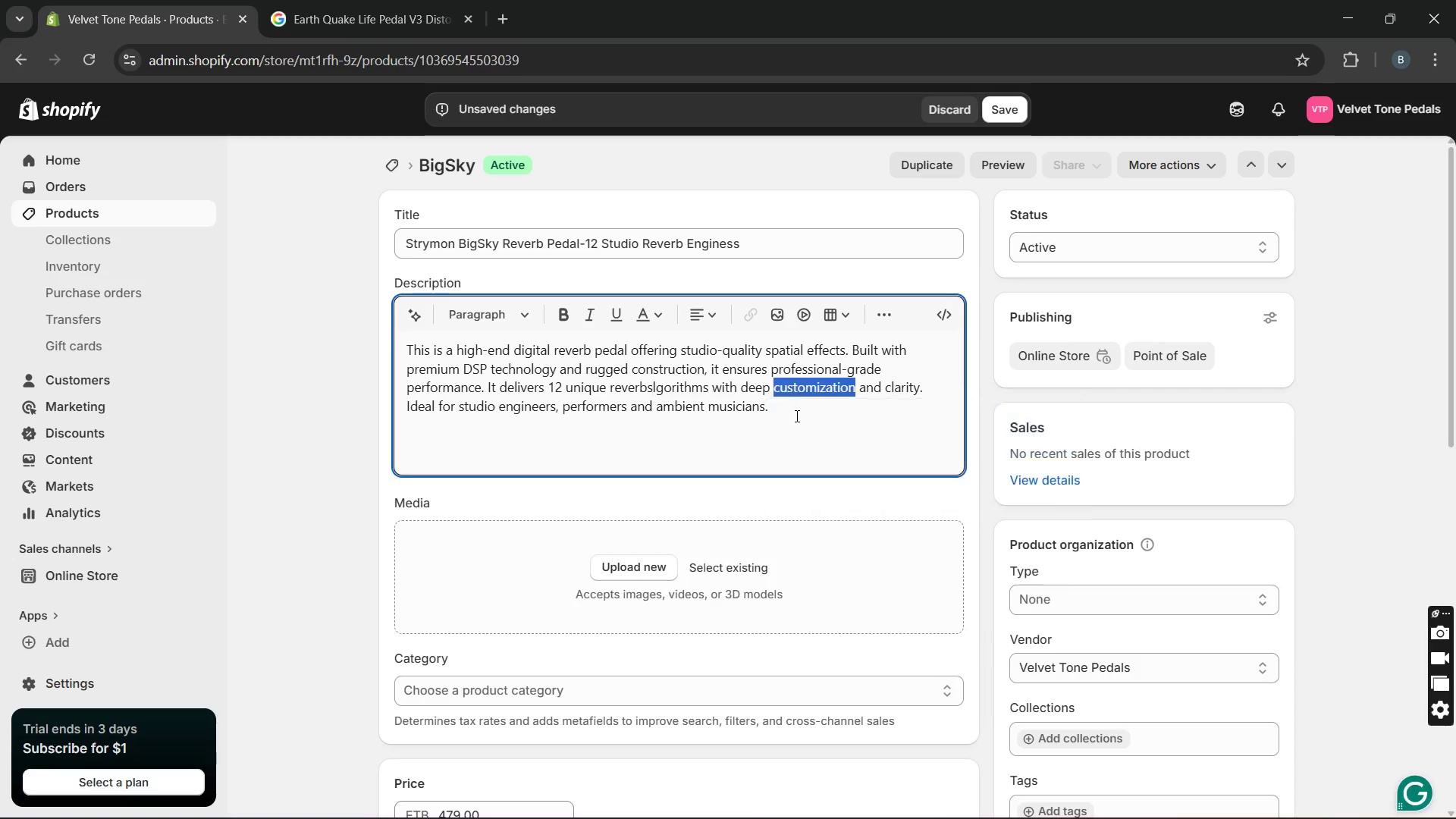 
key(Unknown)
 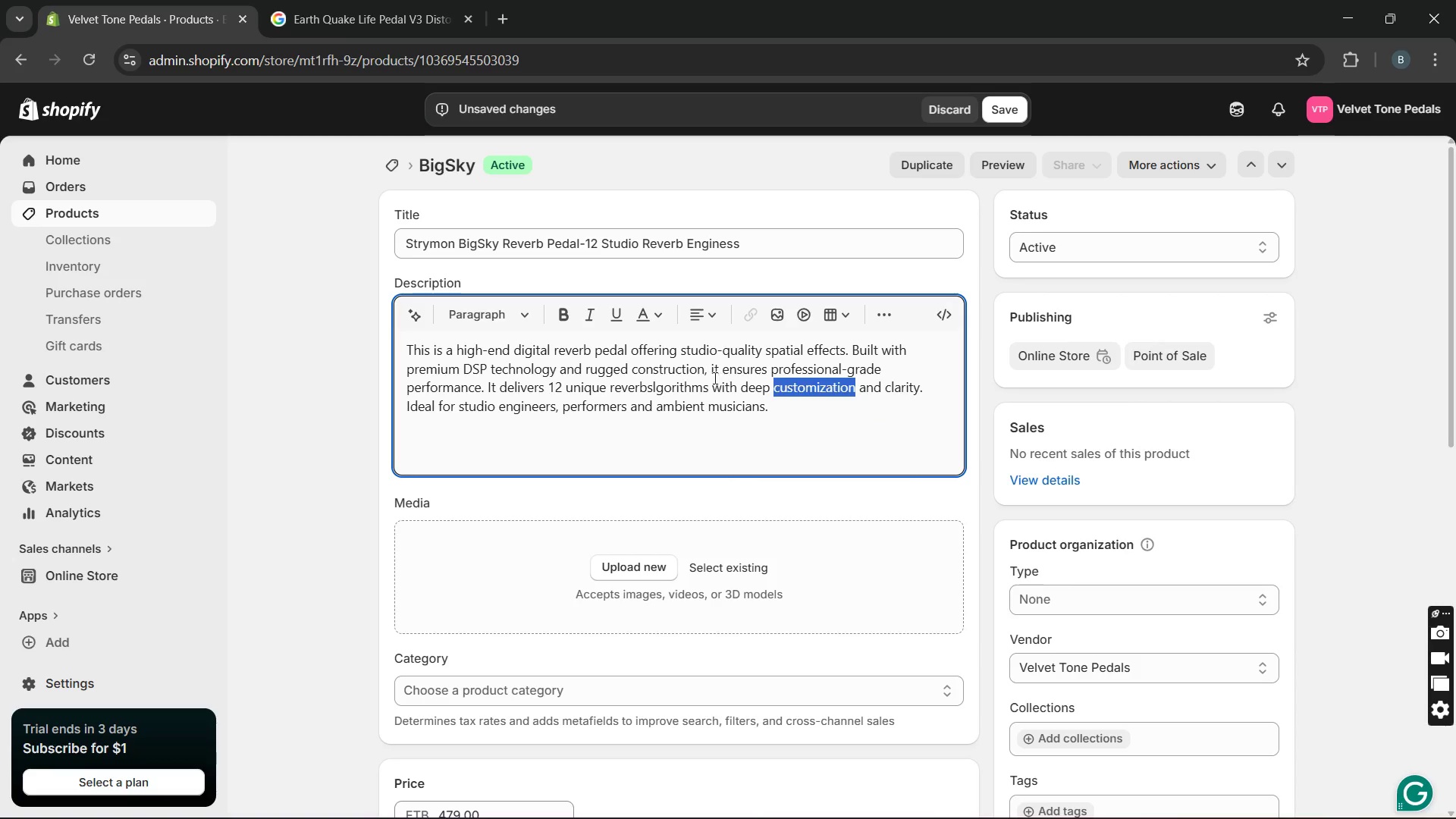 
key(Unknown)
 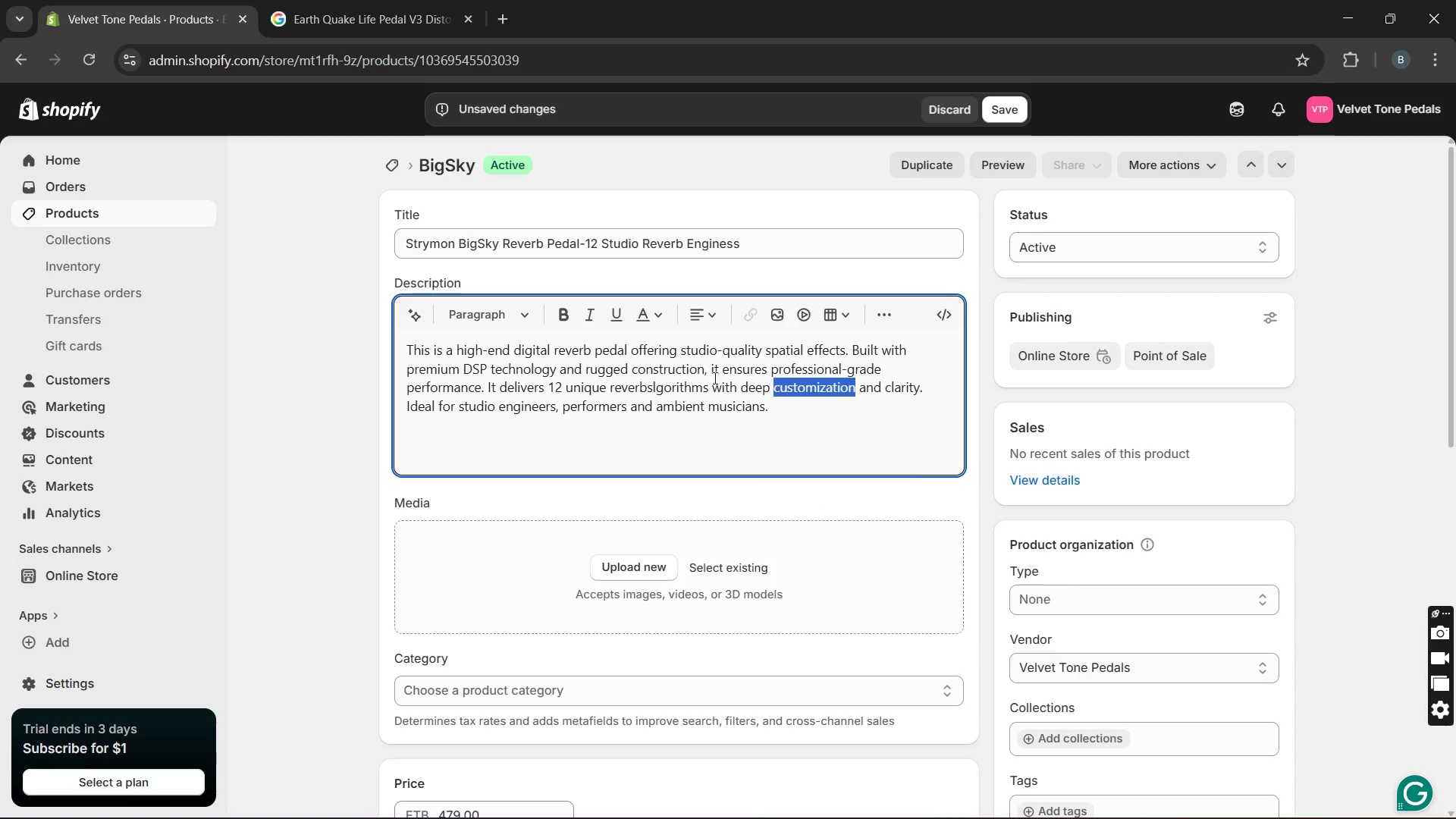 
key(Unknown)
 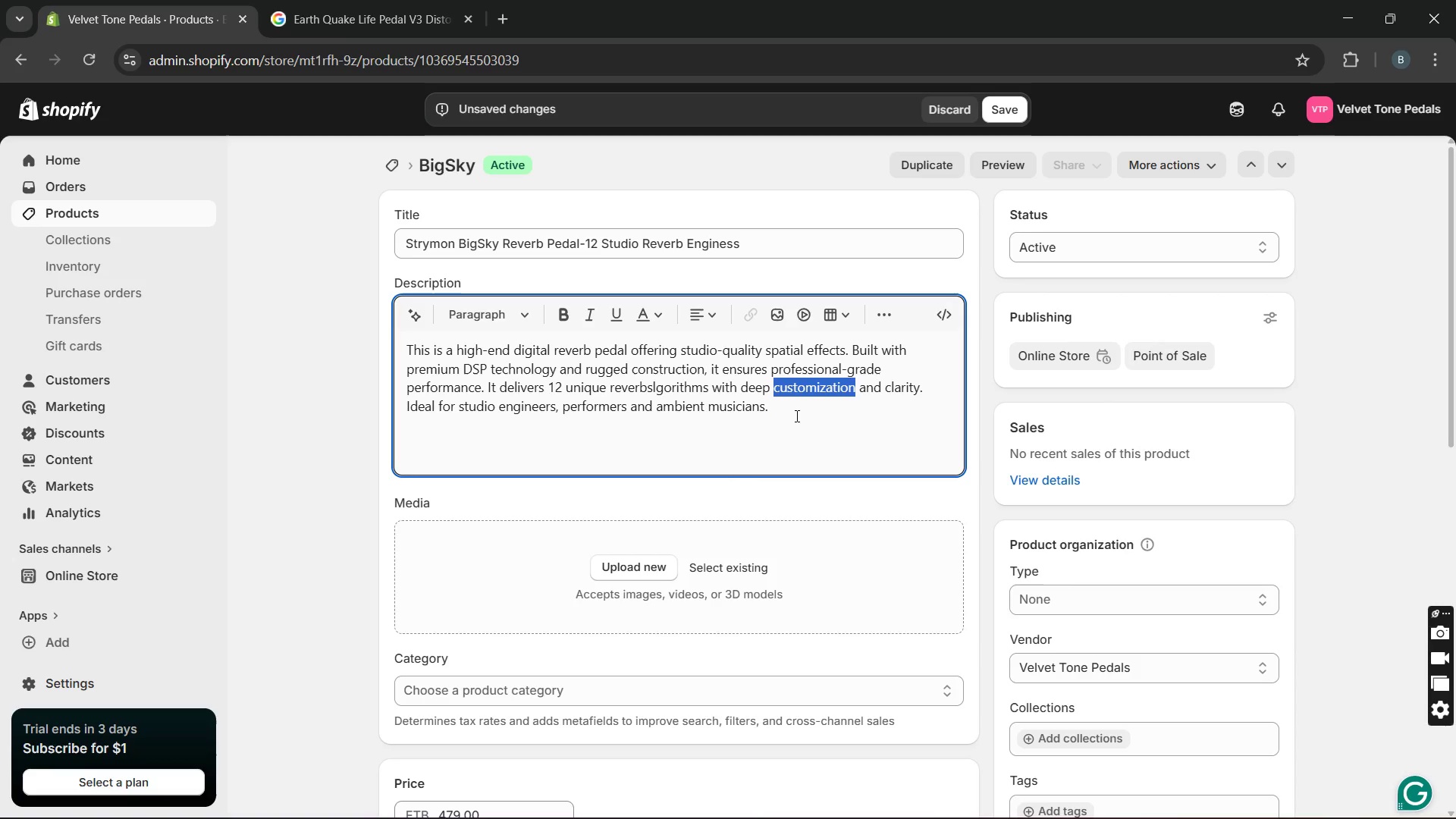 
key(Unknown)
 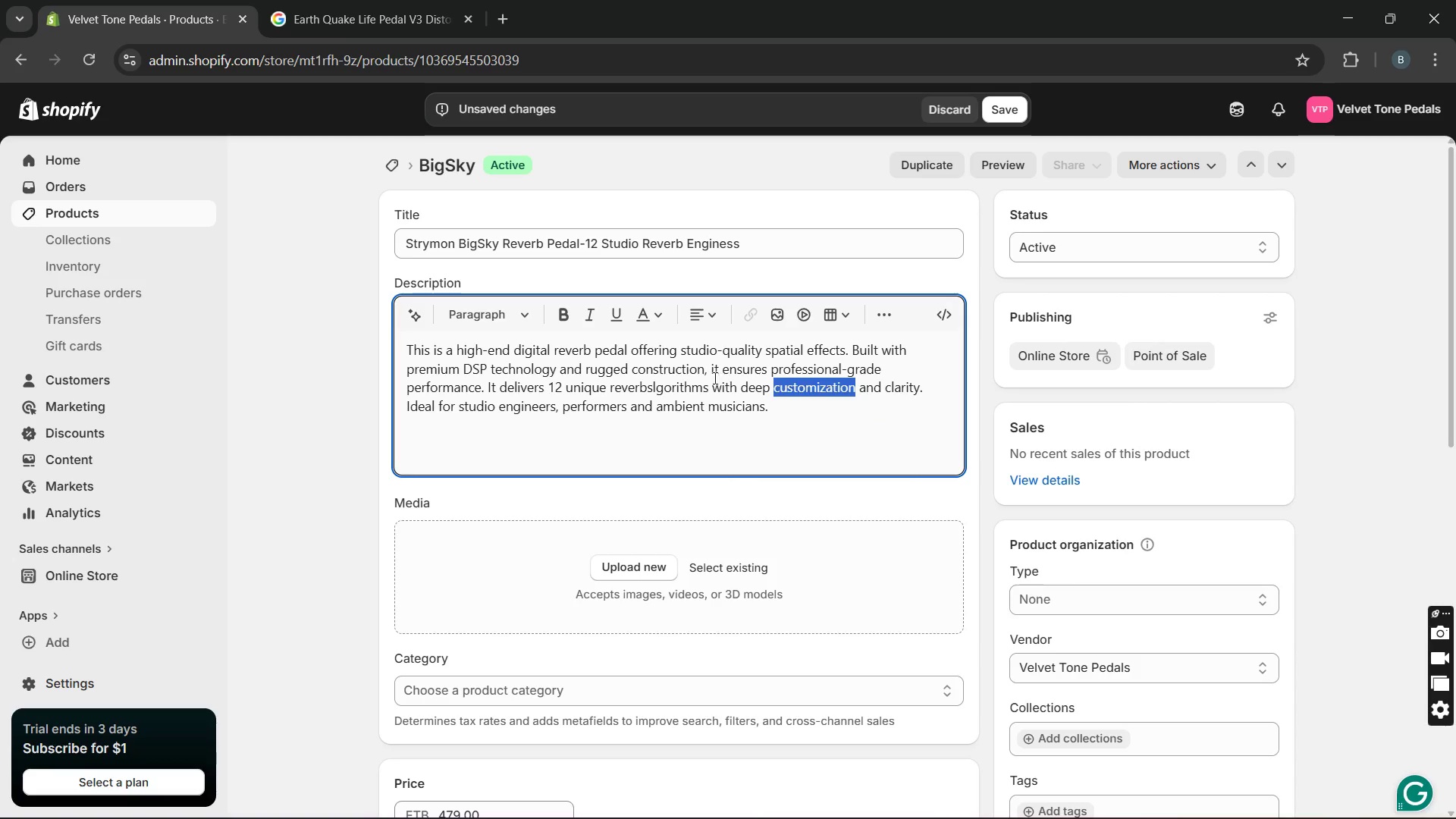 
key(Unknown)
 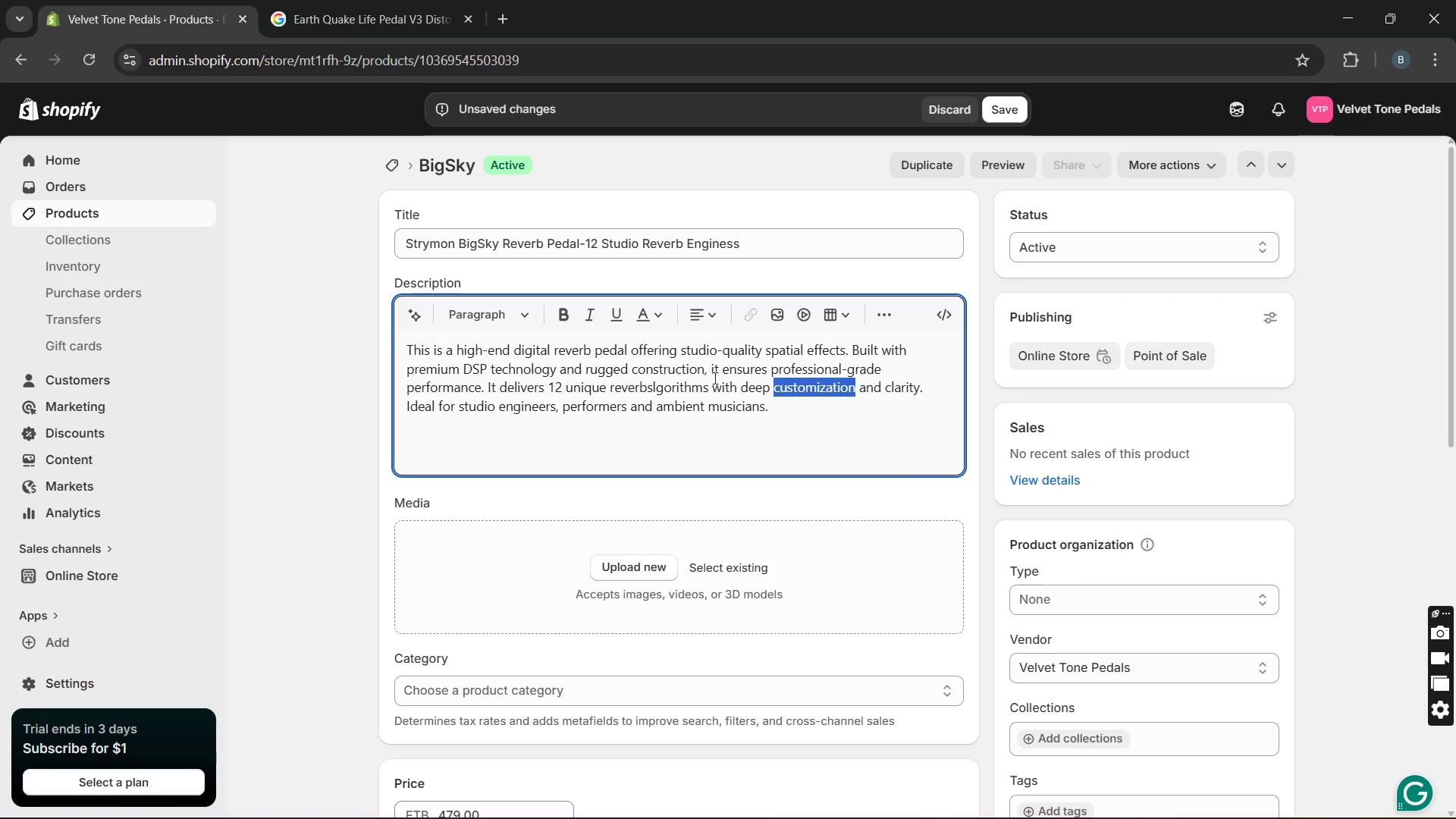 
key(Unknown)
 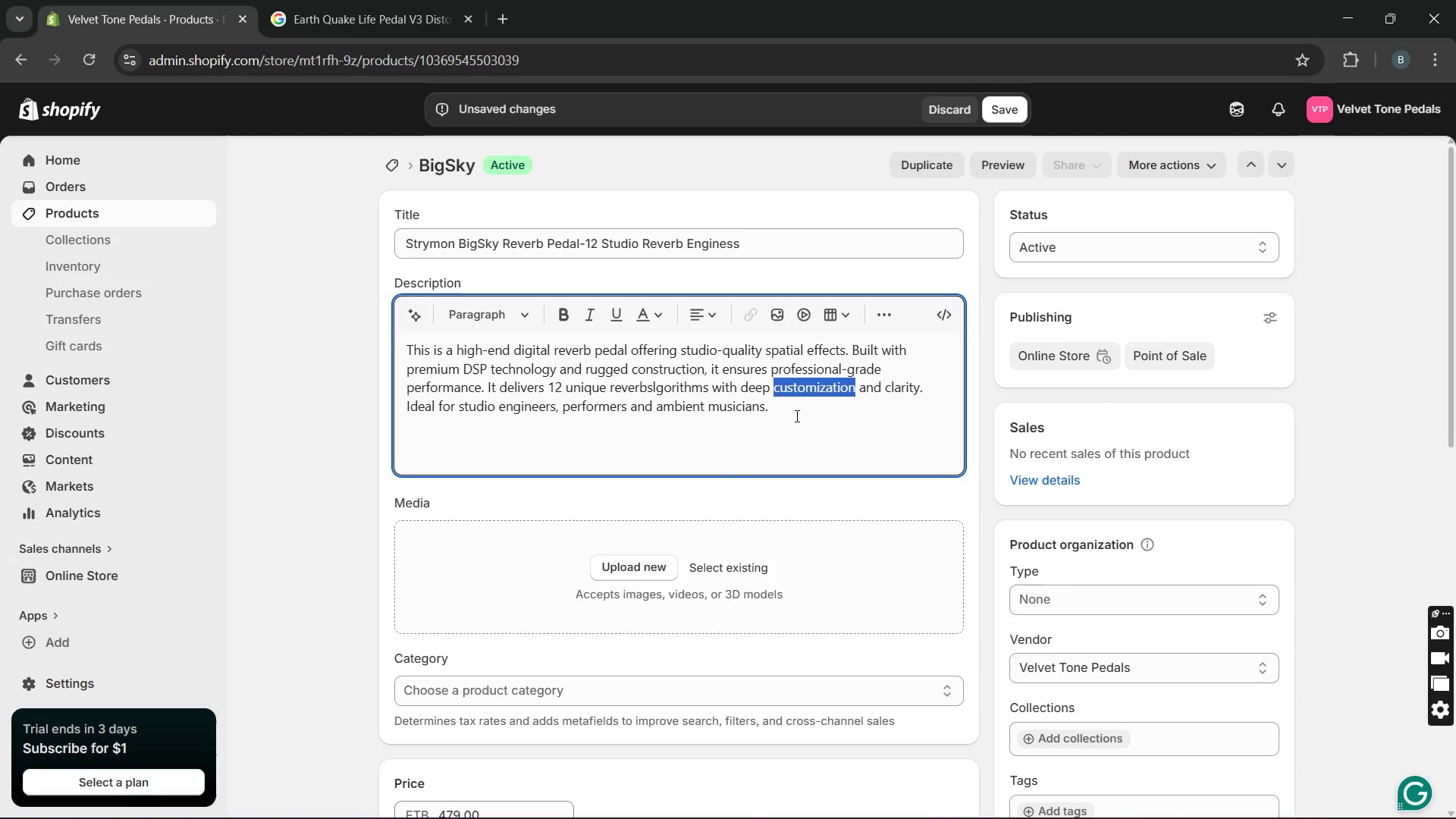 
key(Unknown)
 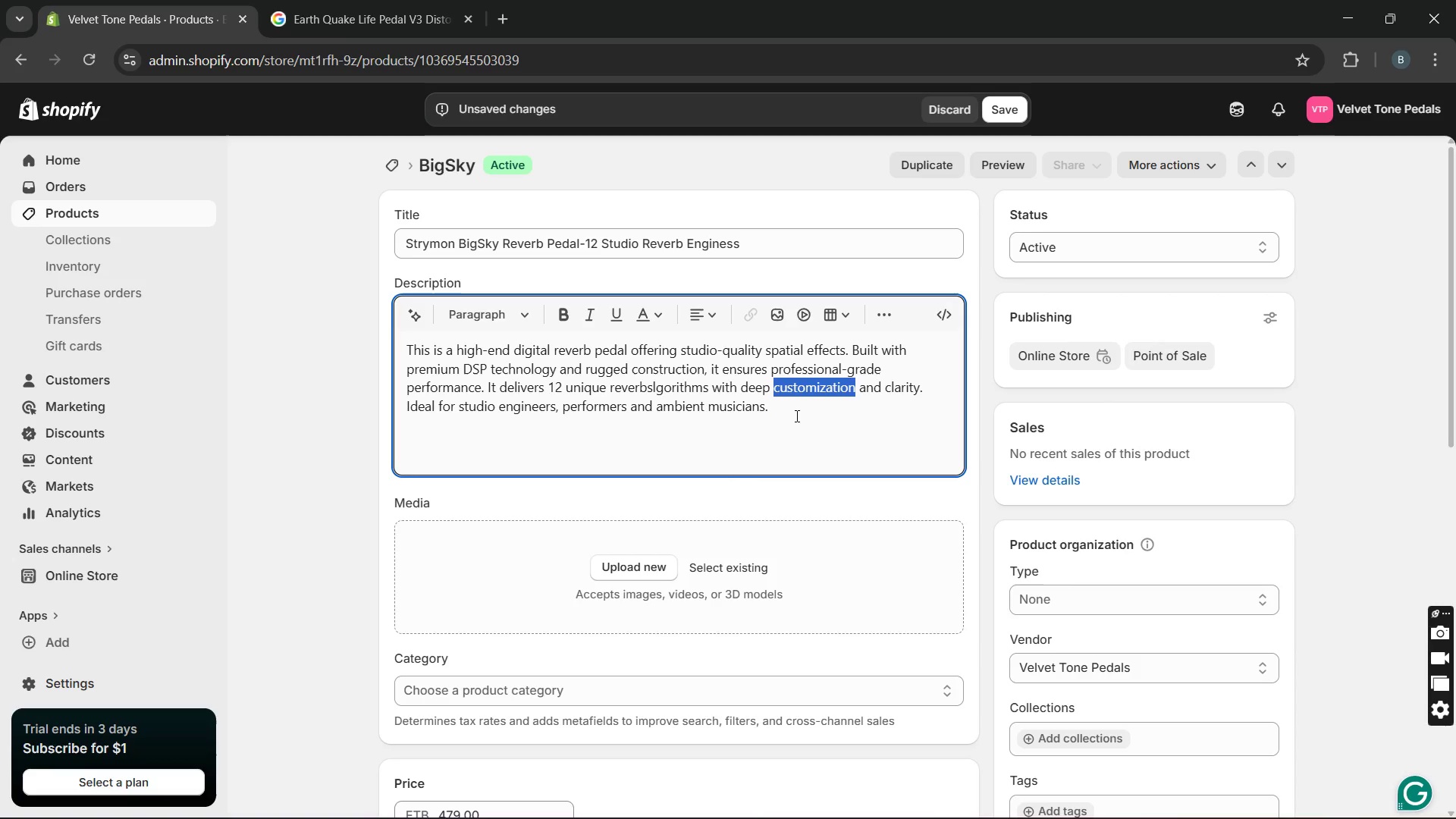 
key(Unknown)
 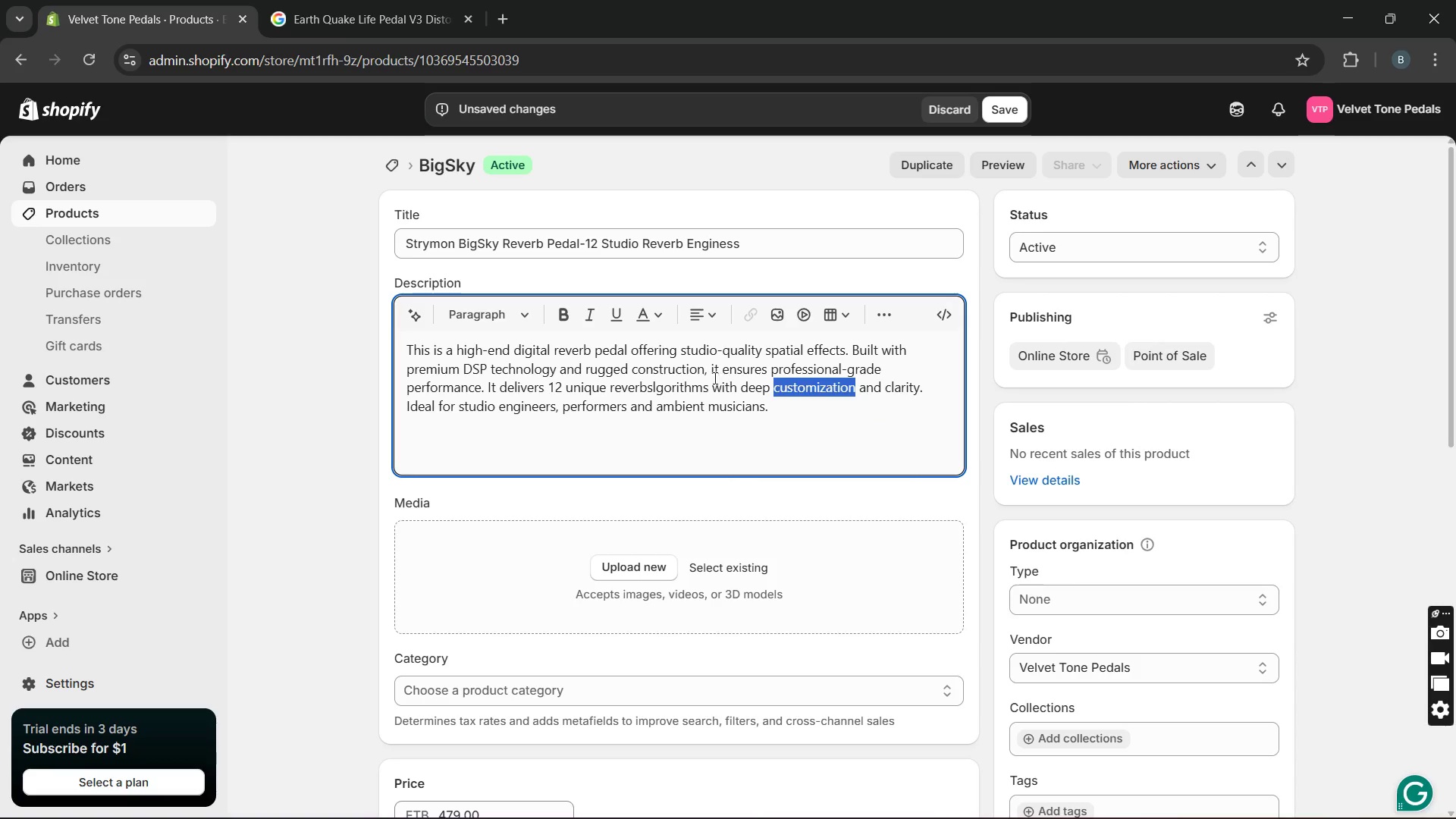 
key(Unknown)
 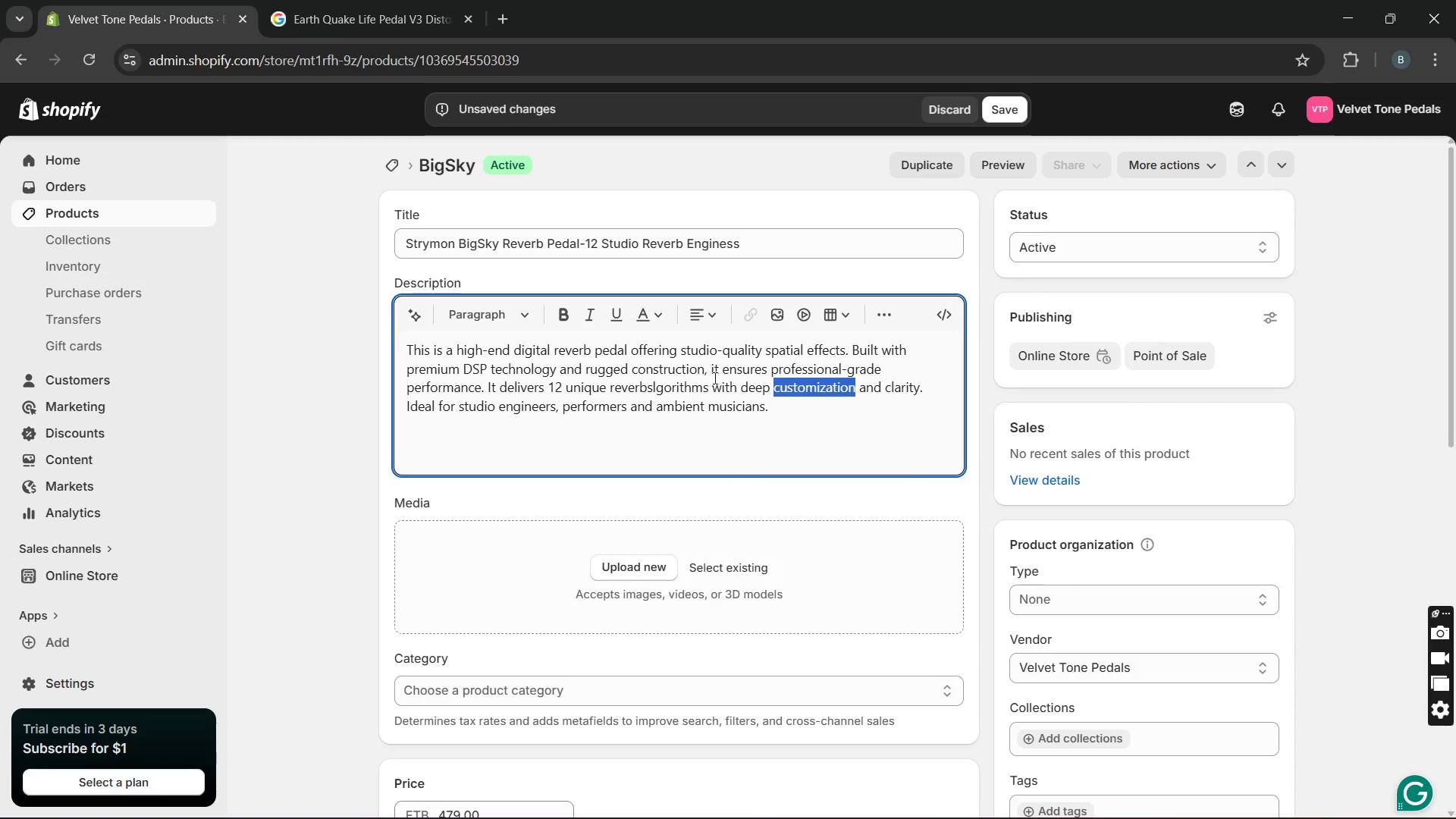 
left_click([652, 388])
 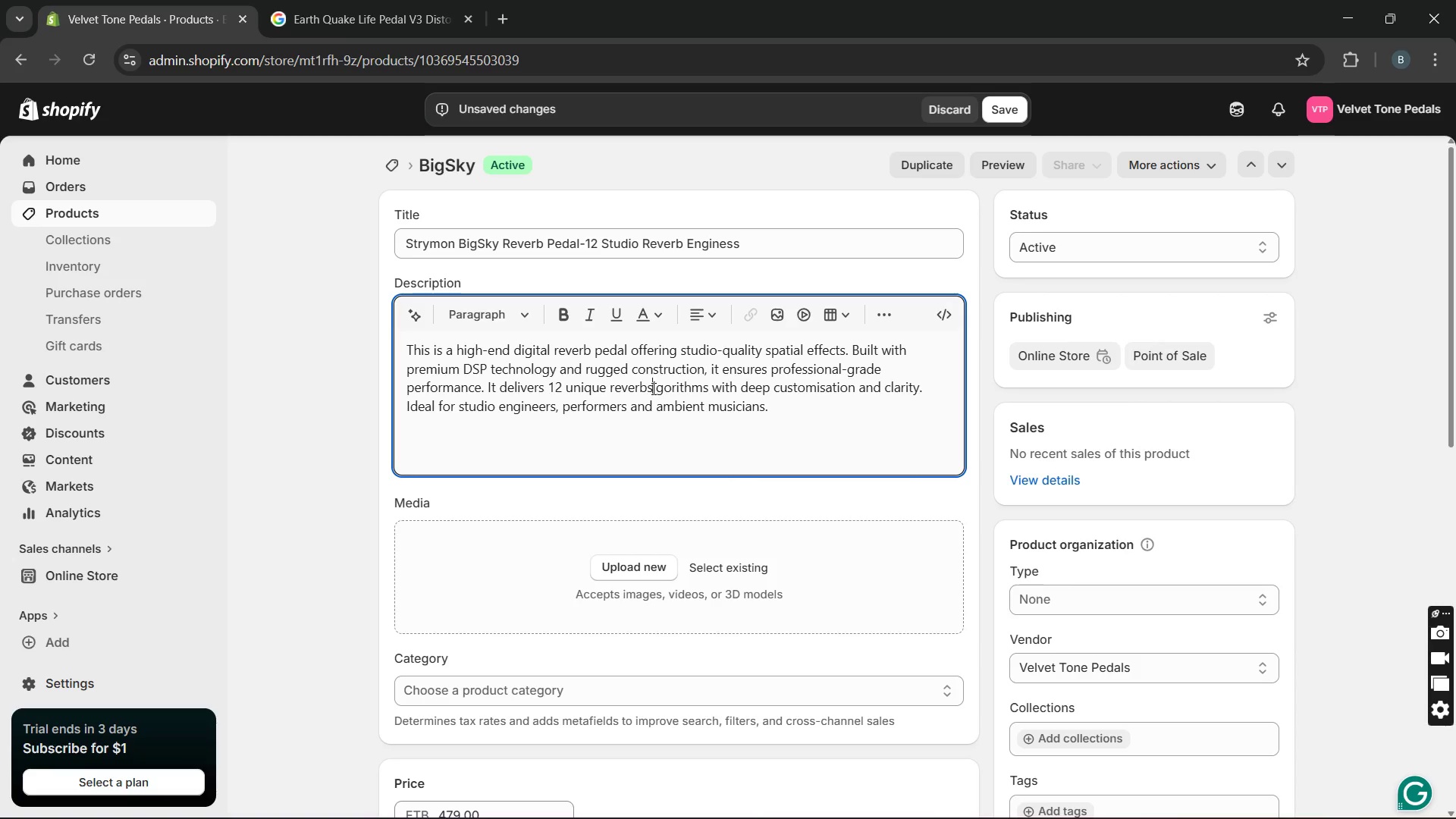 
key(Space)
 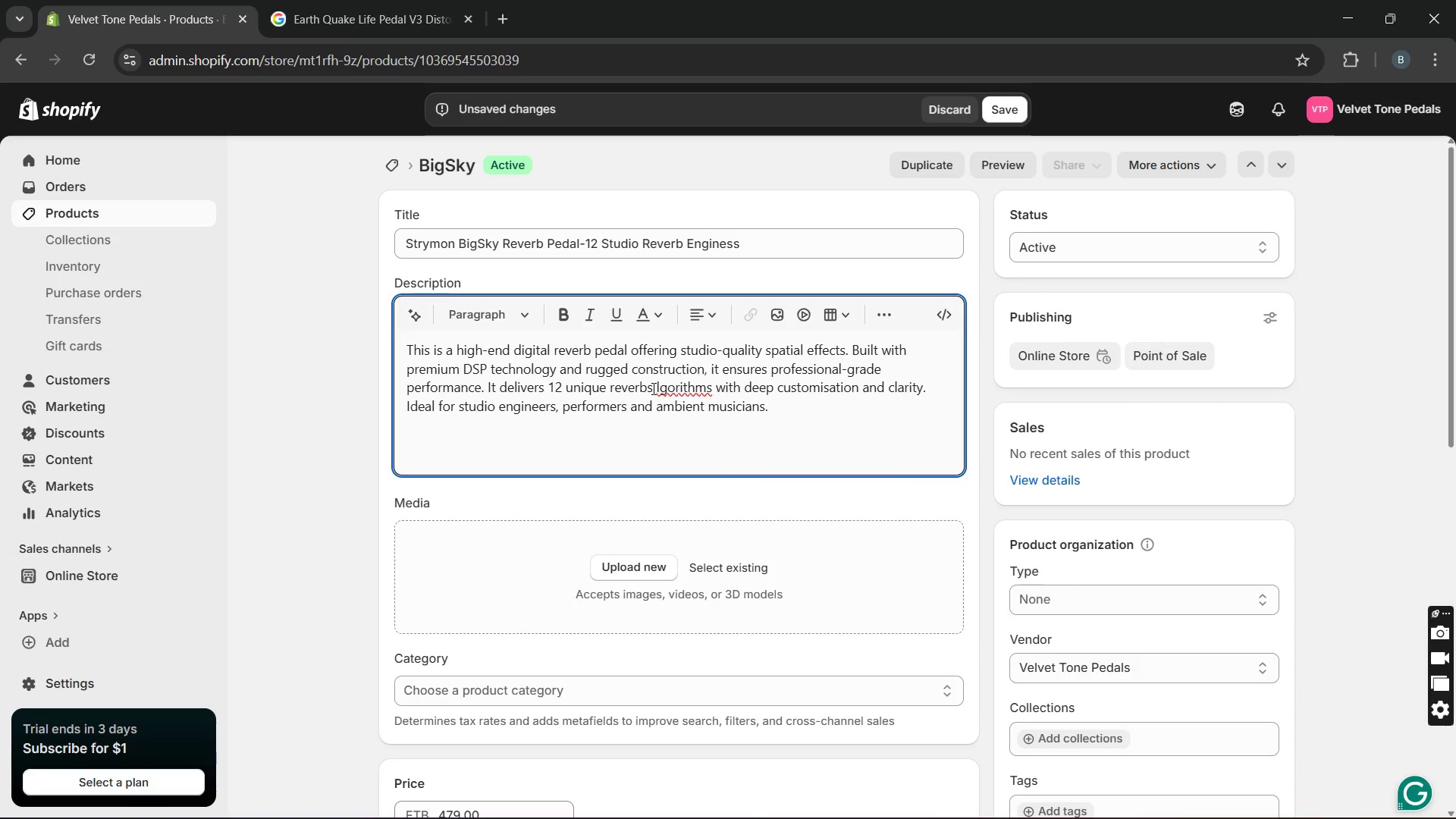 
key(A)
 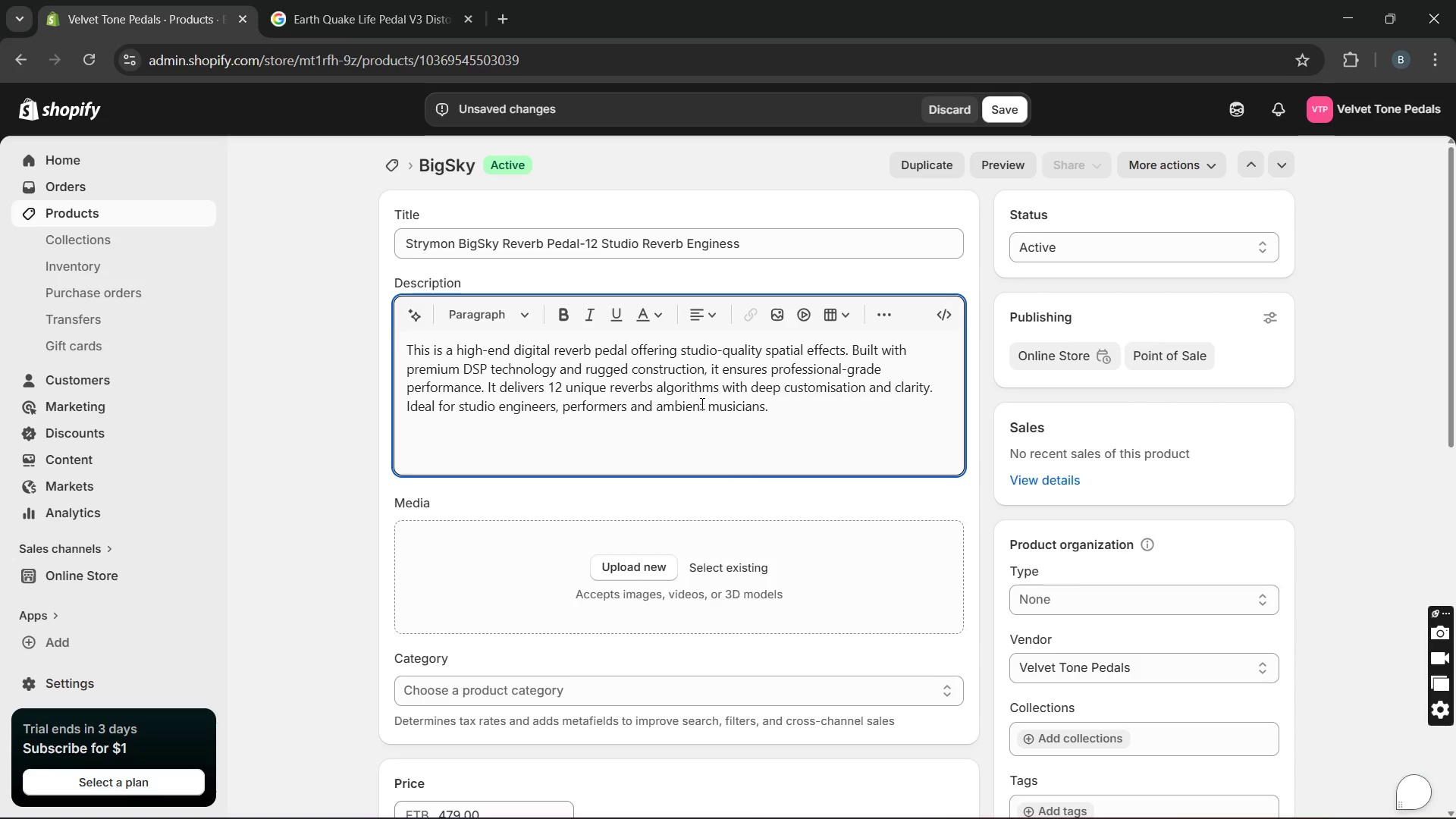 
left_click([701, 403])
 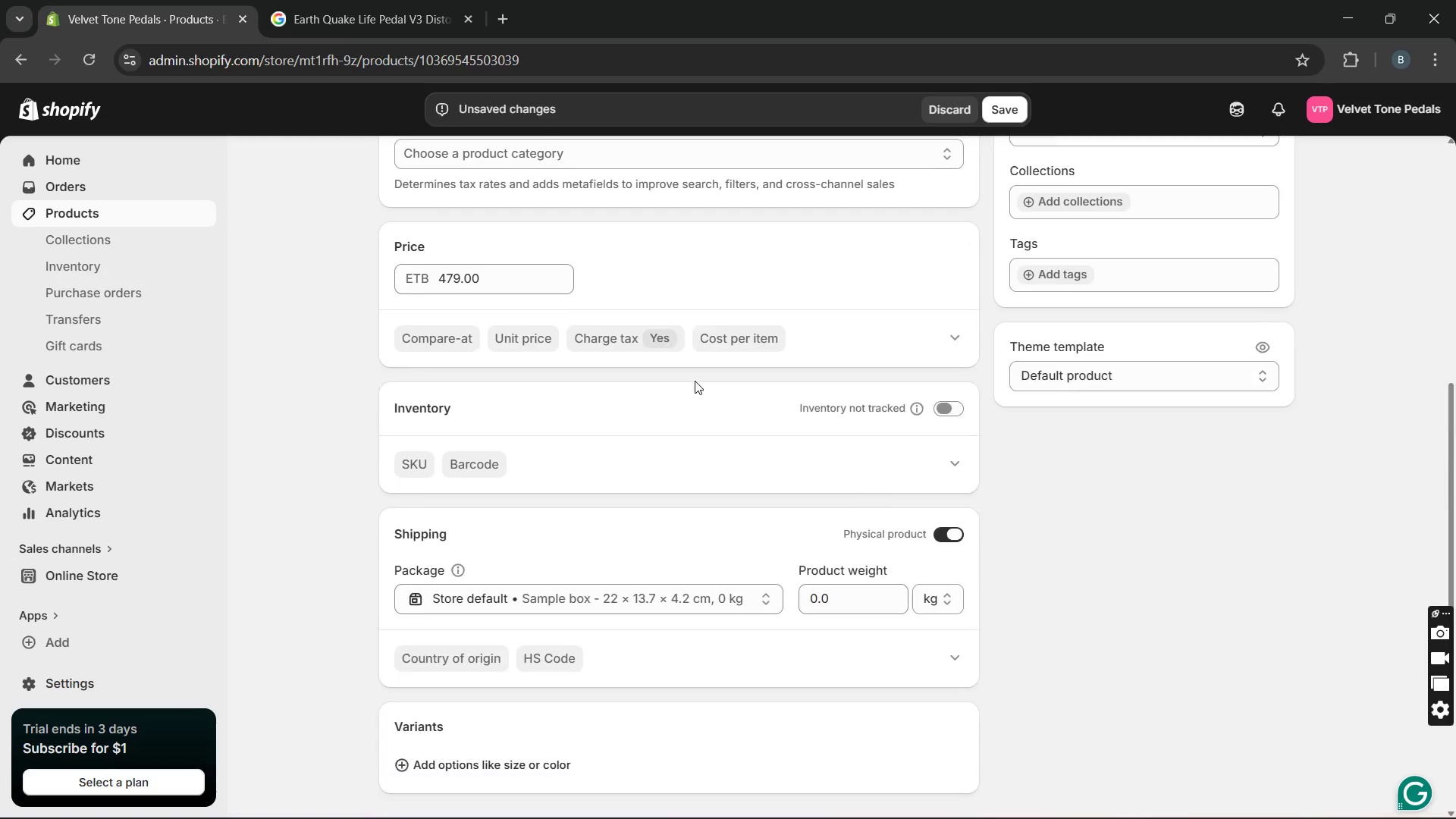 
wait(5.22)
 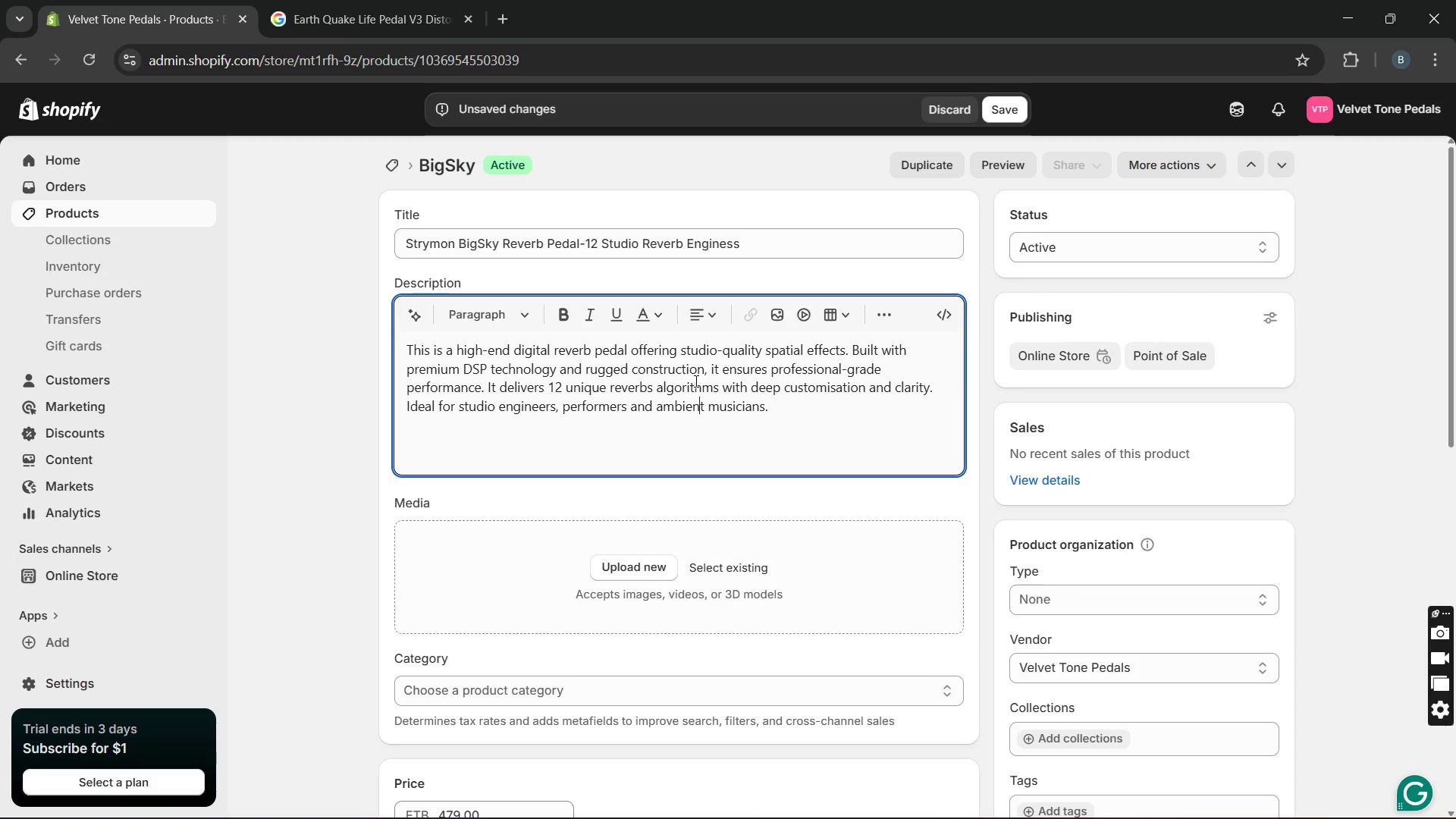 
left_click([943, 403])
 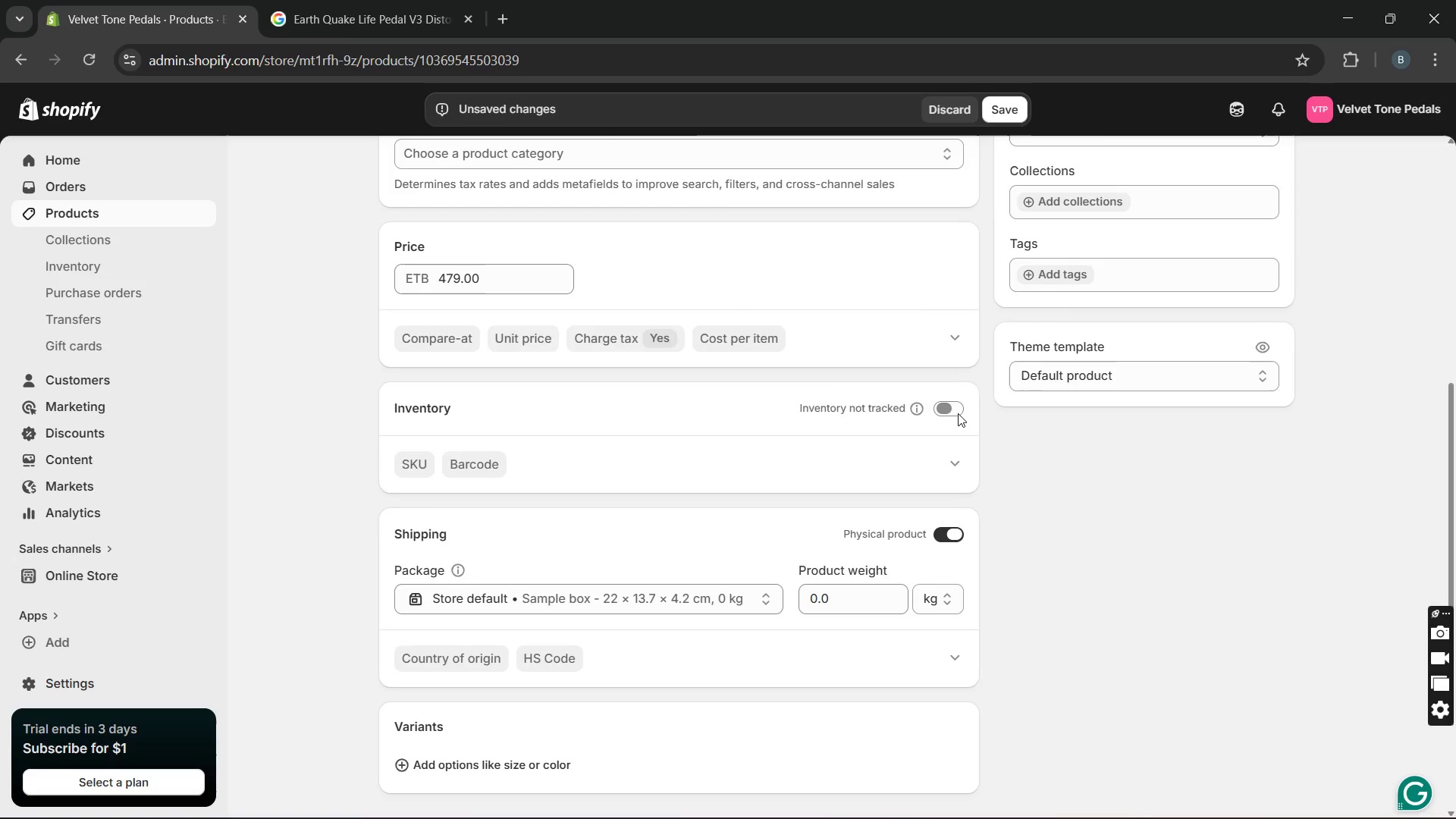 
left_click([957, 413])
 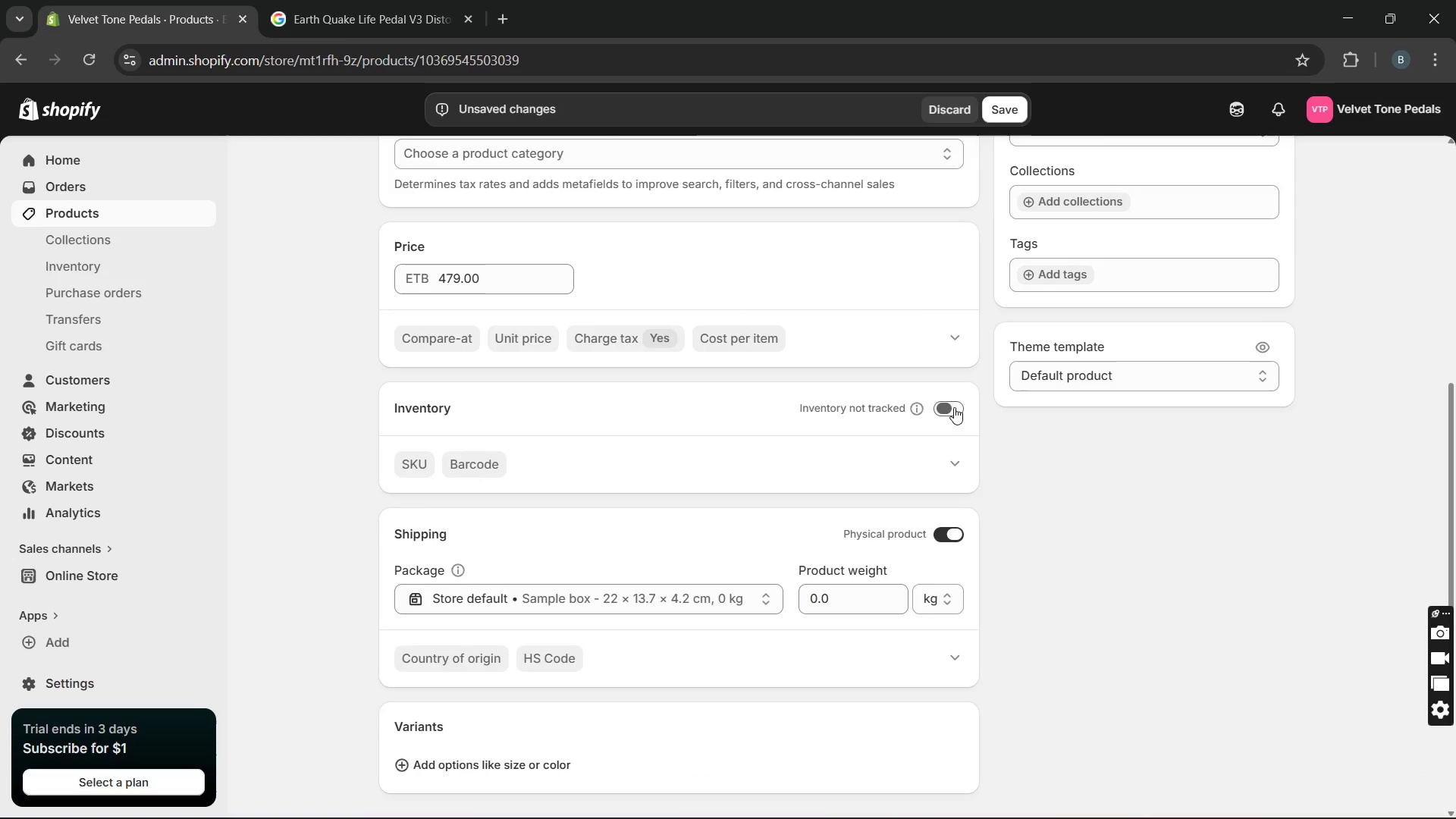 
left_click([953, 405])
 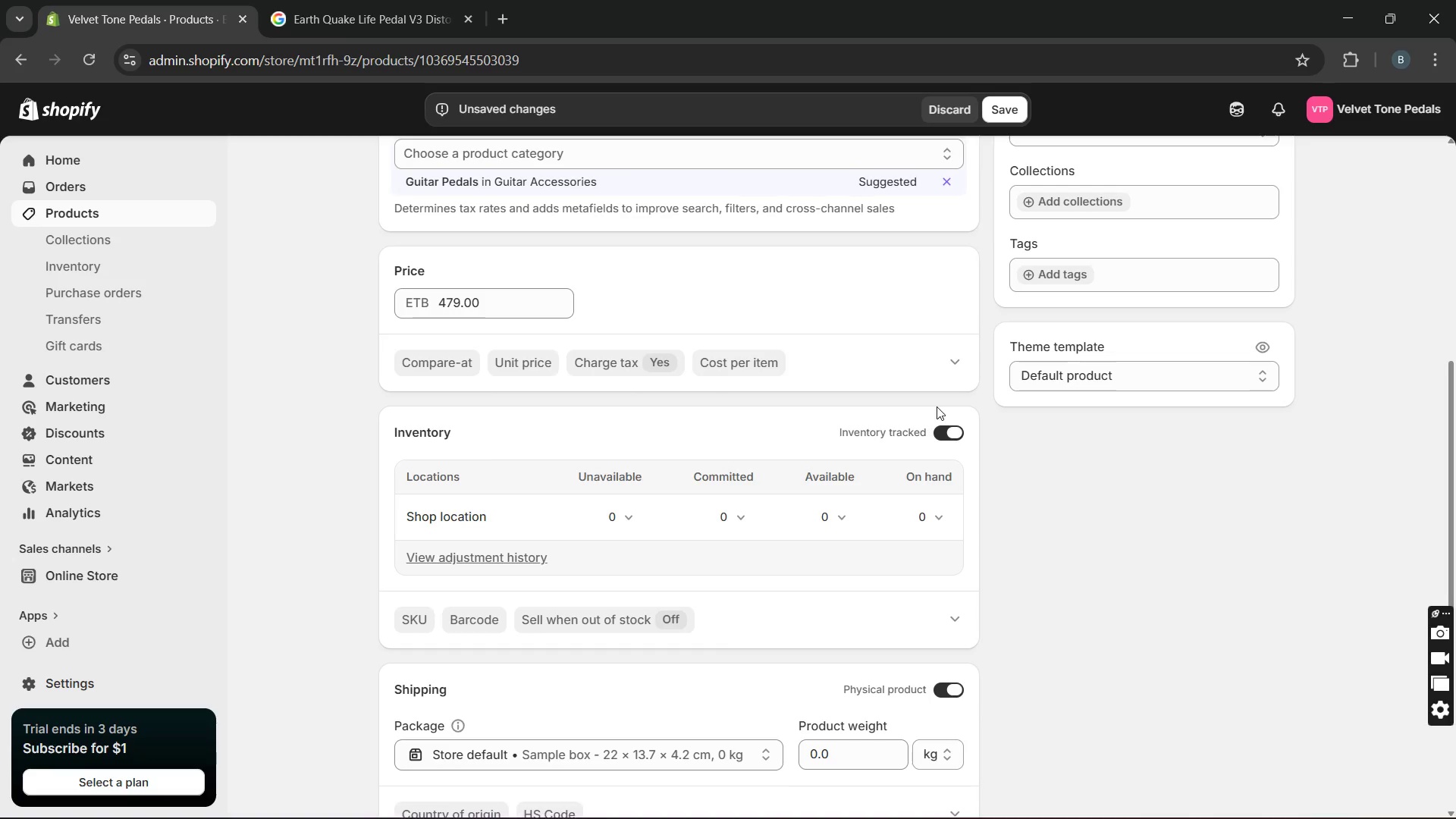 
left_click([939, 435])
 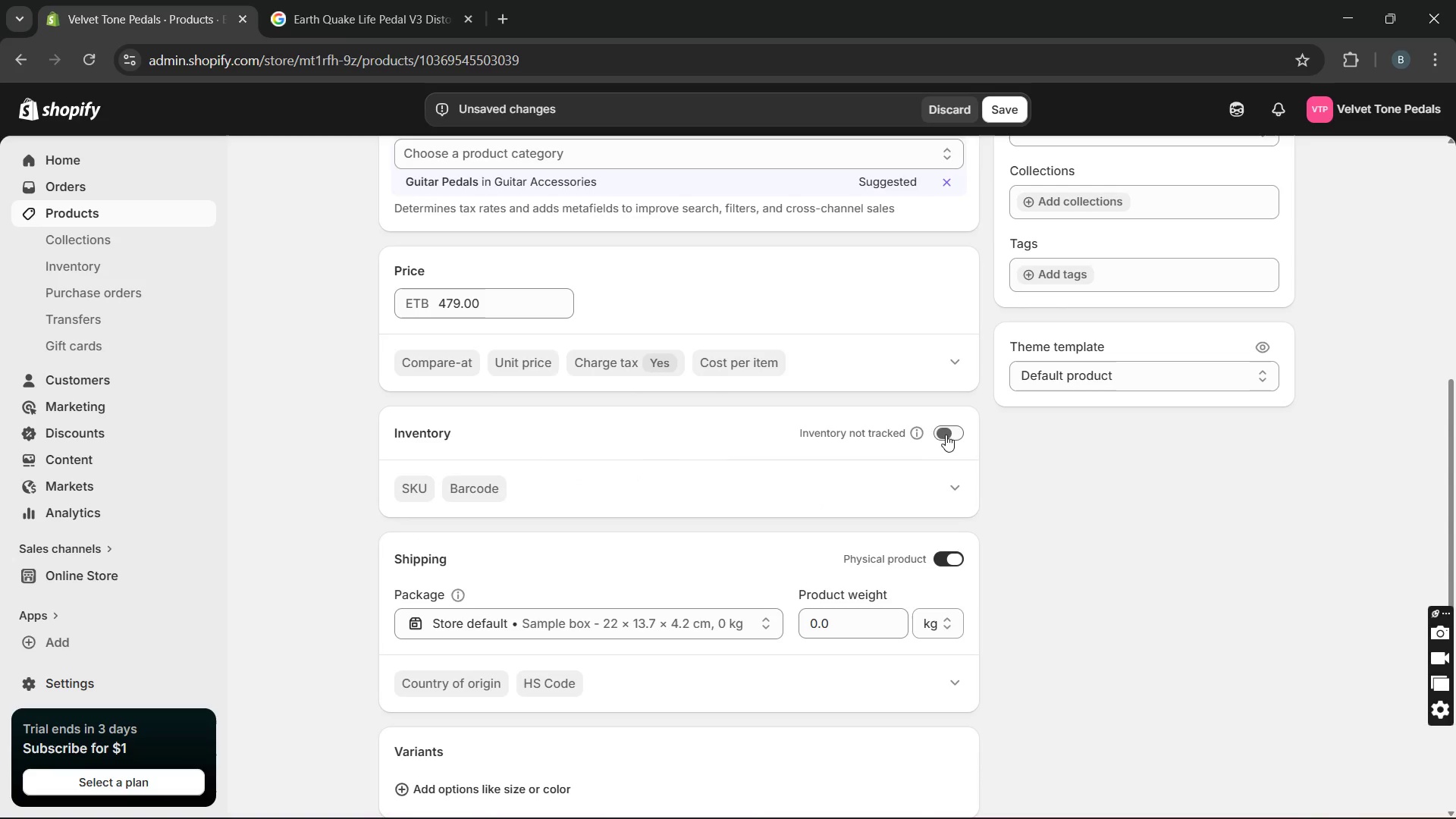 
left_click([955, 435])
 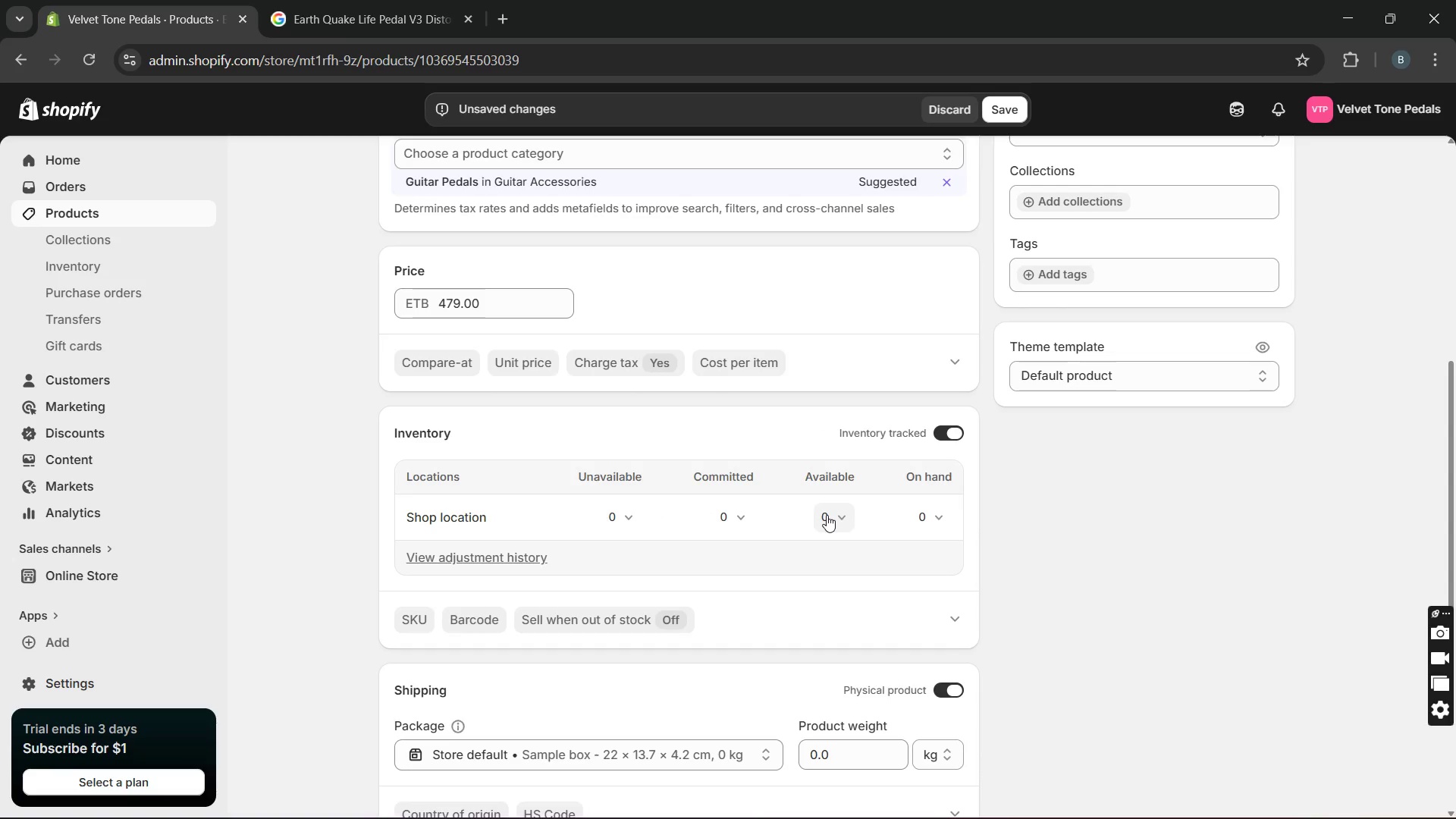 
double_click([827, 515])
 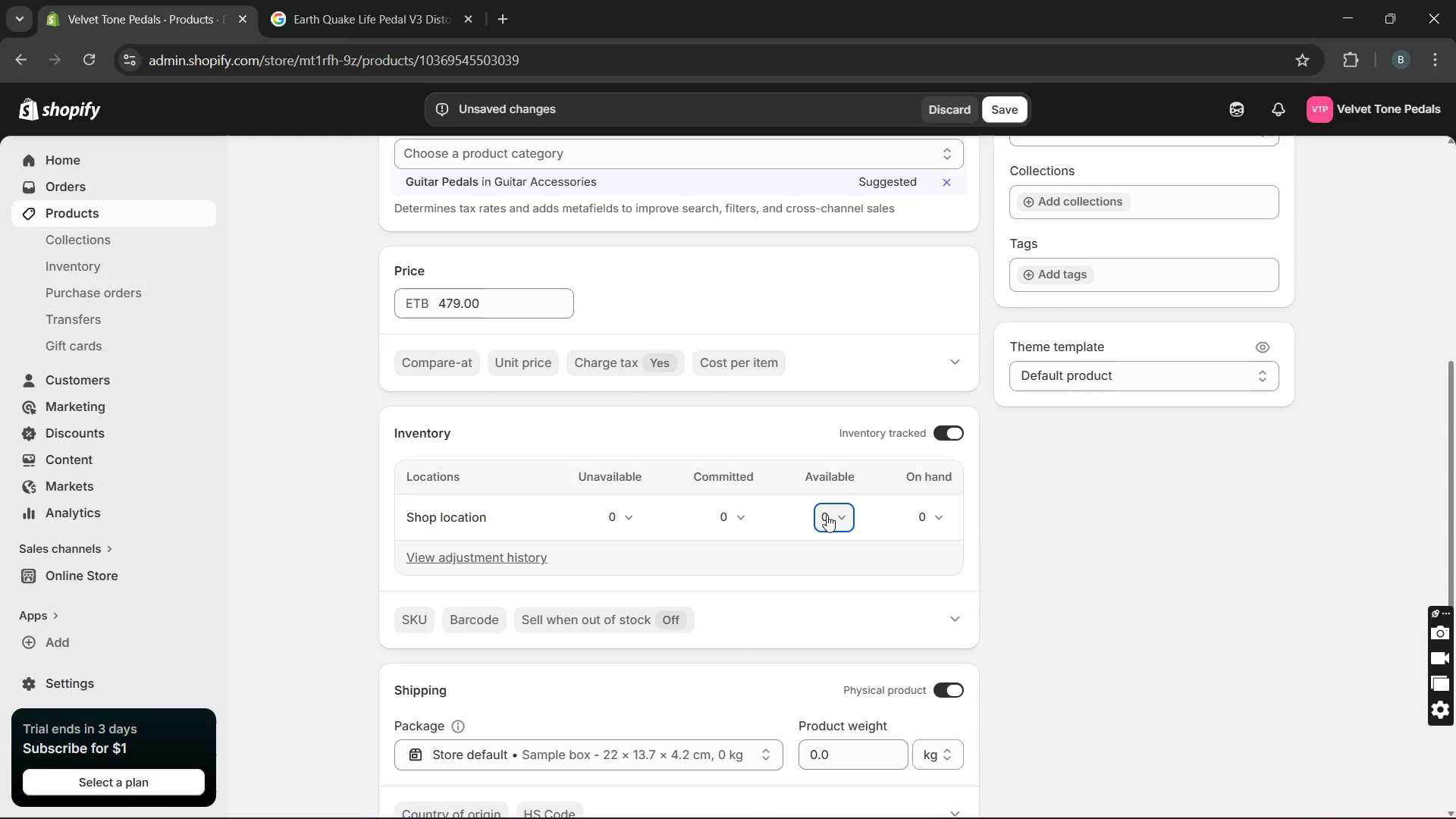 
key(1)
 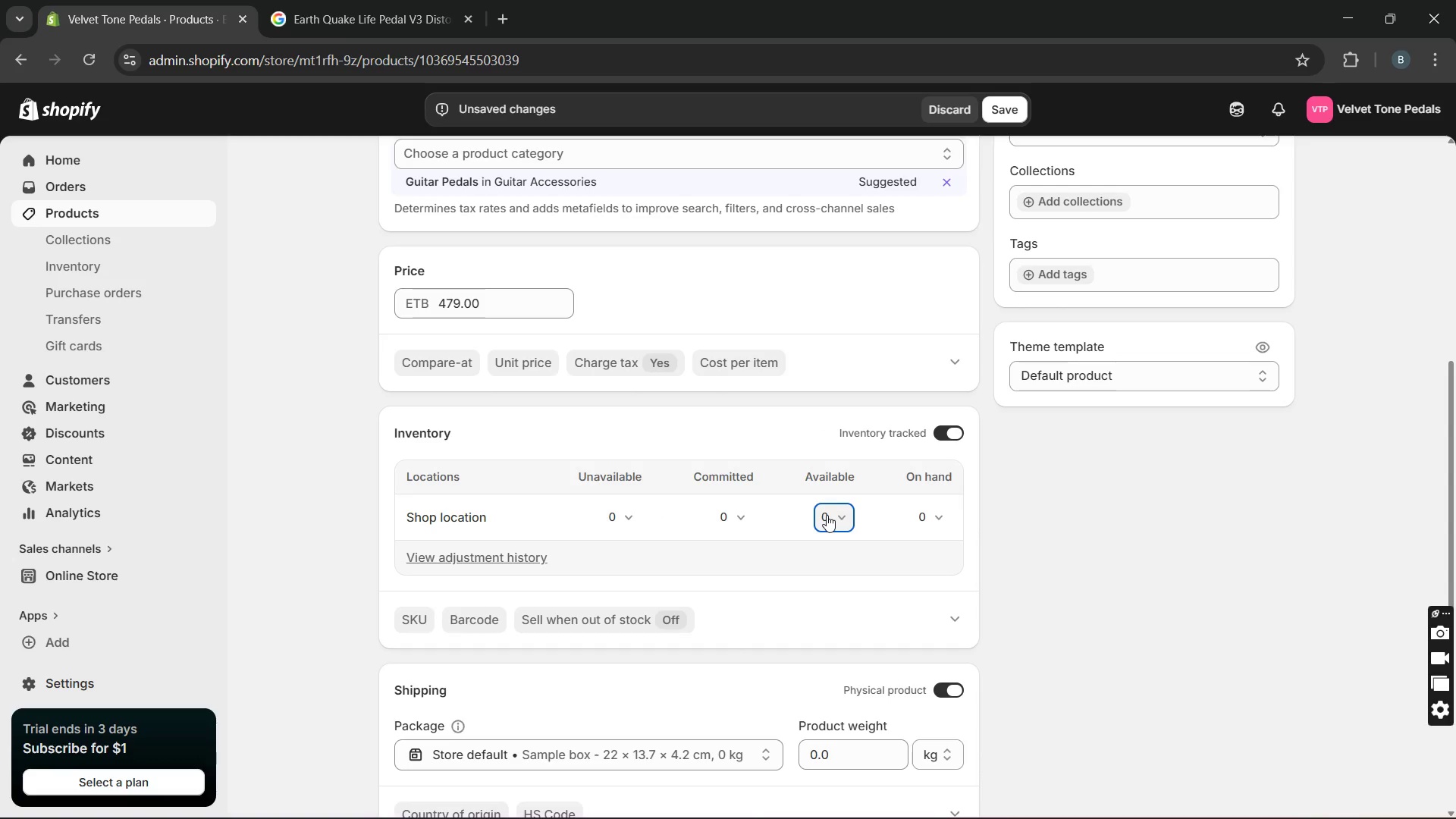 
double_click([827, 515])
 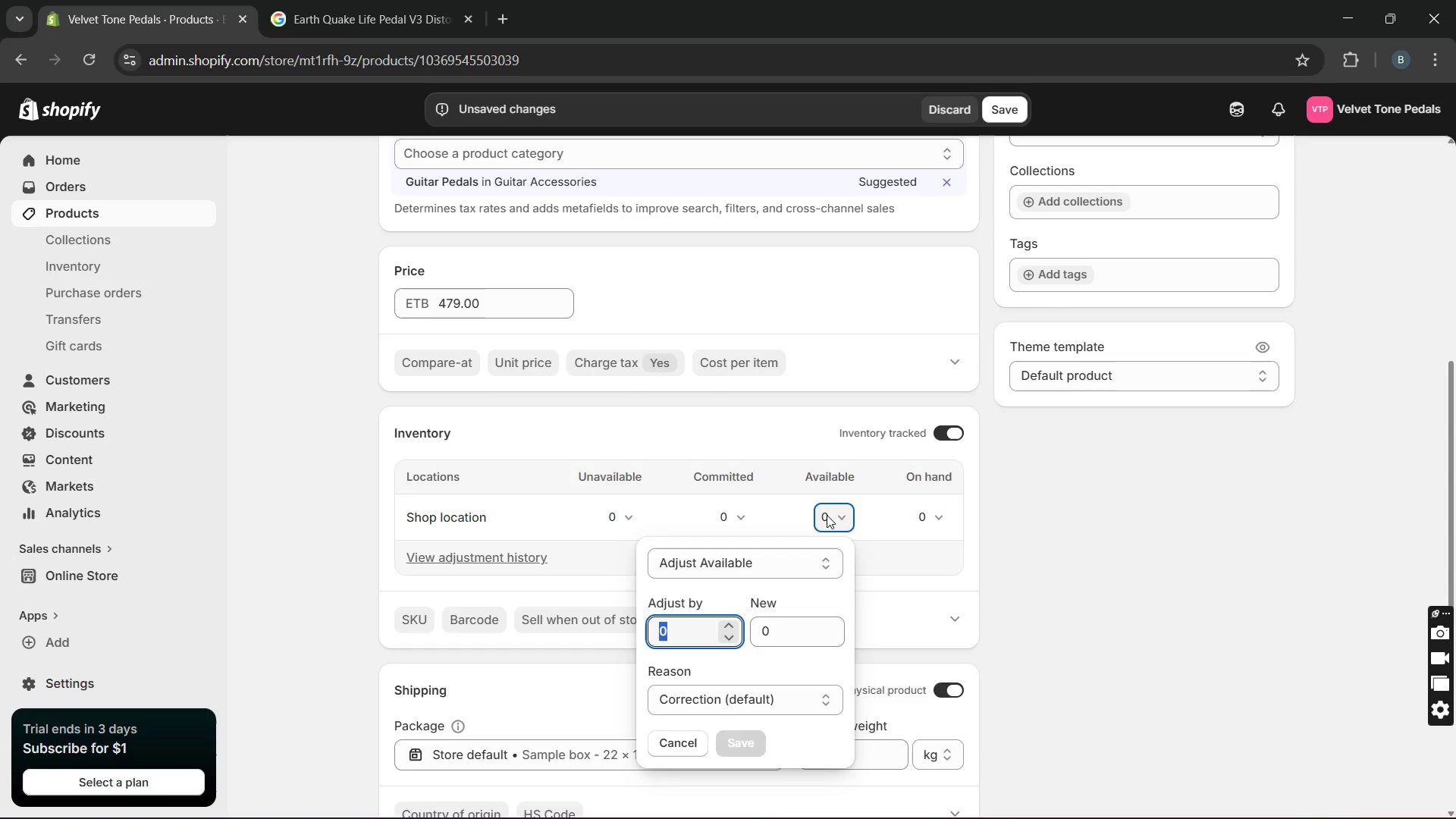 
triple_click([827, 515])
 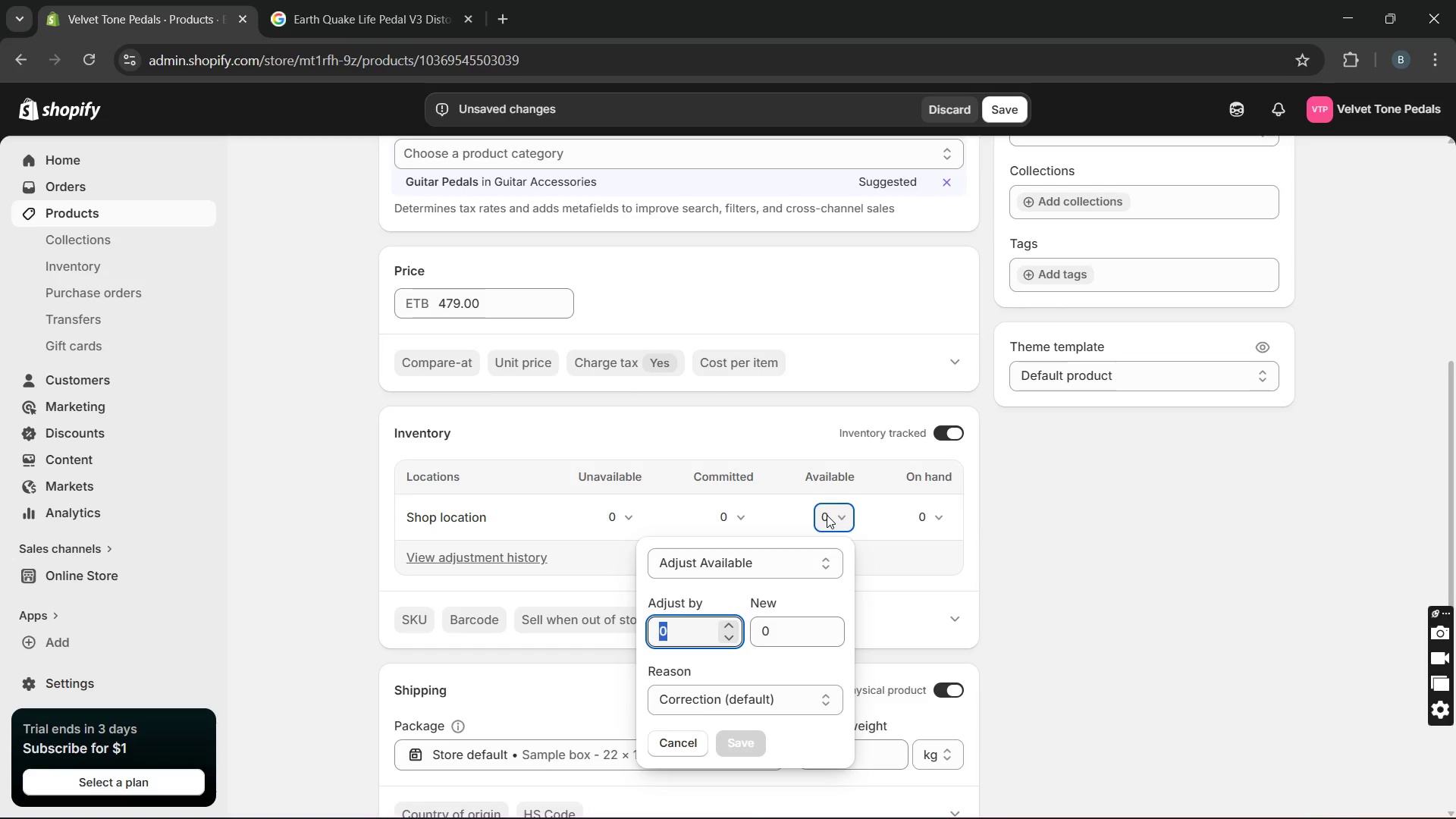 
type(15)
 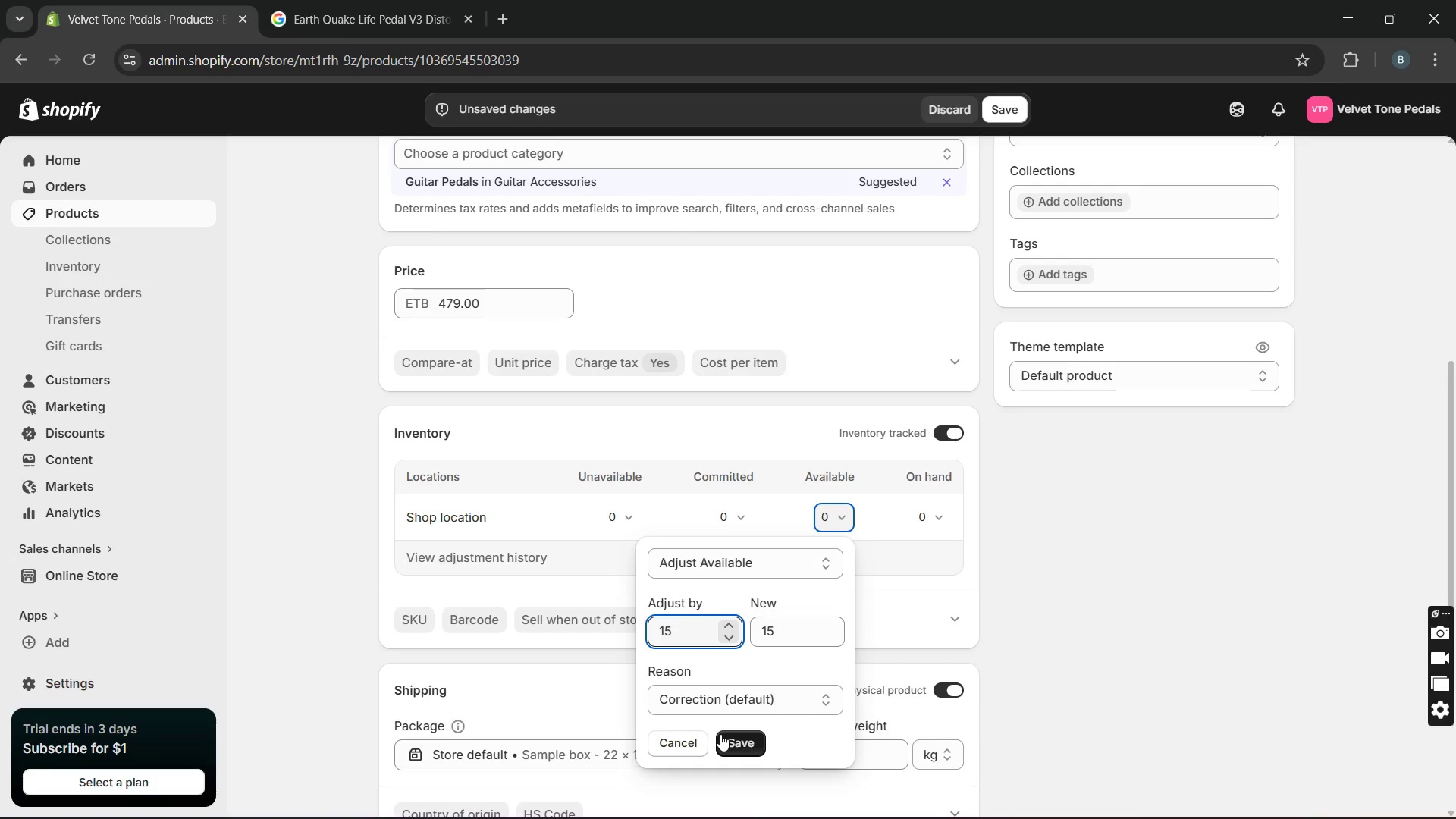 
left_click([720, 734])
 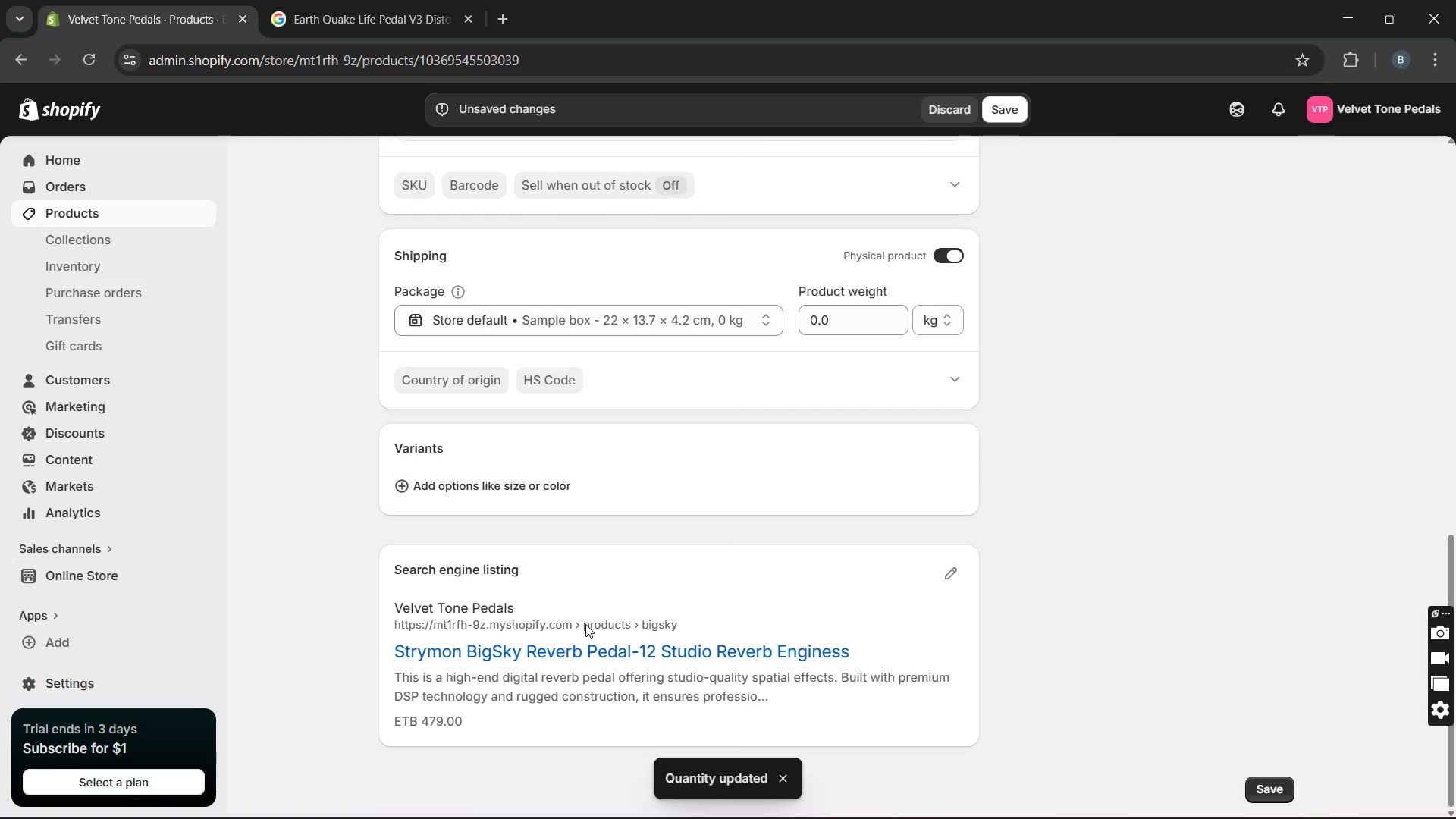 
wait(8.58)
 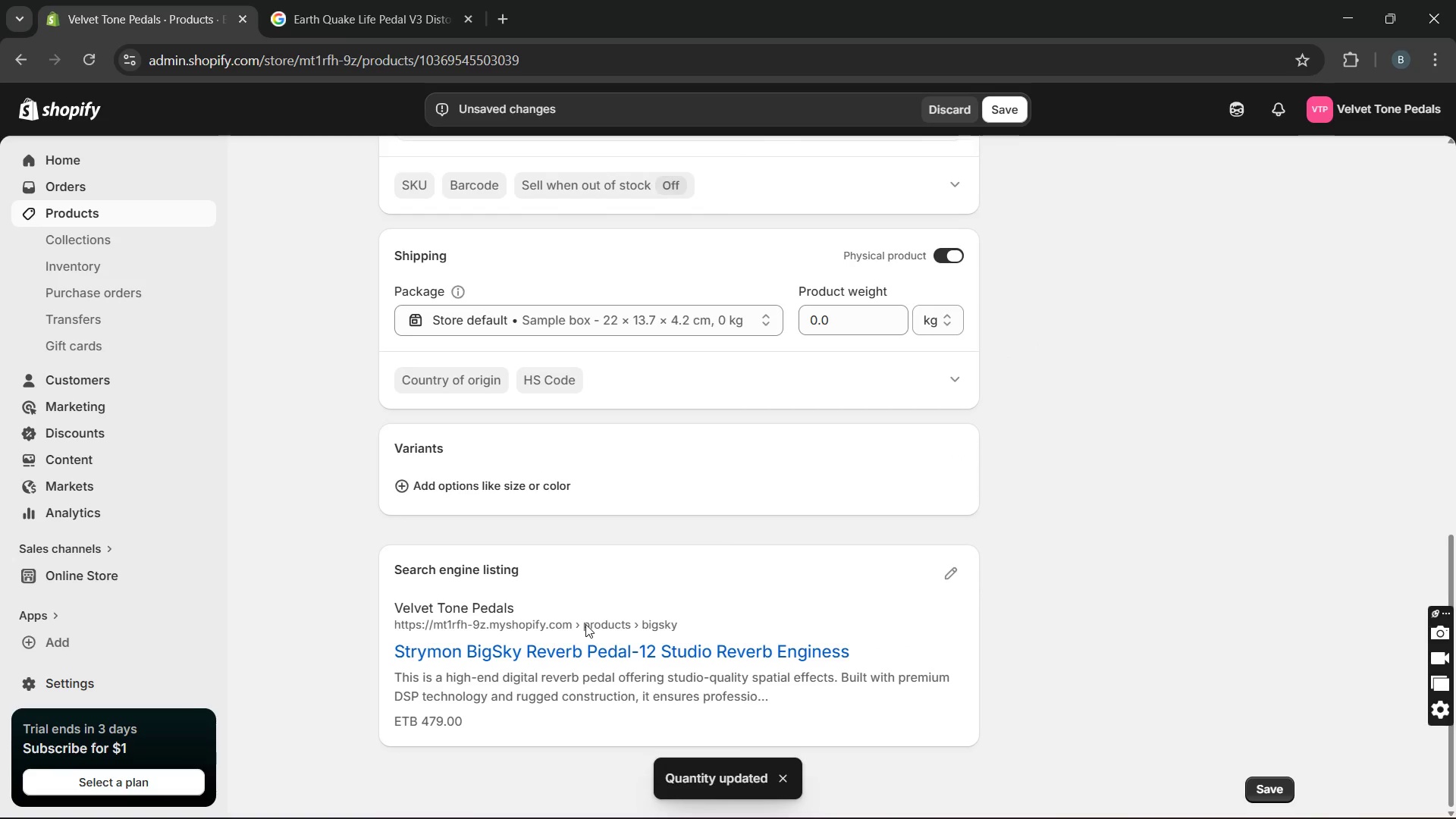 
left_click([946, 576])
 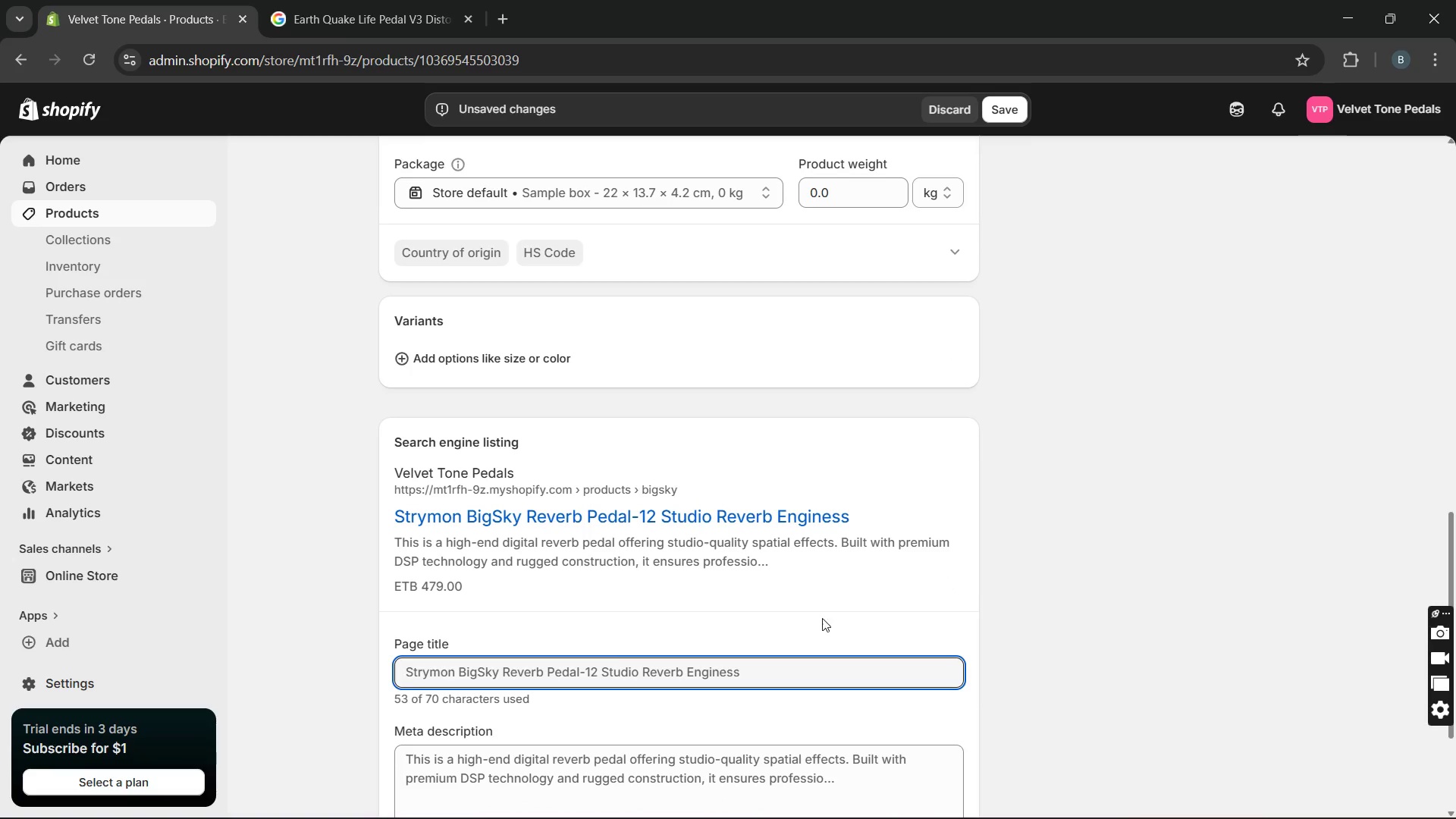 
wait(13.0)
 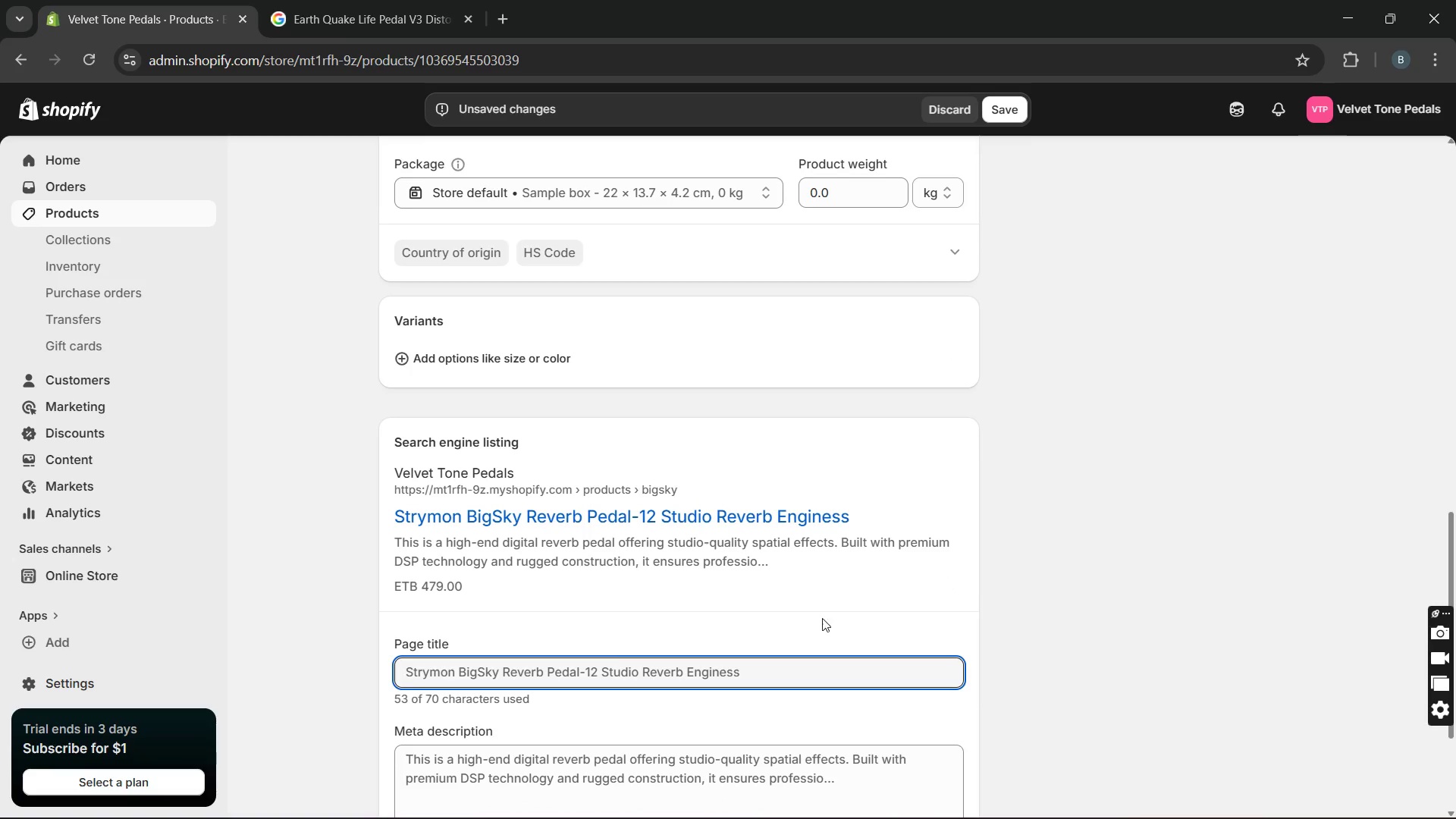 
left_click_drag(start_coordinate=[579, 670], to_coordinate=[601, 673])
 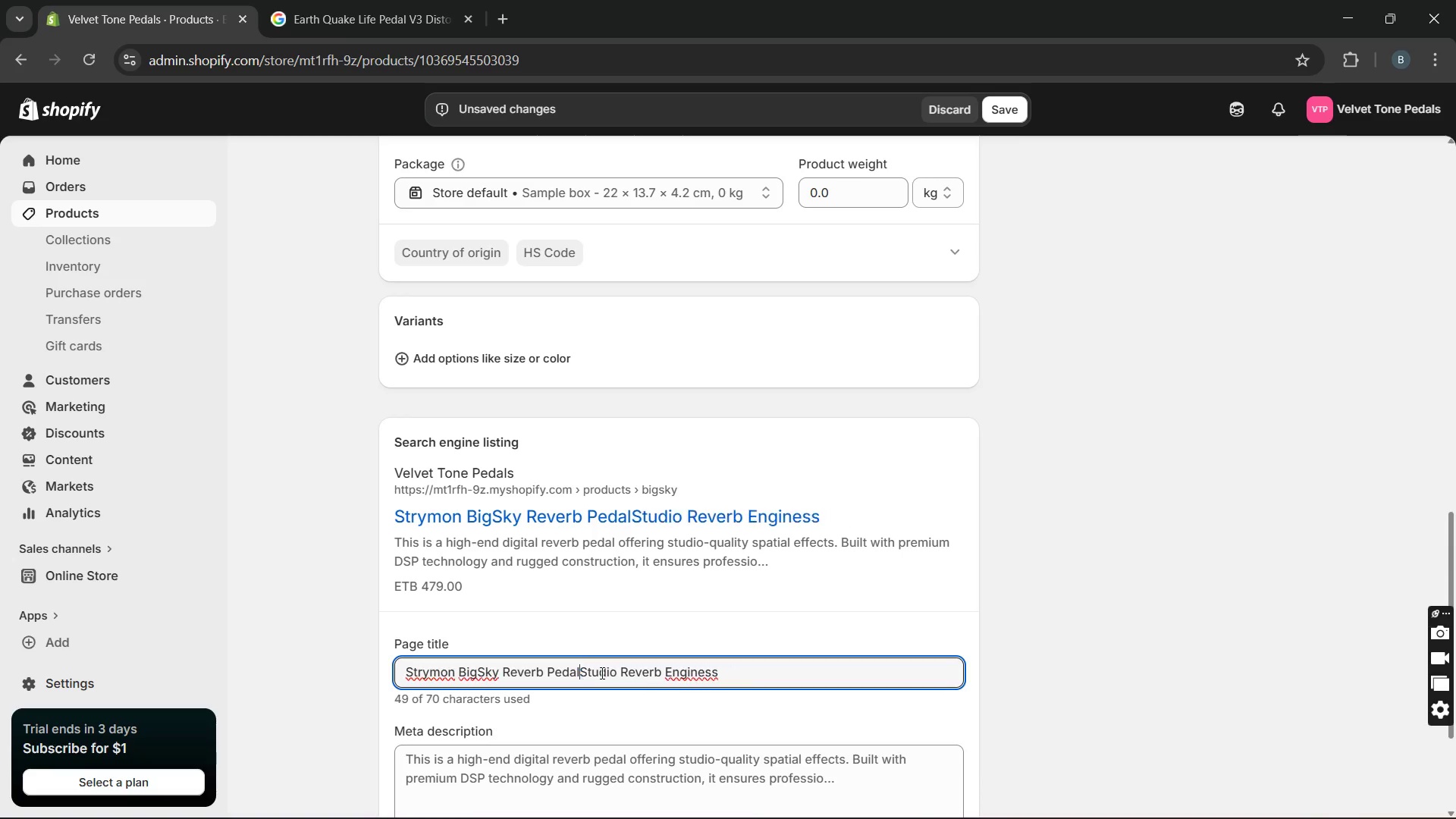 
key(Backspace)
 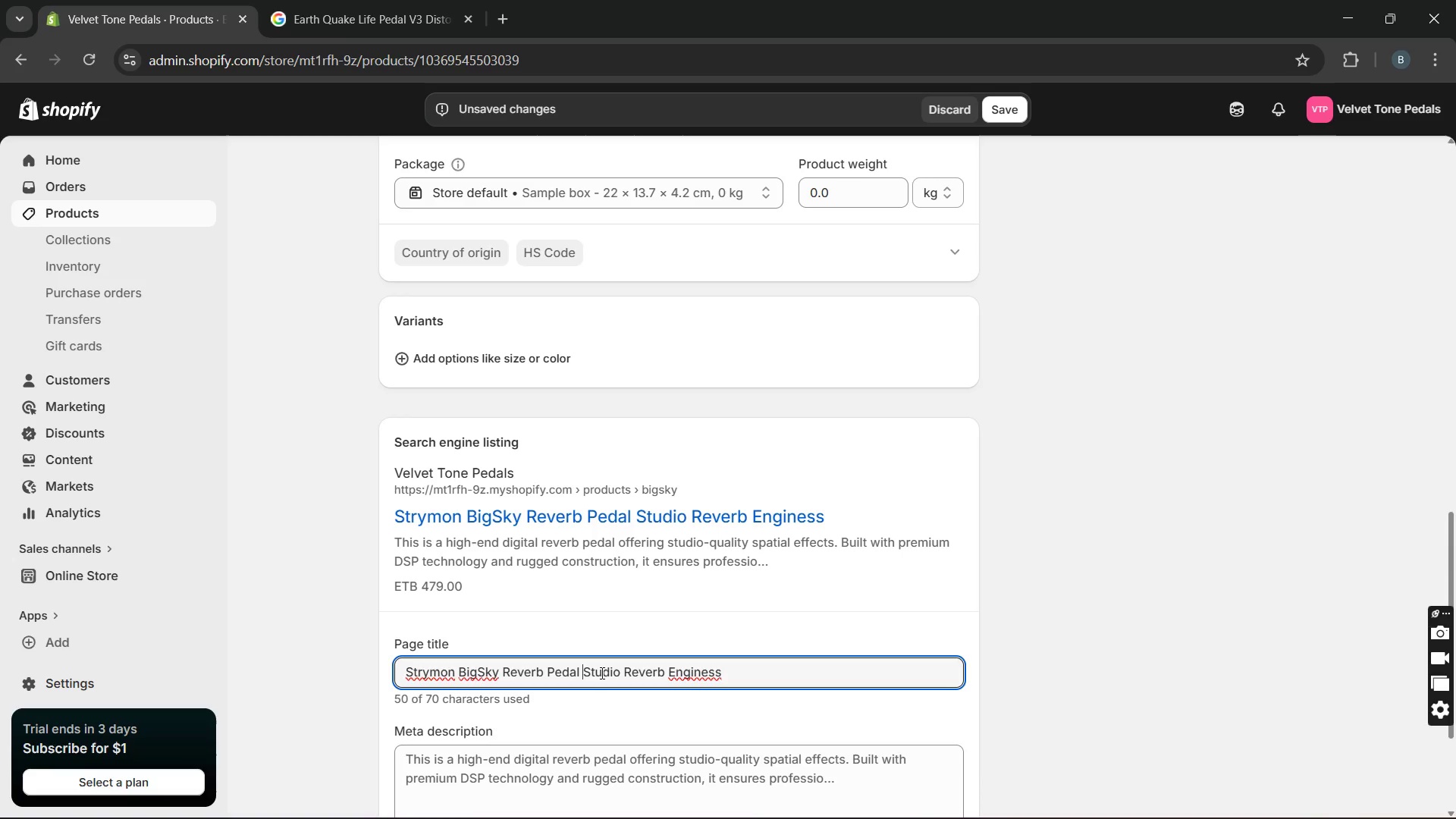 
key(Space)
 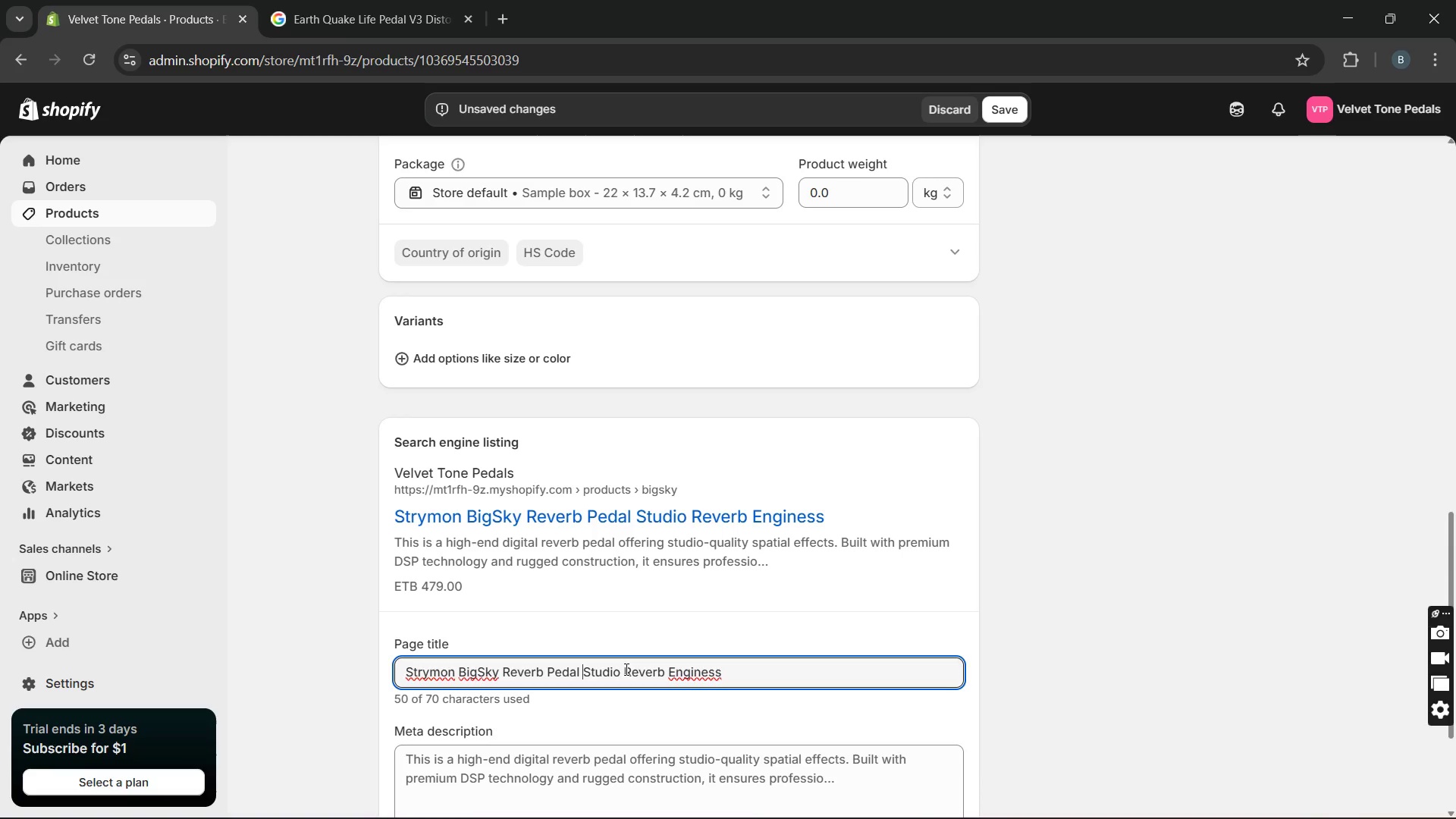 
left_click_drag(start_coordinate=[625, 669], to_coordinate=[759, 686])
 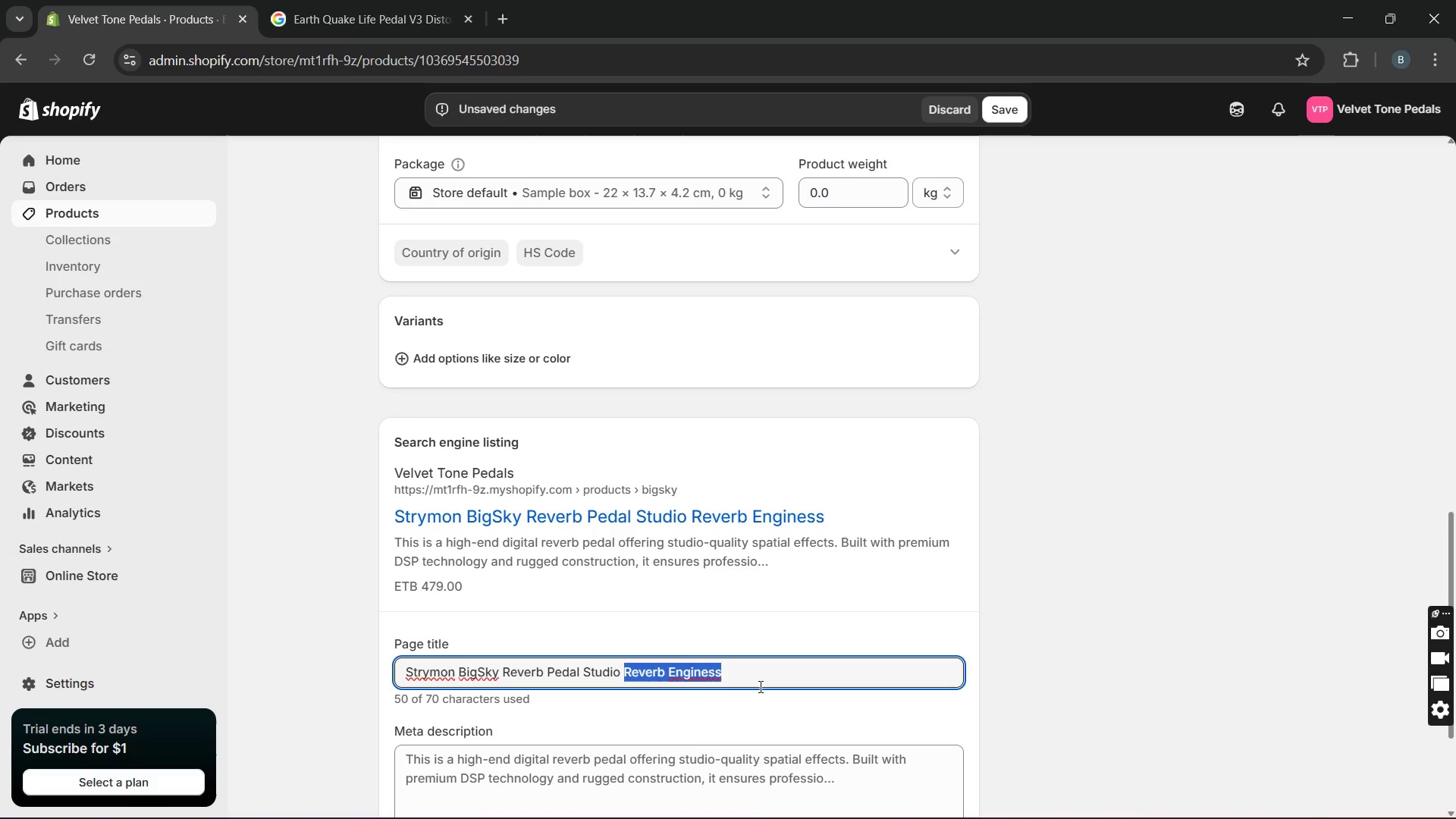 
type(Quality Ambient FX)
 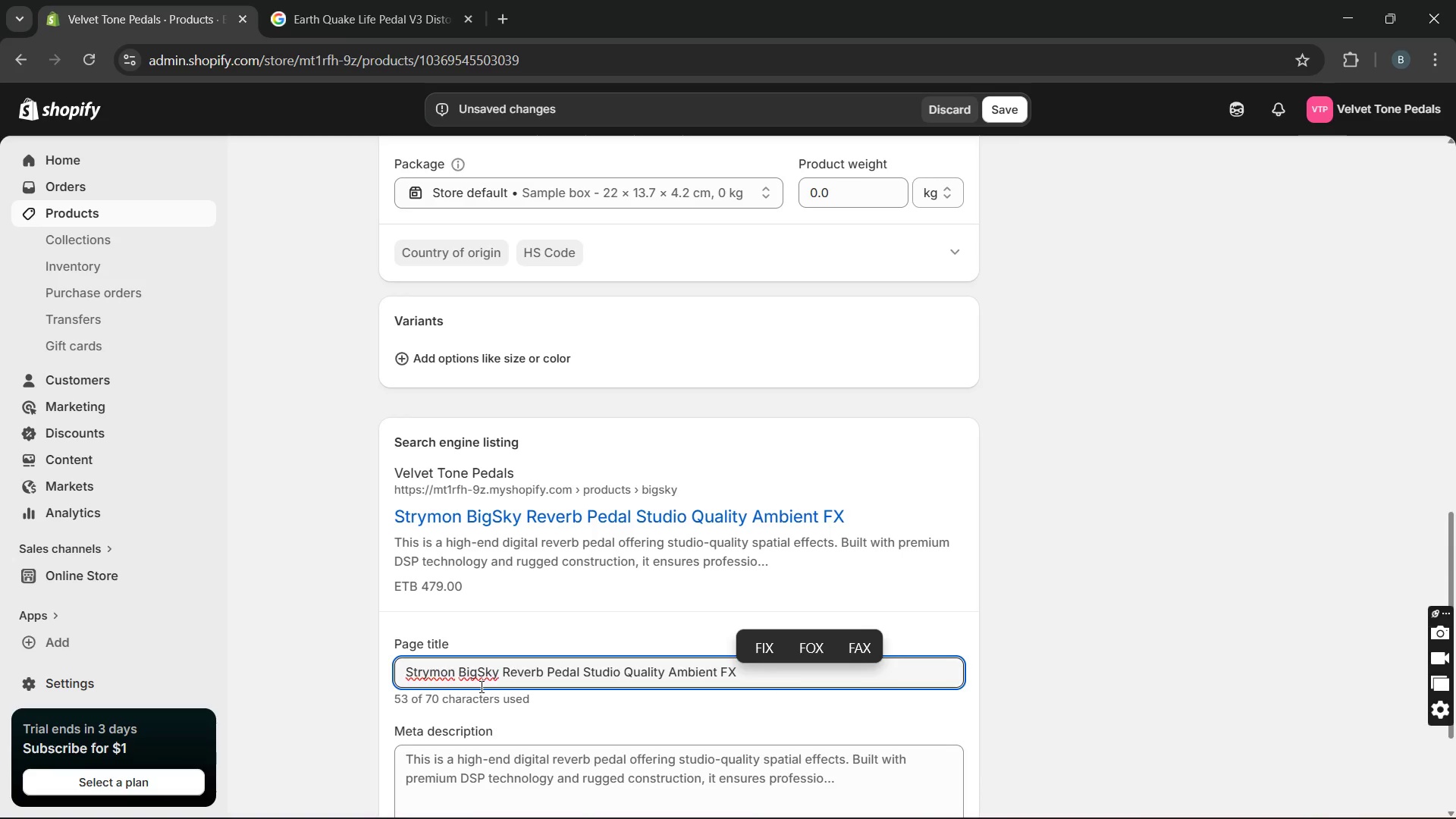 
left_click([478, 680])
 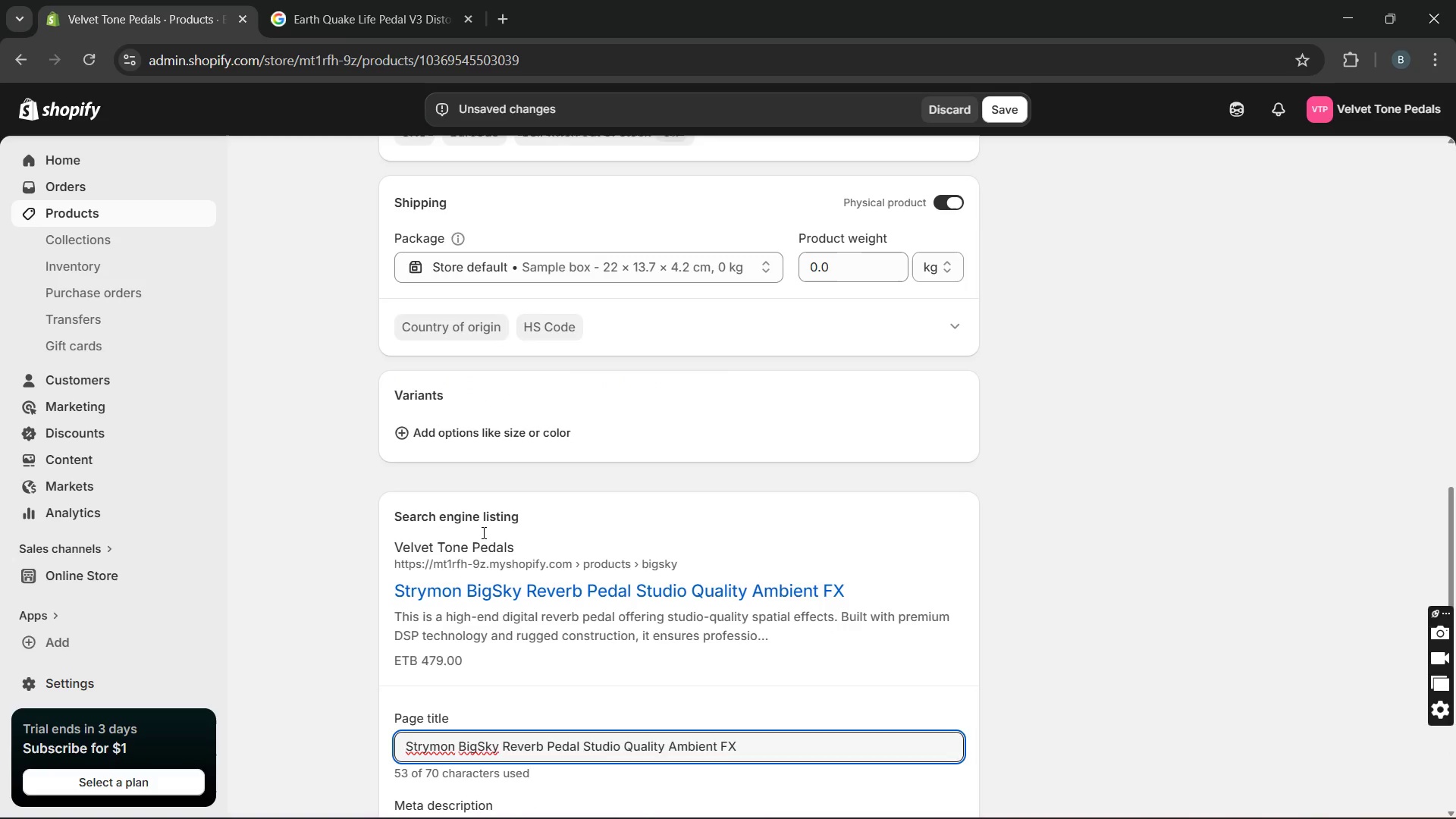 
wait(7.52)
 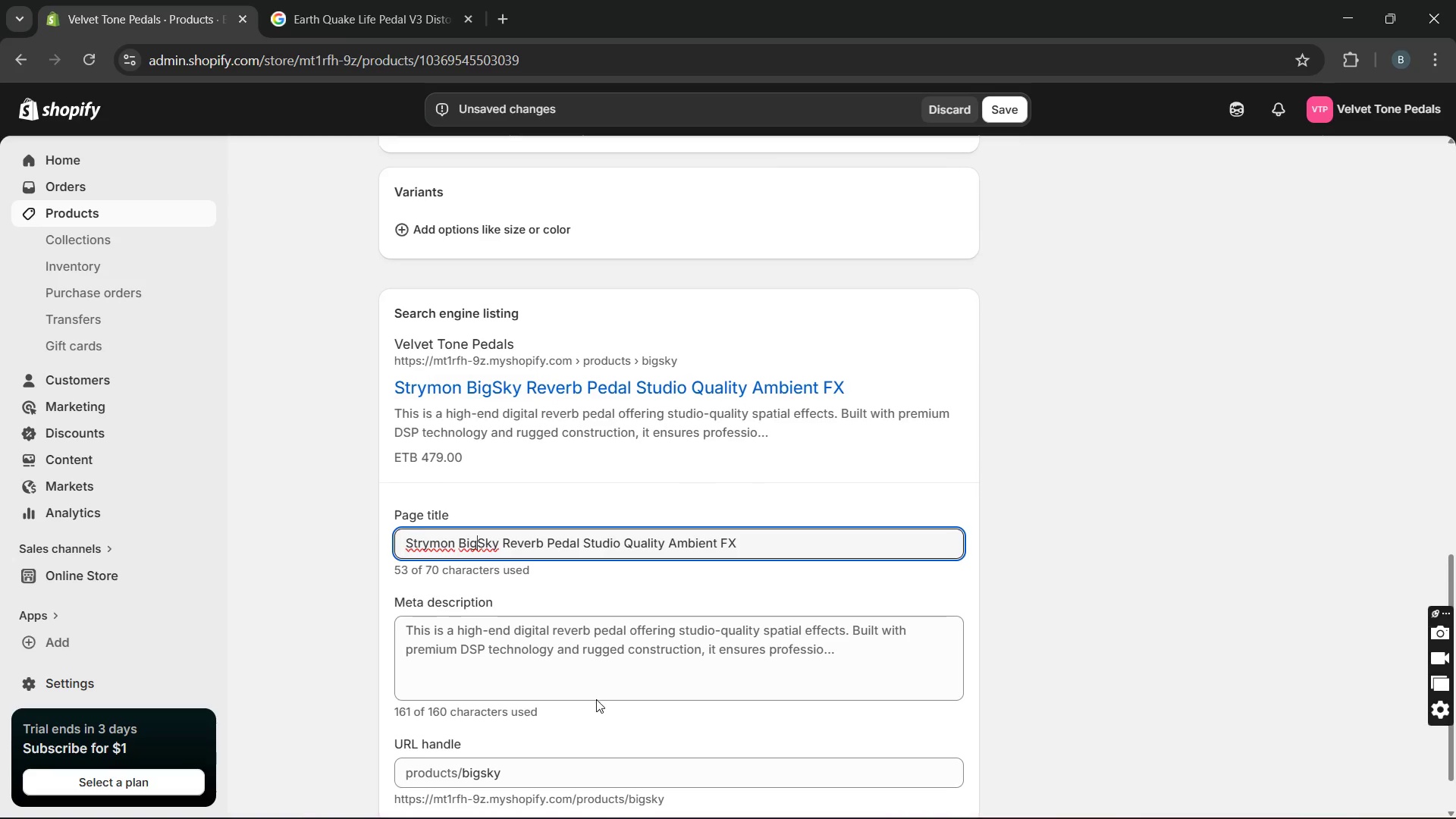 
left_click([338, 518])
 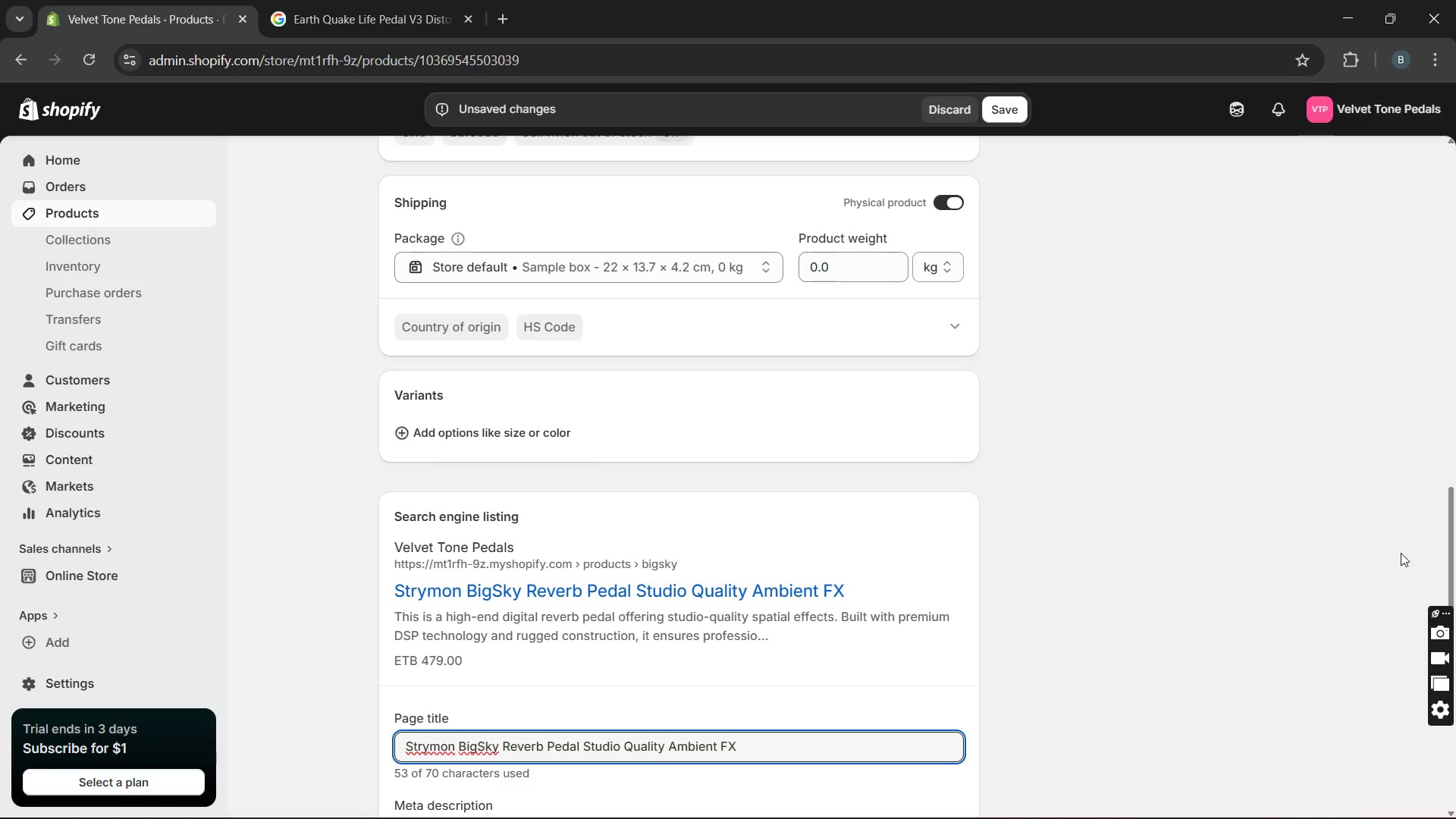 
left_click_drag(start_coordinate=[1455, 527], to_coordinate=[1450, 507])
 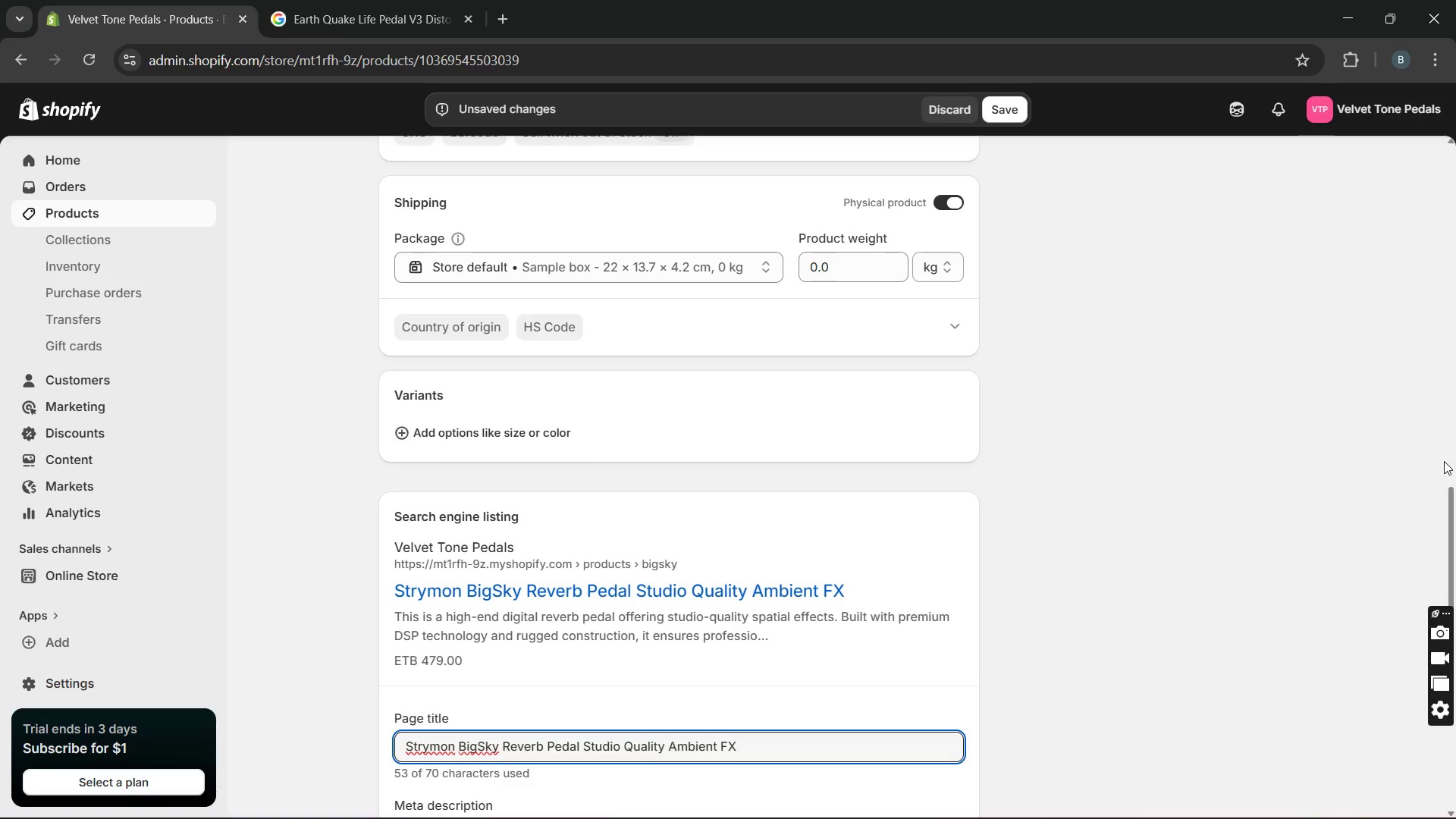 
left_click_drag(start_coordinate=[1450, 507], to_coordinate=[1018, 695])
 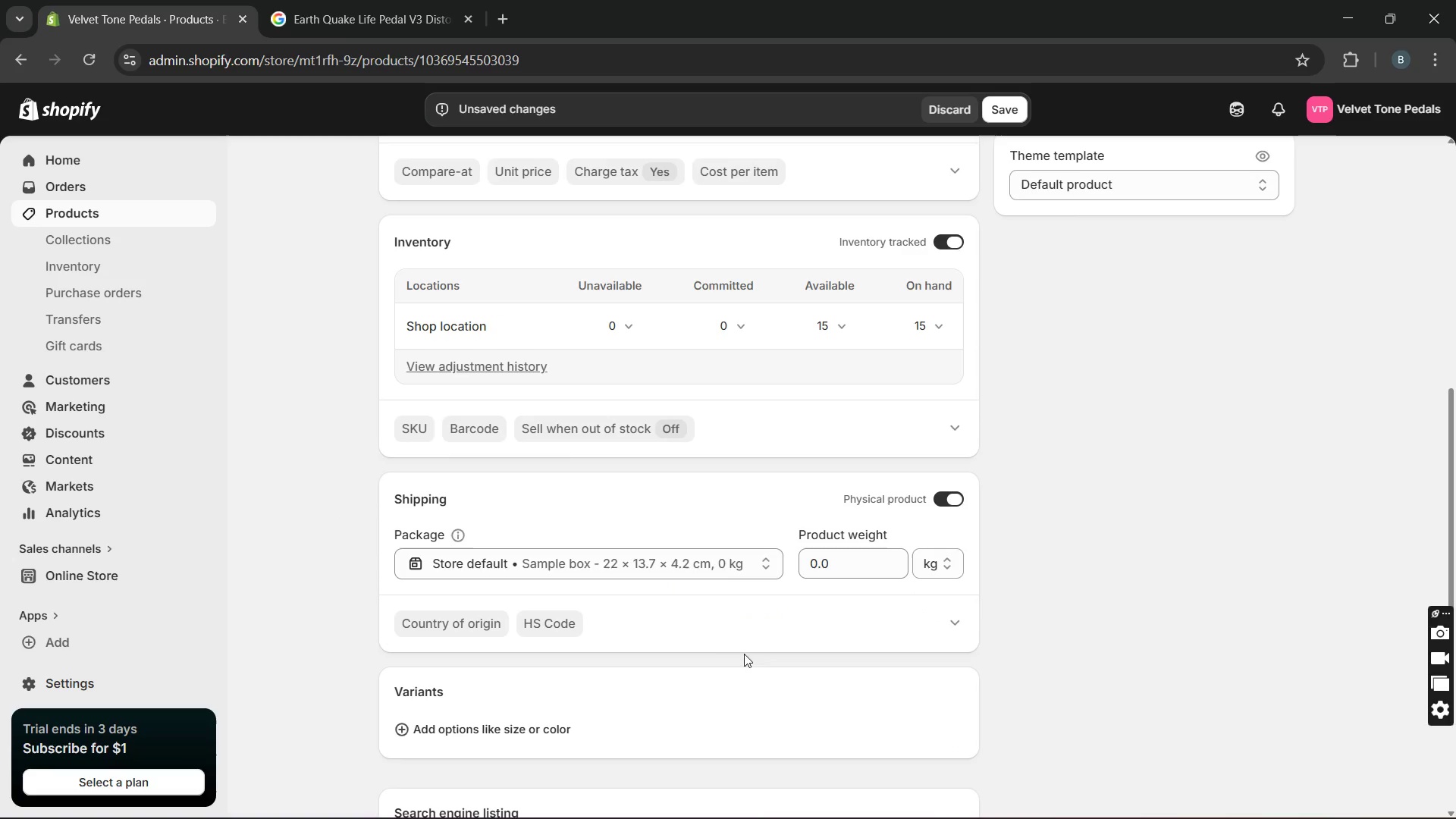 
mouse_move([710, 635])
 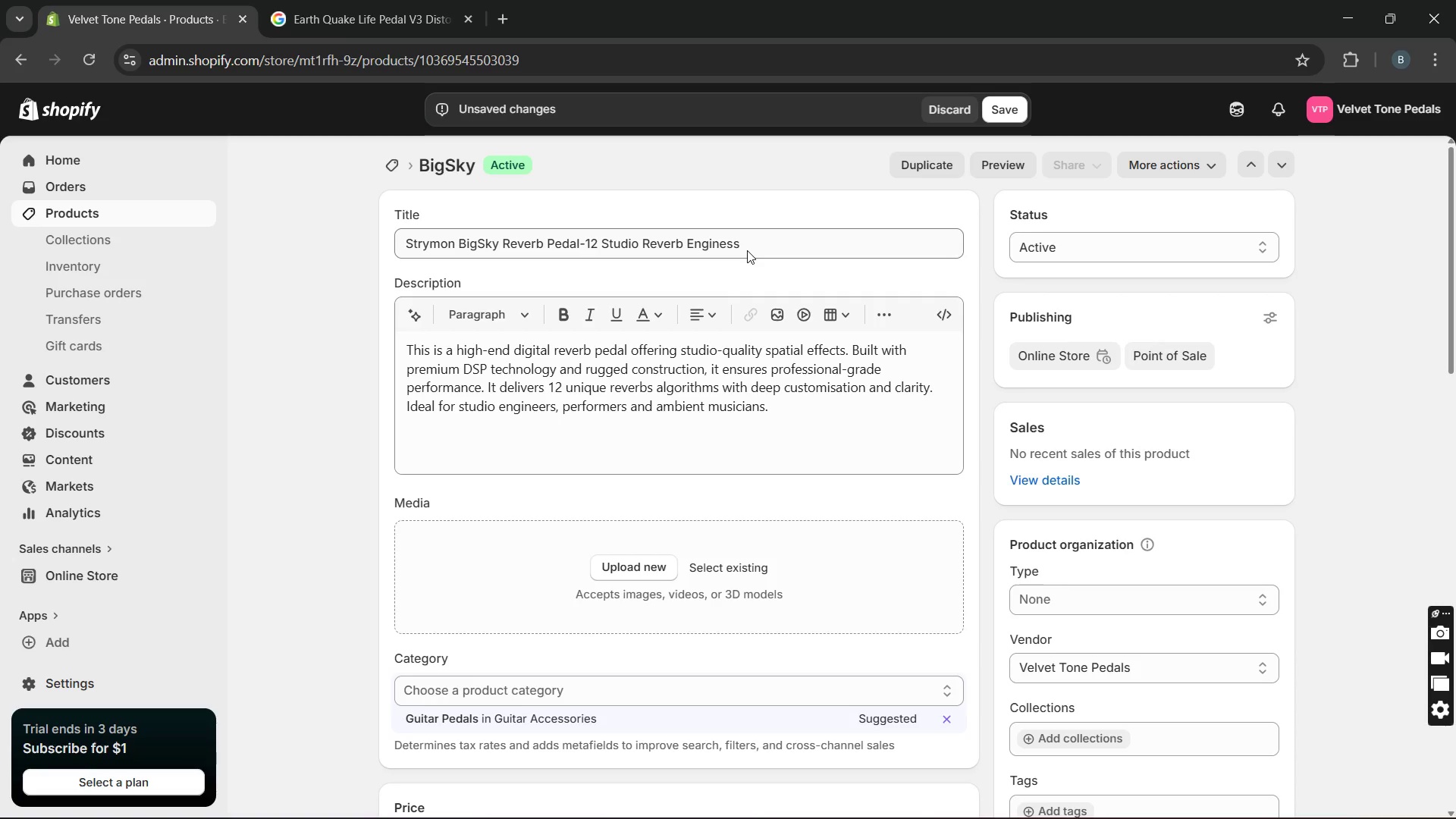 
left_click([747, 250])
 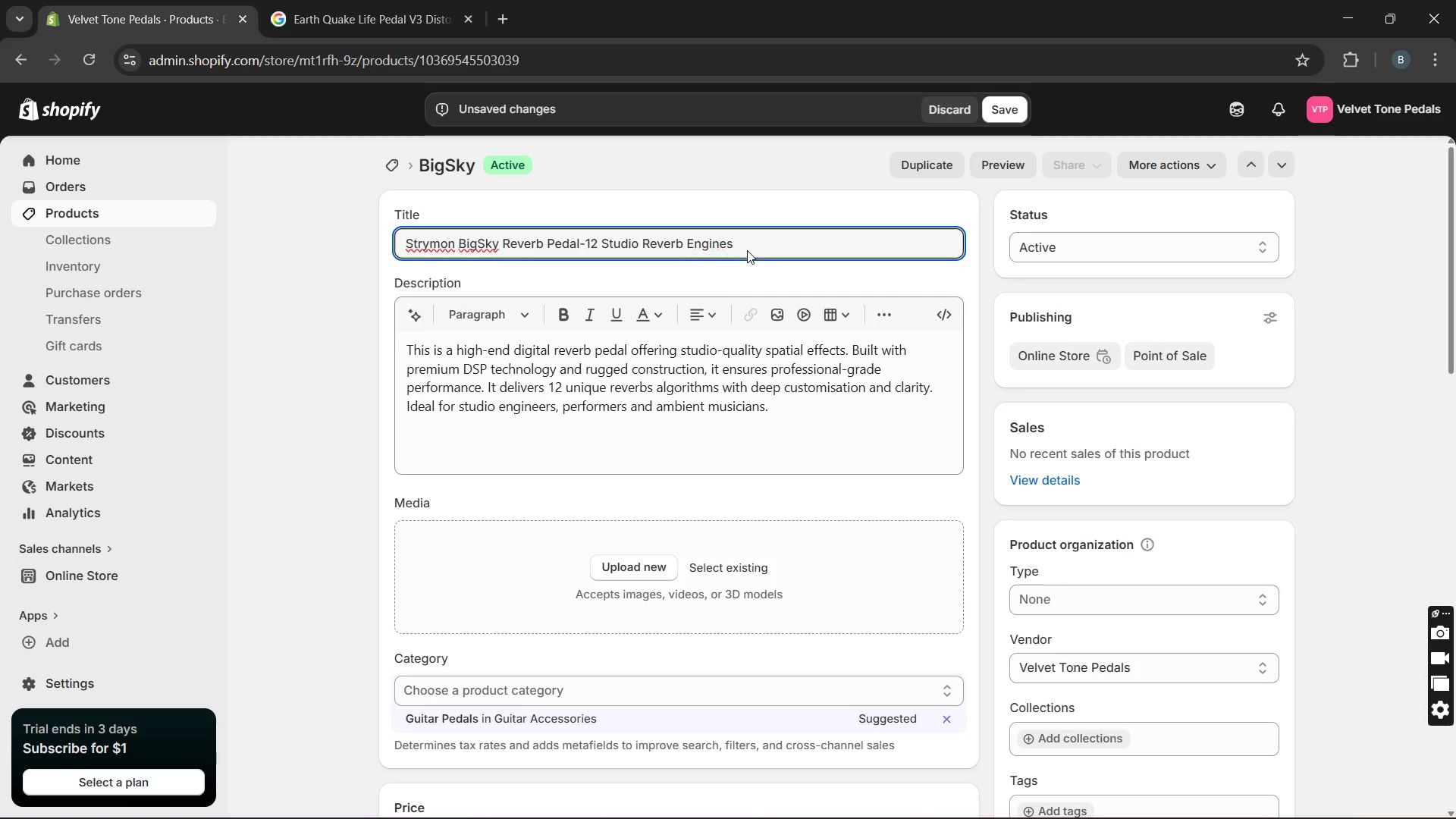 
key(Backspace)
 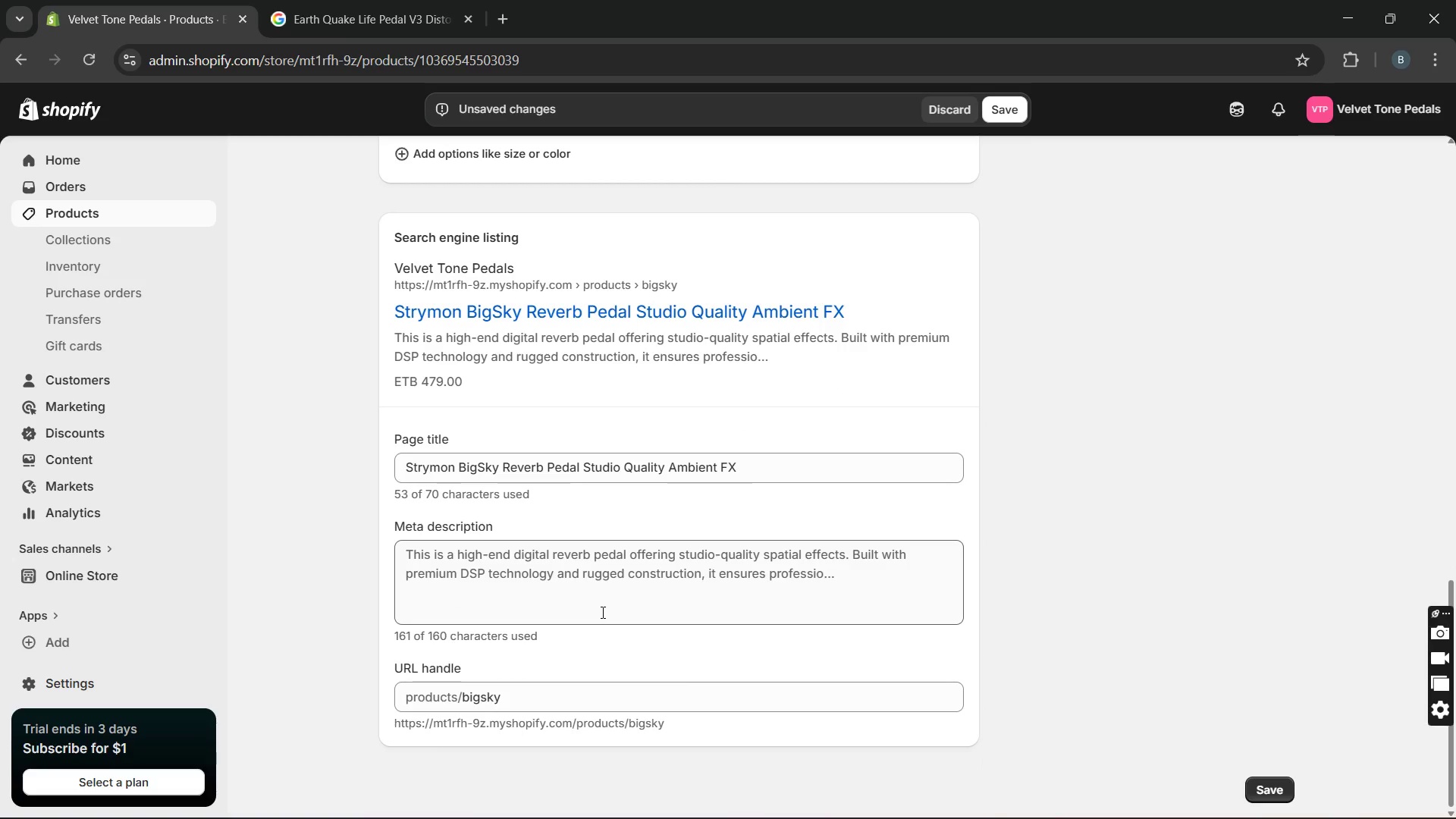 
double_click([601, 588])
 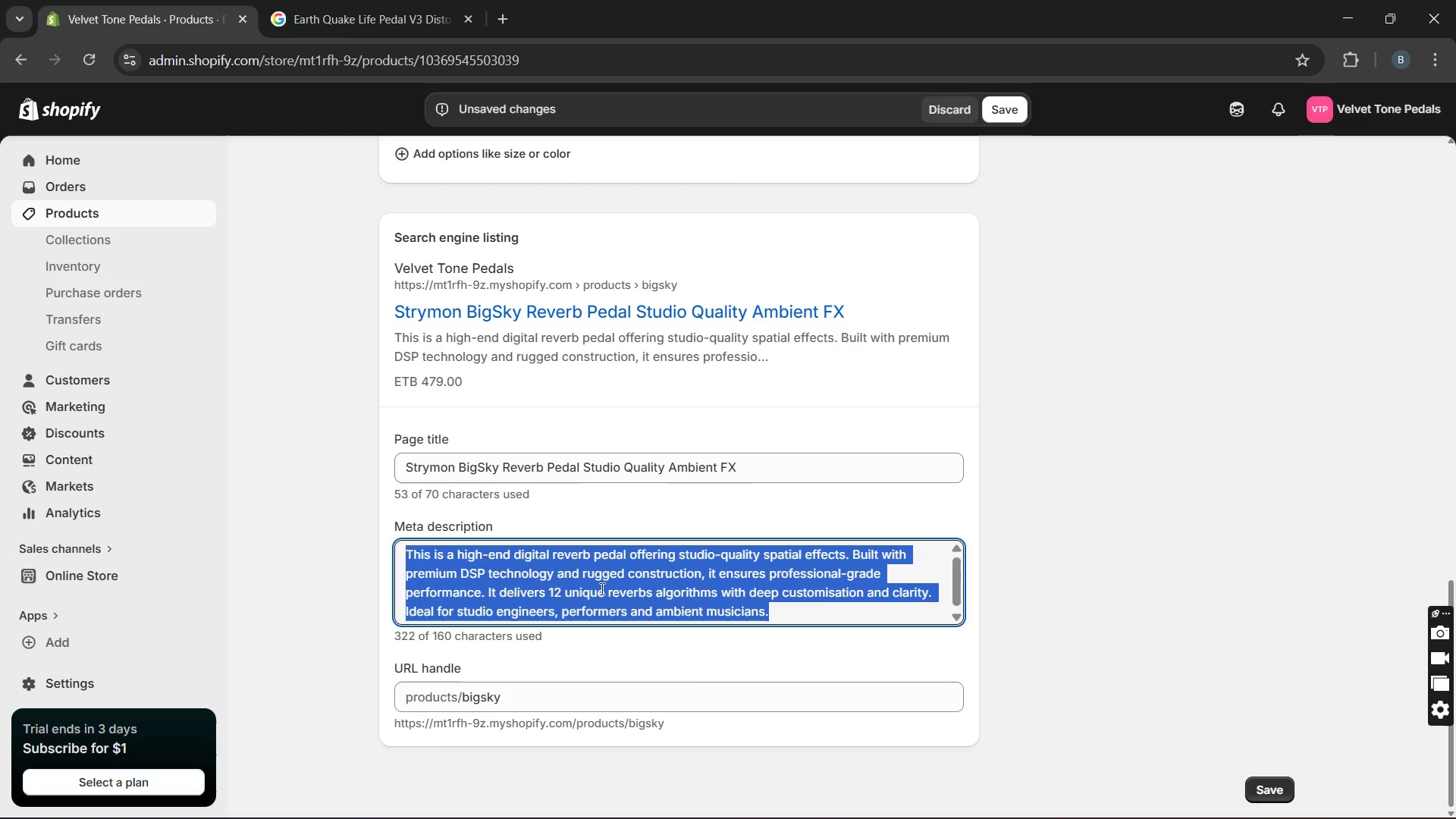 
triple_click([601, 588])
 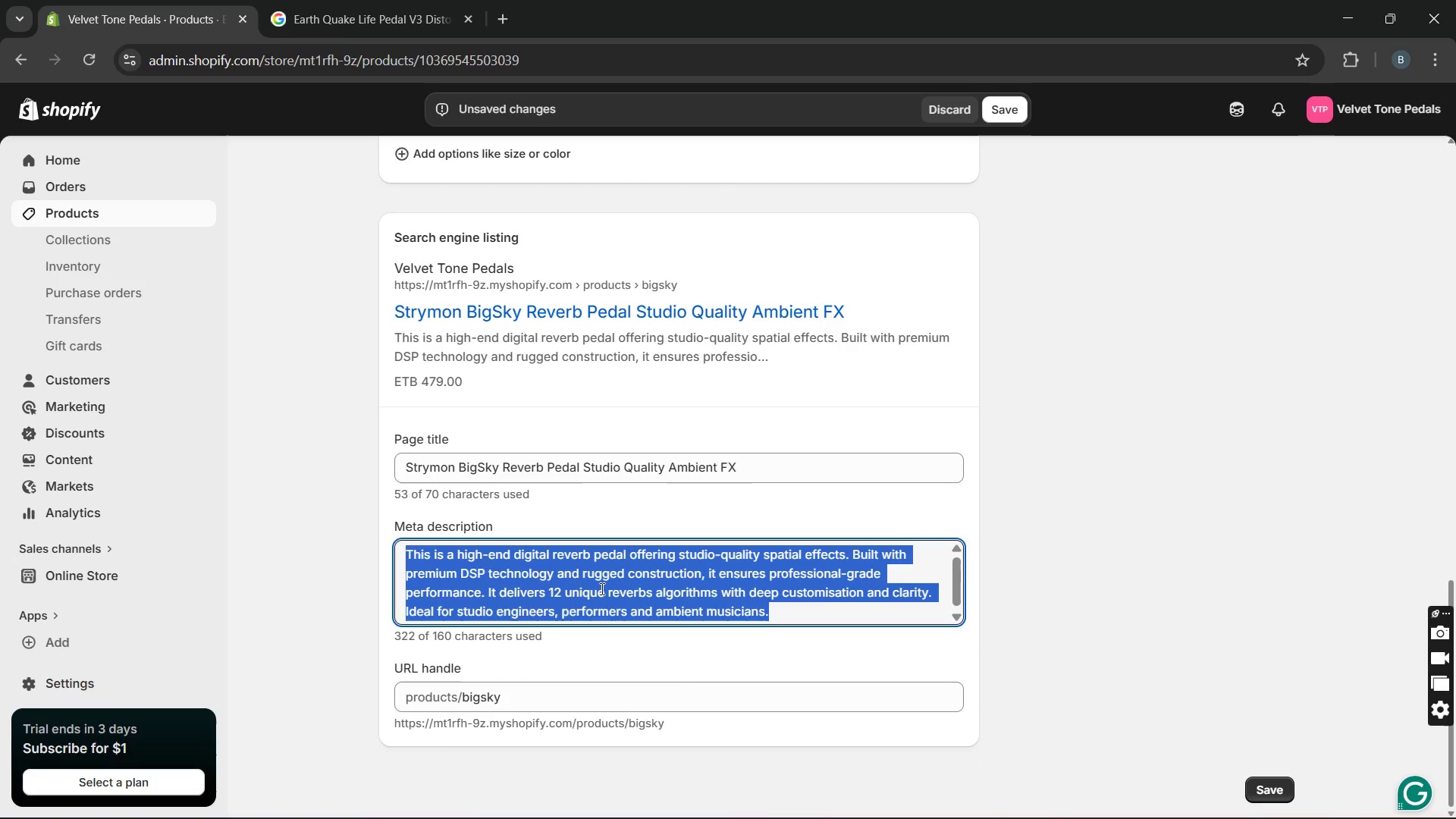 
hold_key(key=P, duration=0.31)
 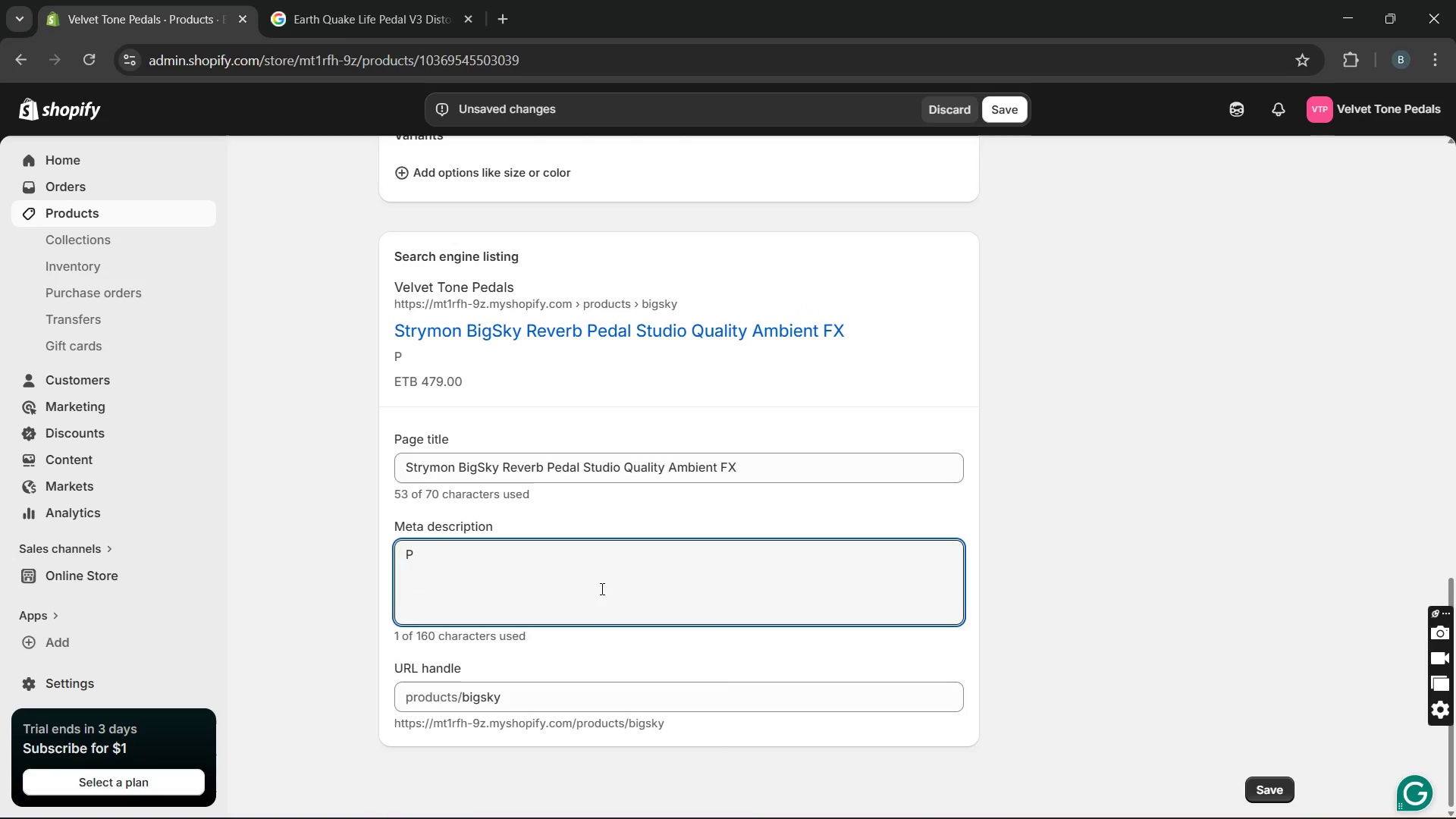 
type(REMIUM HANDMADE REVERB PEDAL WITH 12 STUDIO )
 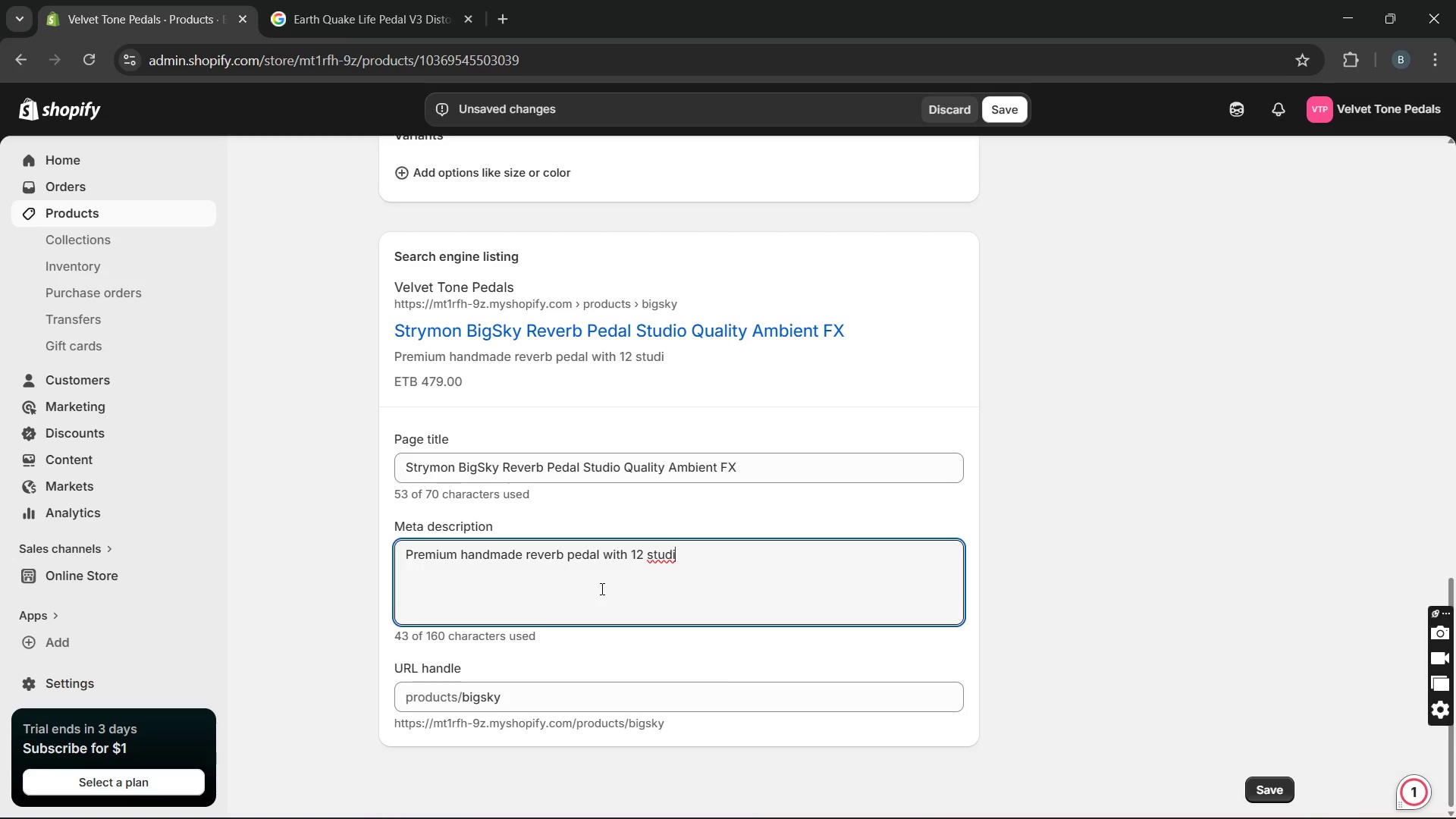 
type(O Y)
key(Backspace)
key(Backspace)
key(Backspace)
key(Backspace)
type(QUALIY)
key(Backspace)
type(YU)
key(Backspace)
 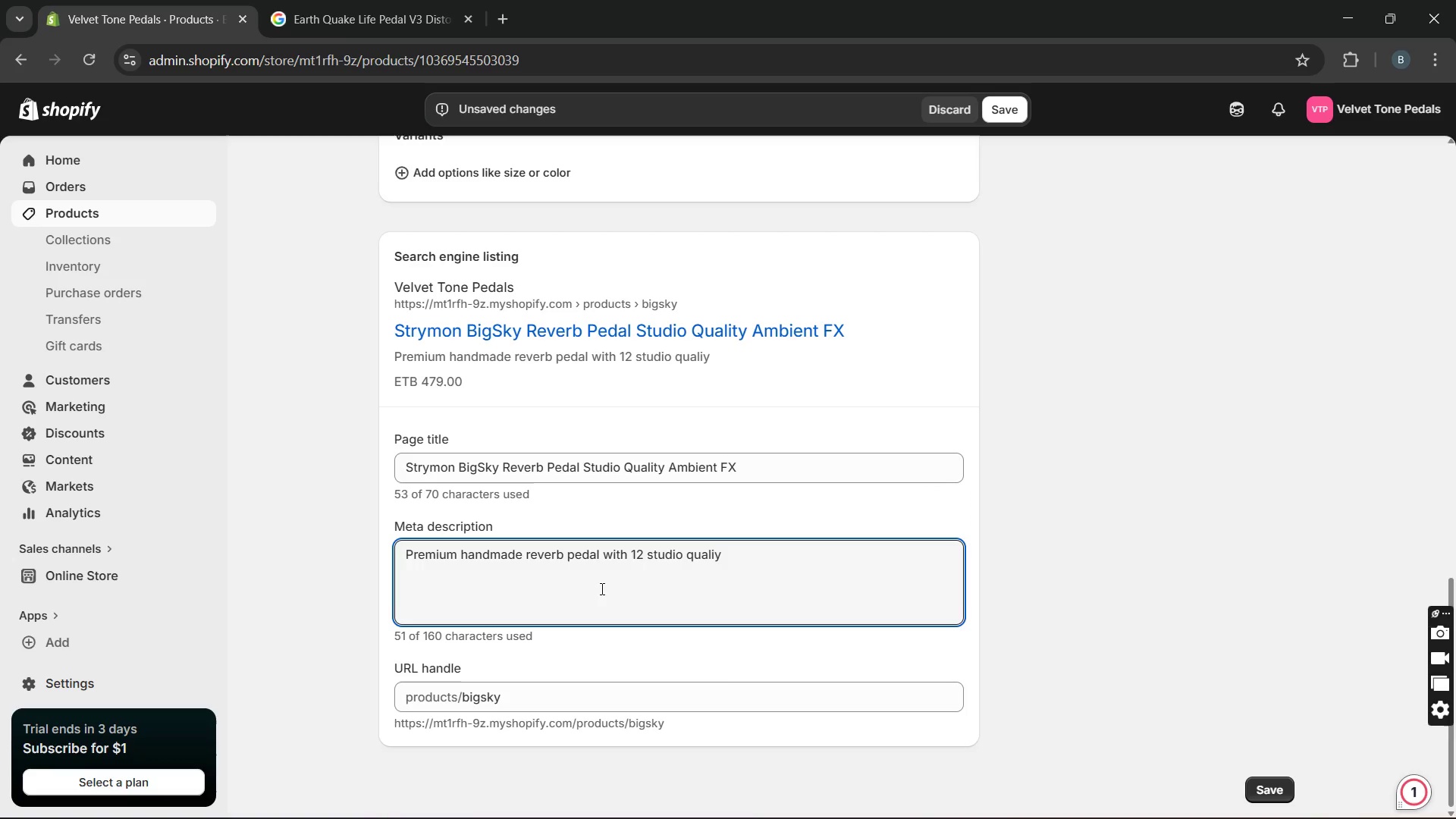 
key(Backspace)
 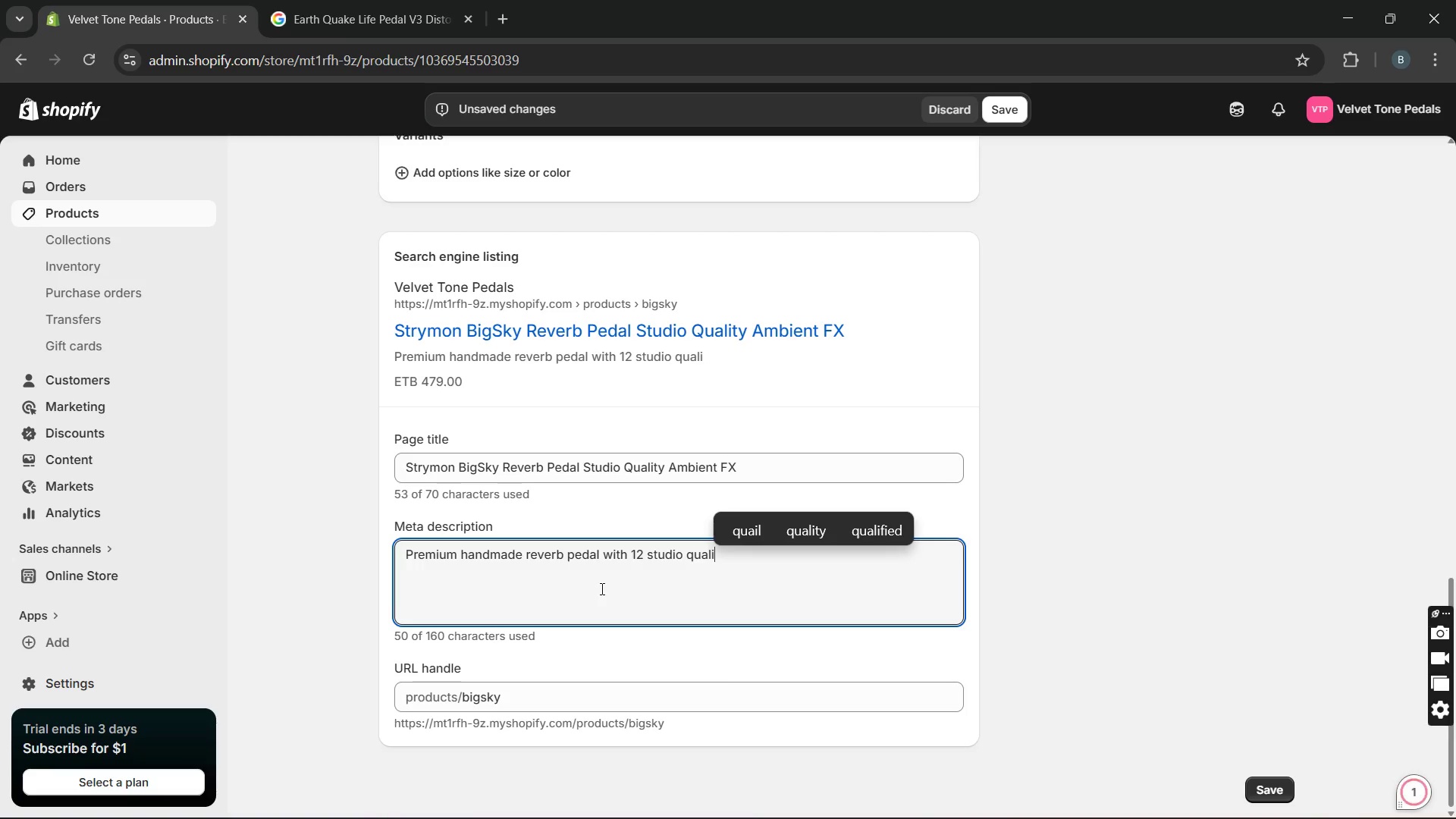 
type(ty engines. Achieve lush, butique ambient sounds)
 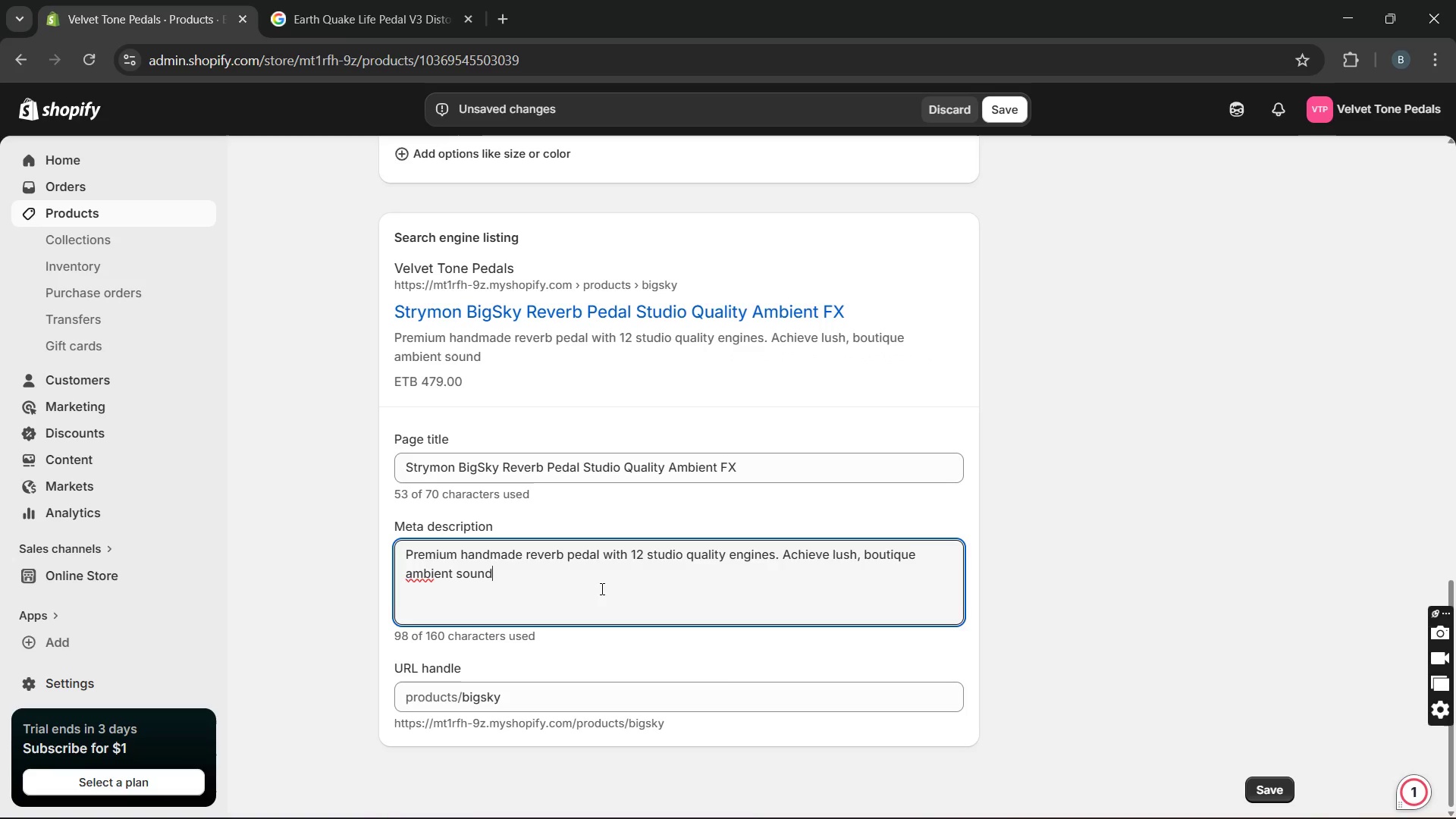 
type(. Upgrade your prdal boardwith BI)
key(Backspace)
type(igSky)
 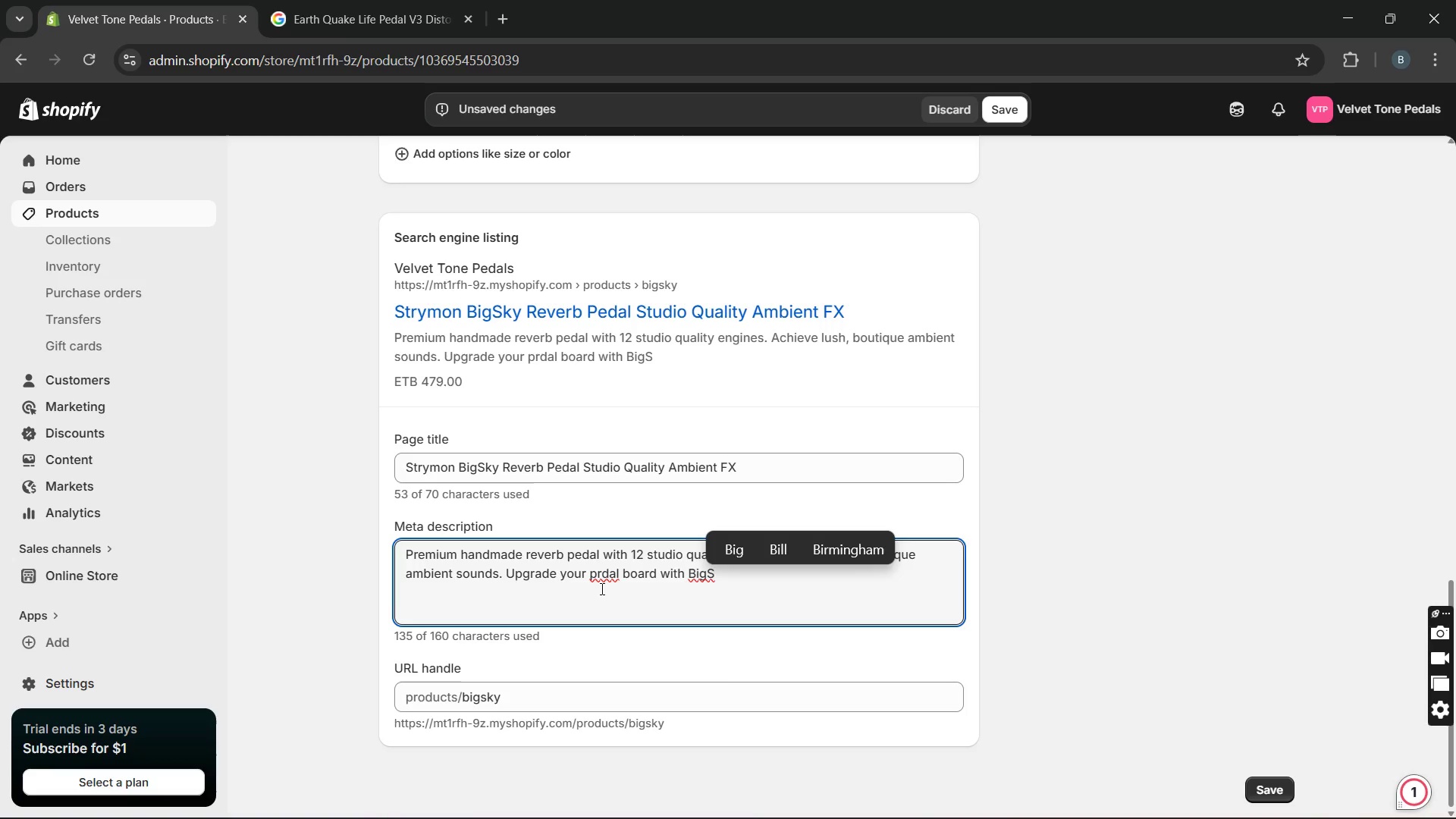 
left_click([601, 579])
 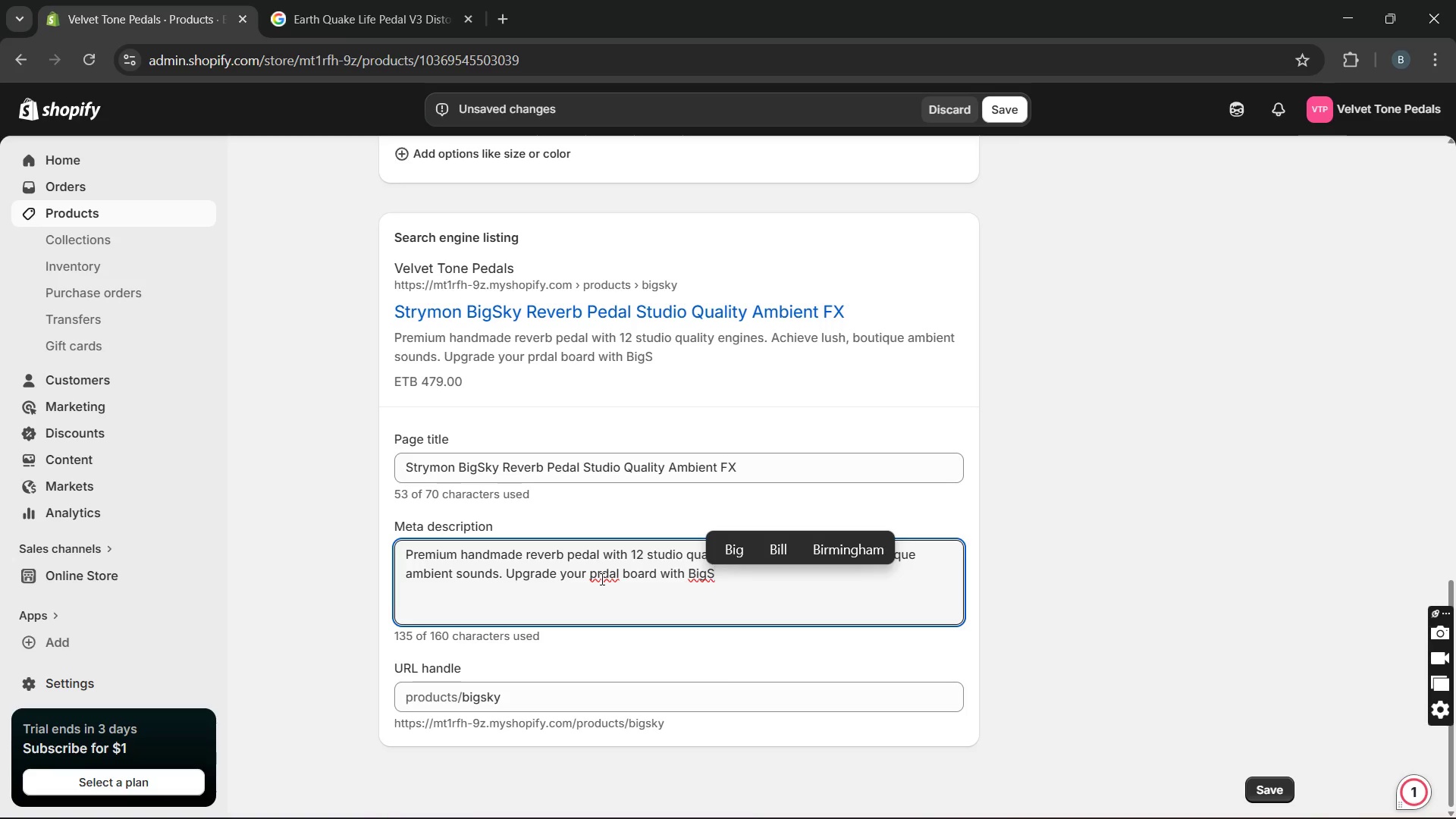 
left_click([601, 579])
 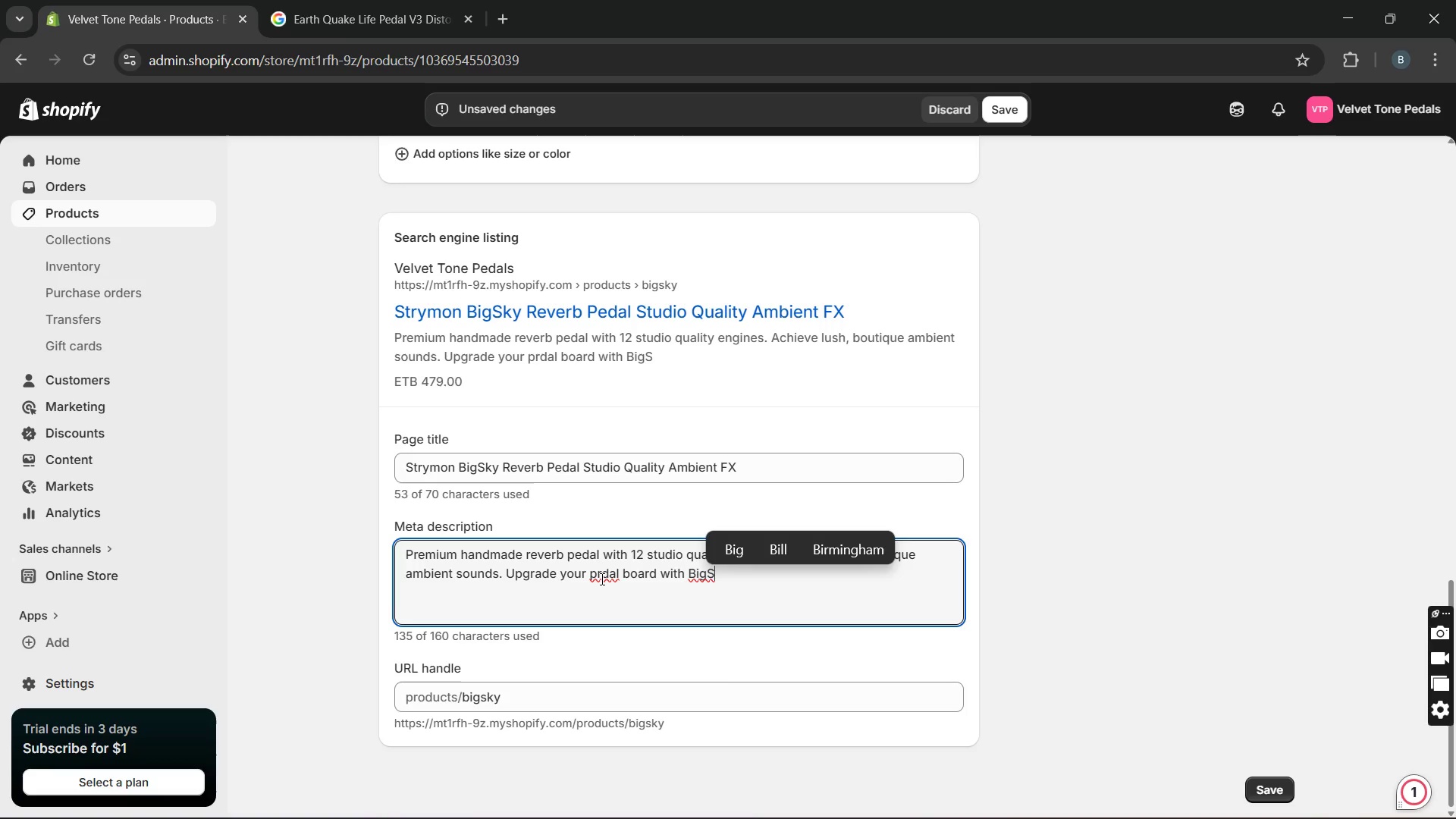 
wait(8.7)
 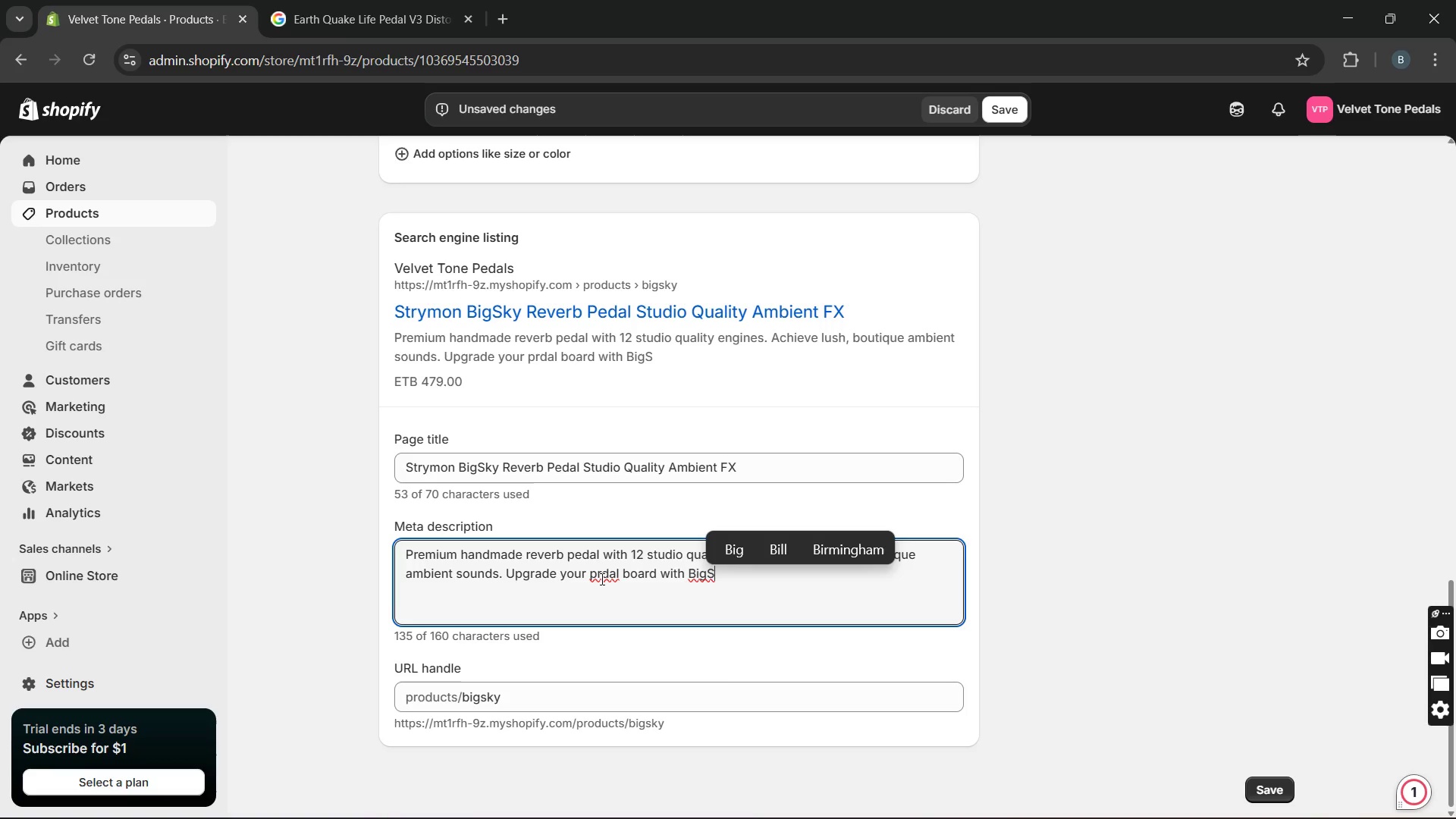 
type(pedal )
 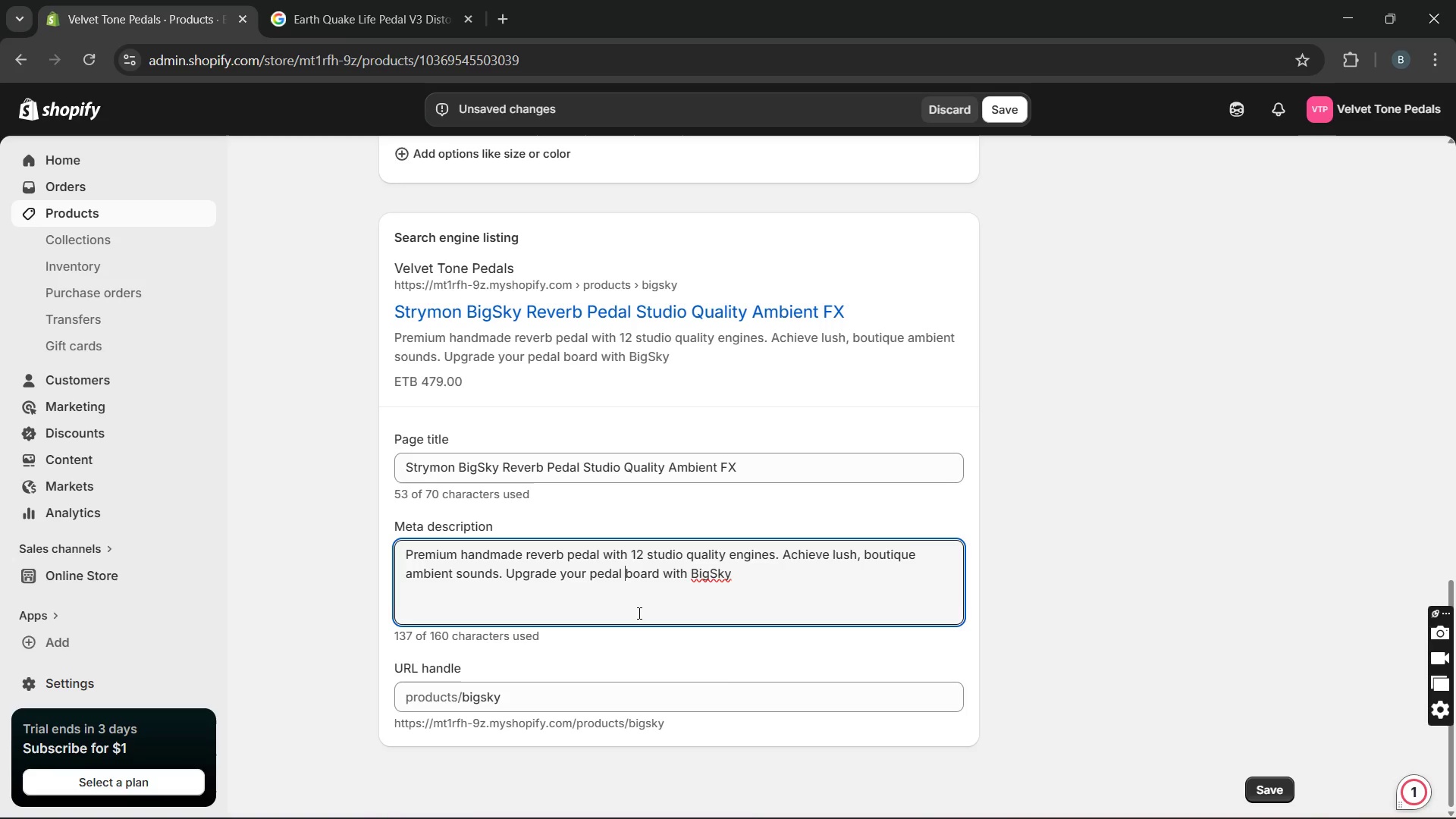 
left_click([638, 613])
 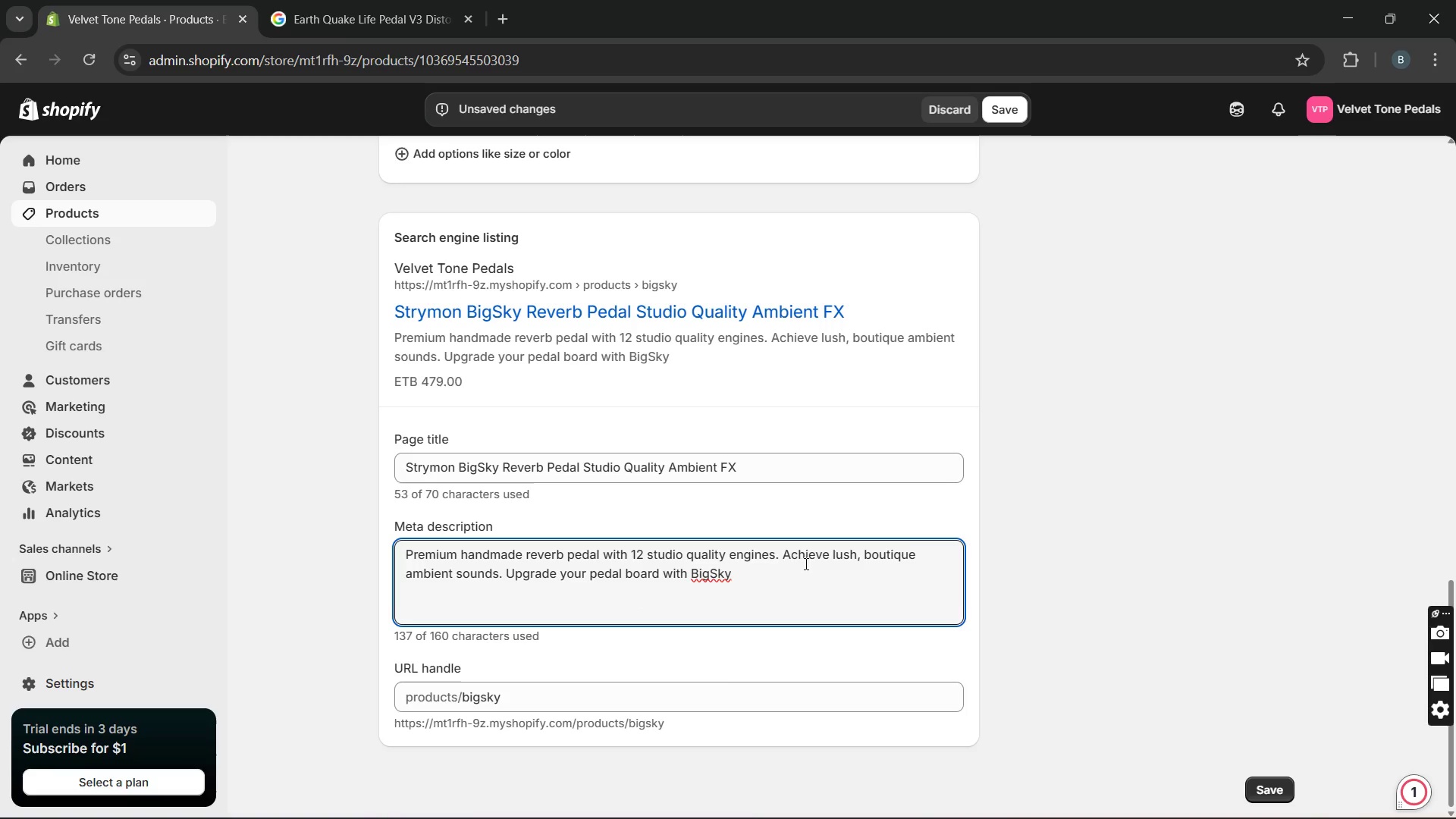 
left_click([774, 569])
 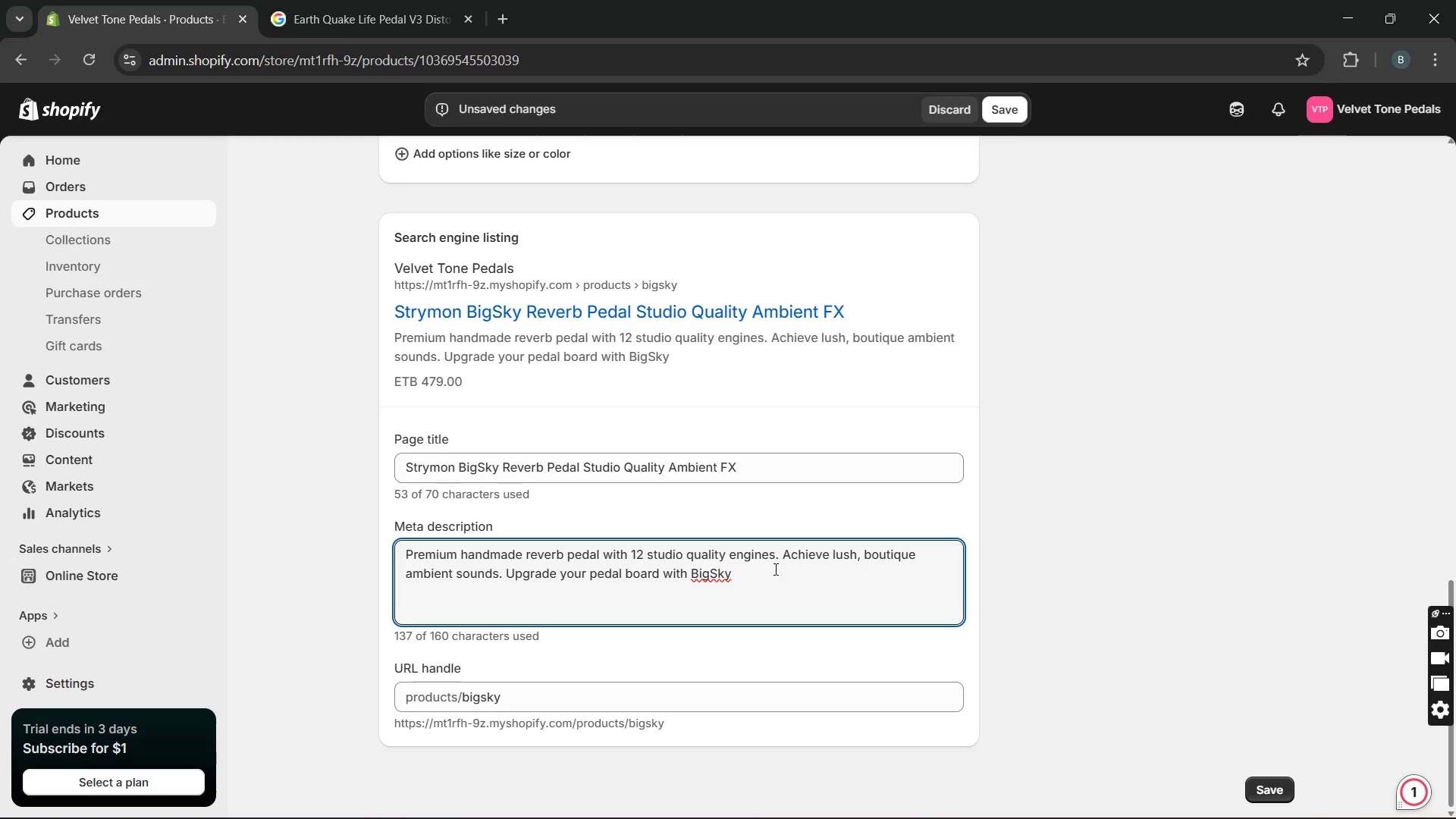 
key(Period)
 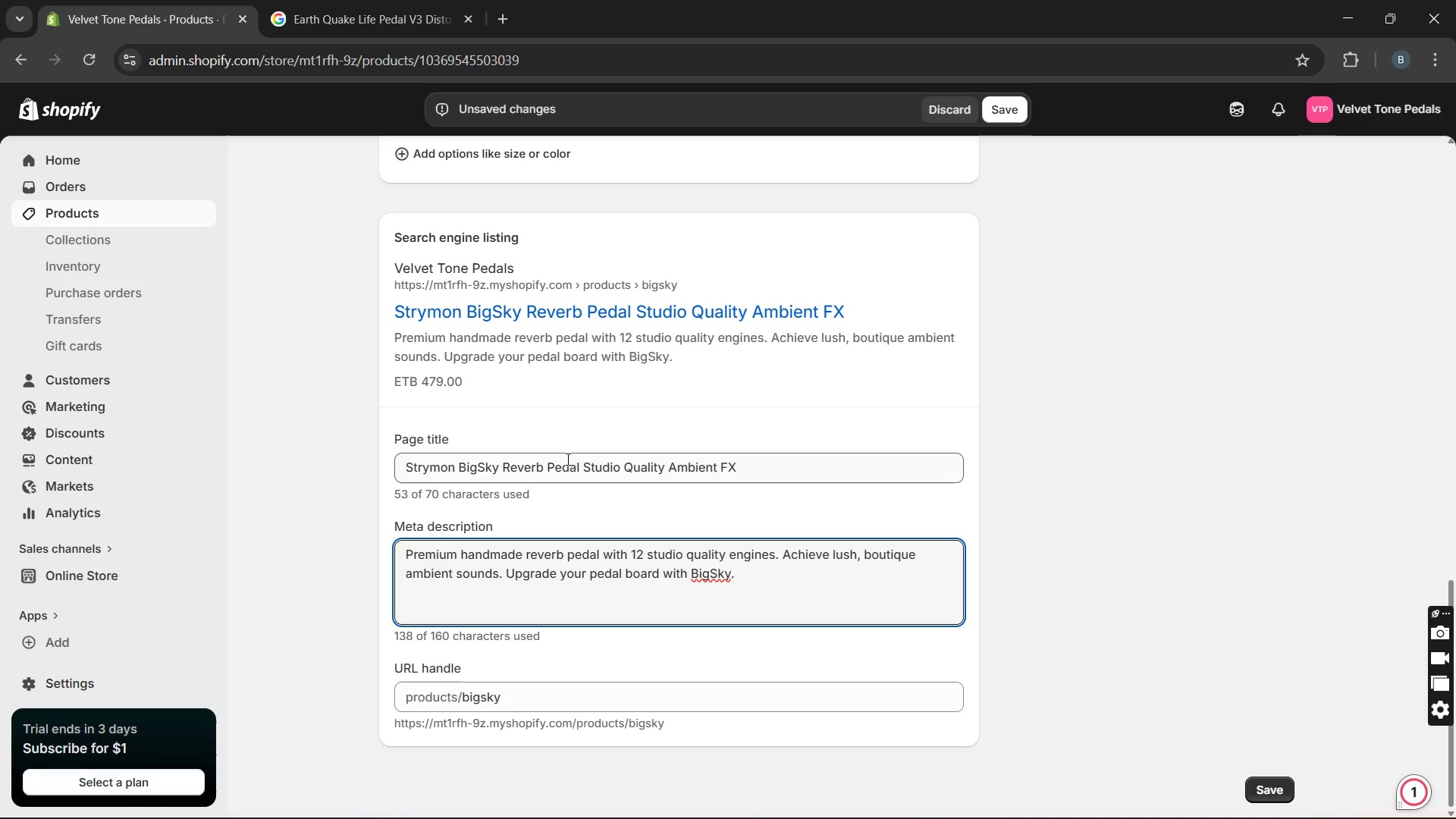 
double_click([566, 459])
 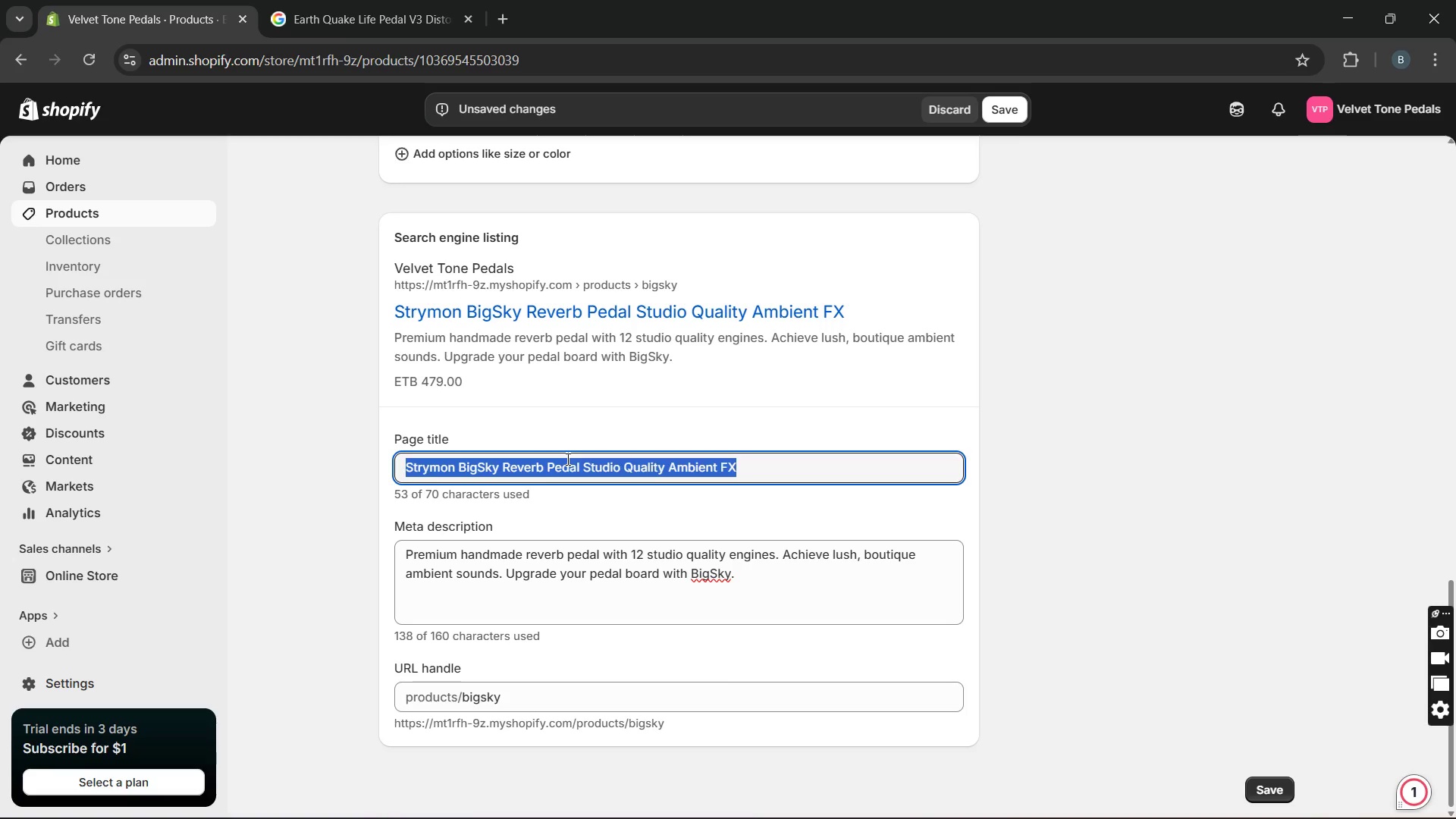 
triple_click([566, 459])
 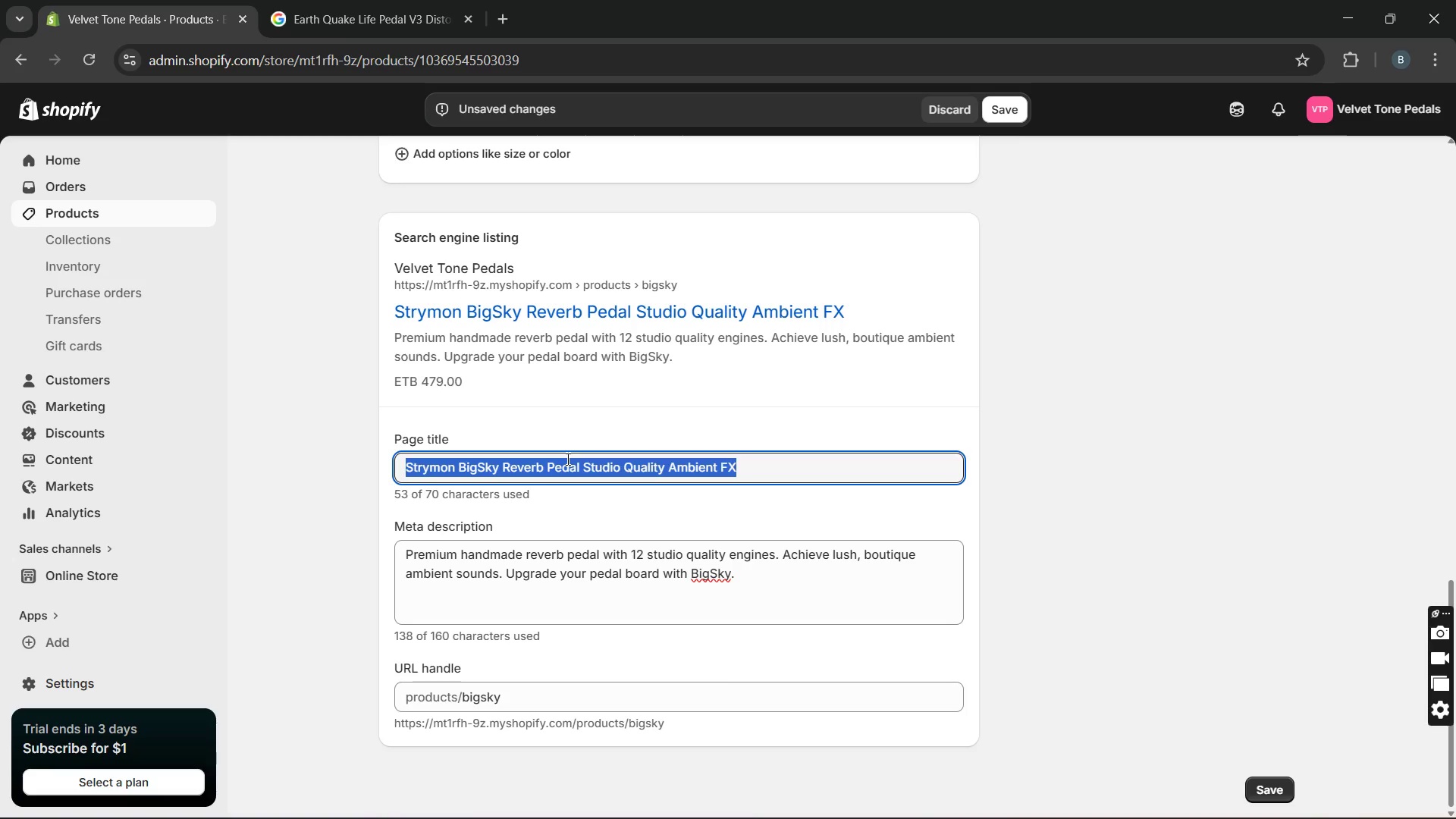 
hold_key(key=ControlLeft, duration=0.39)
 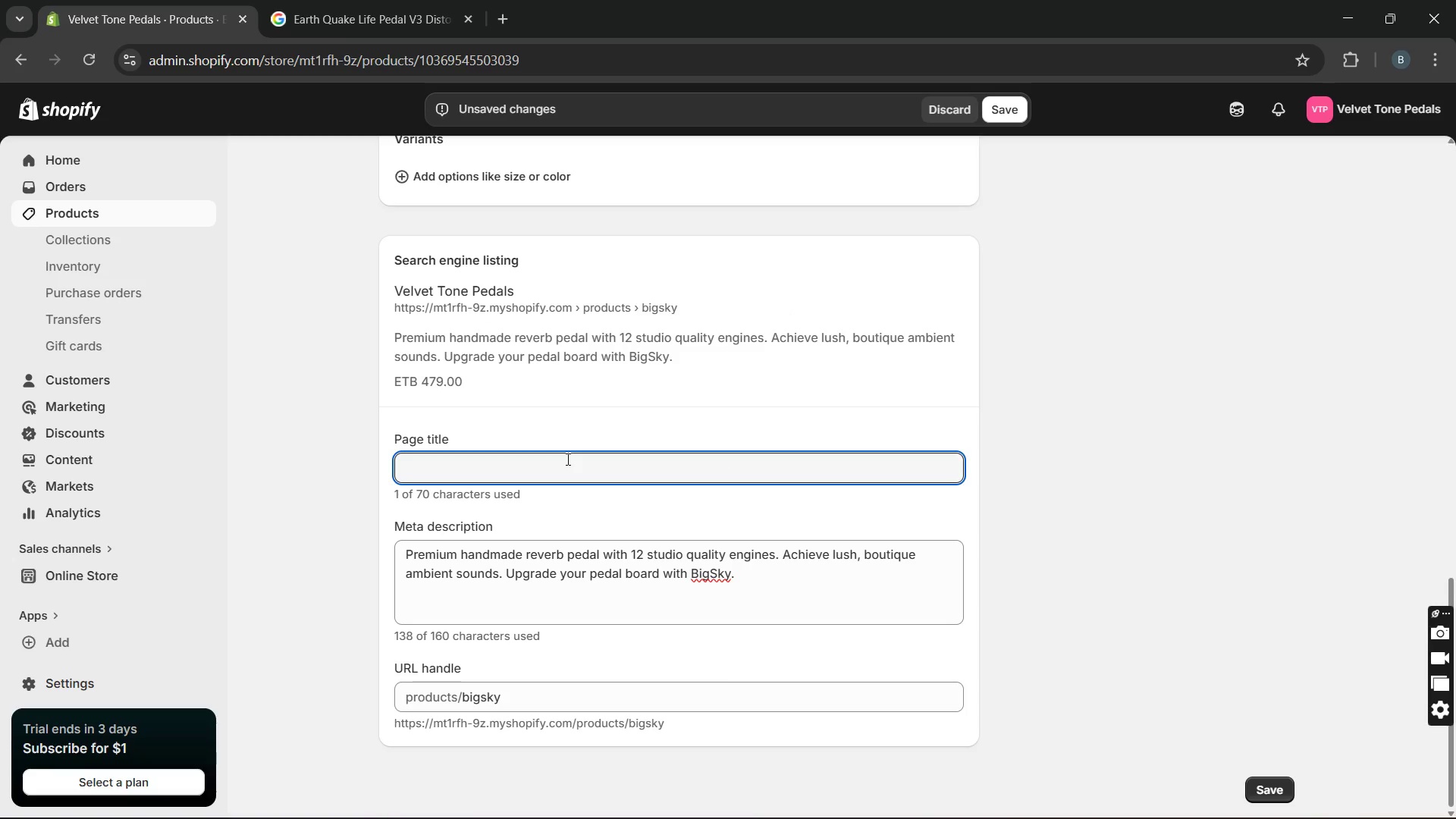 
key(Space)
 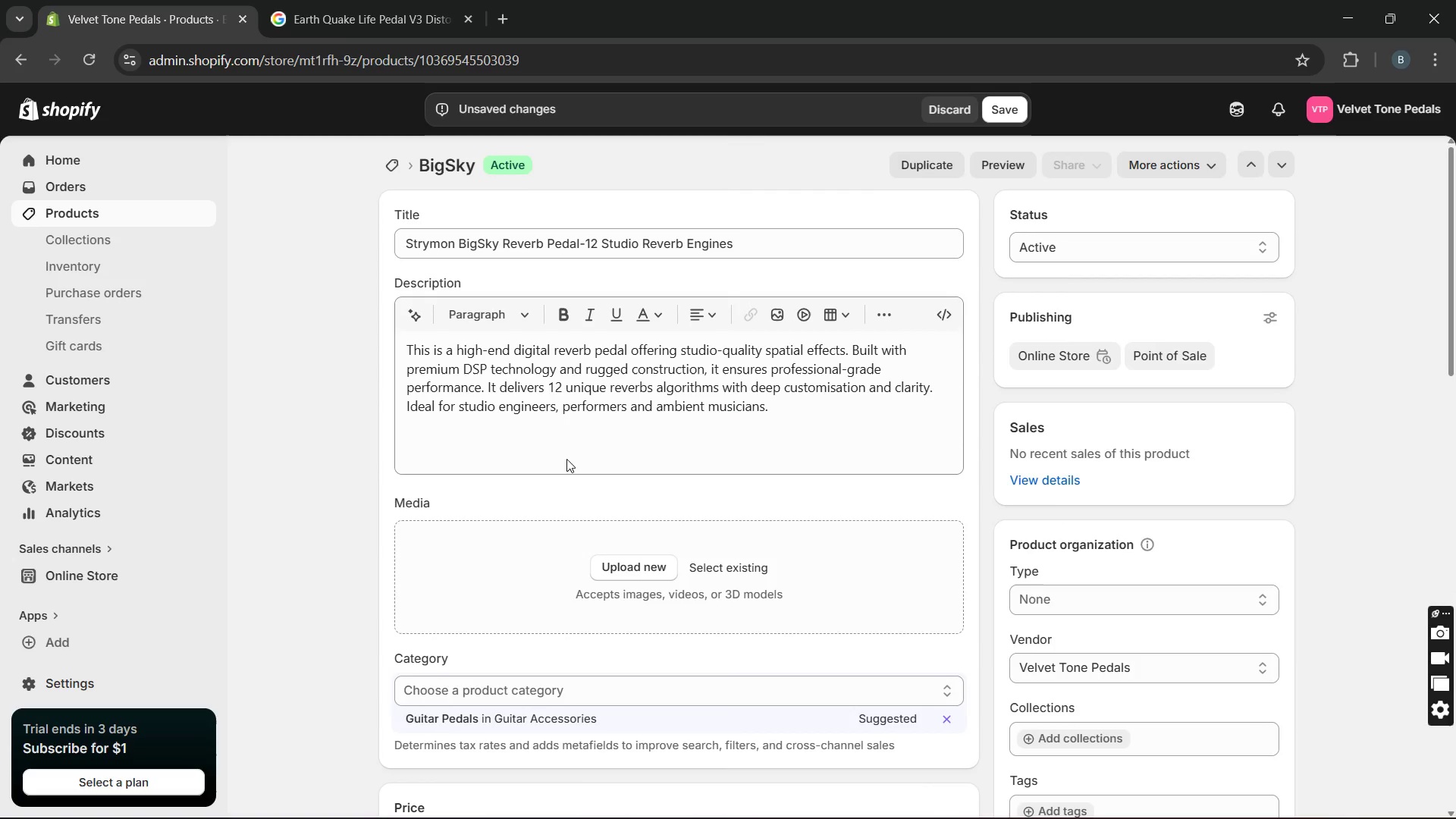 
wait(7.56)
 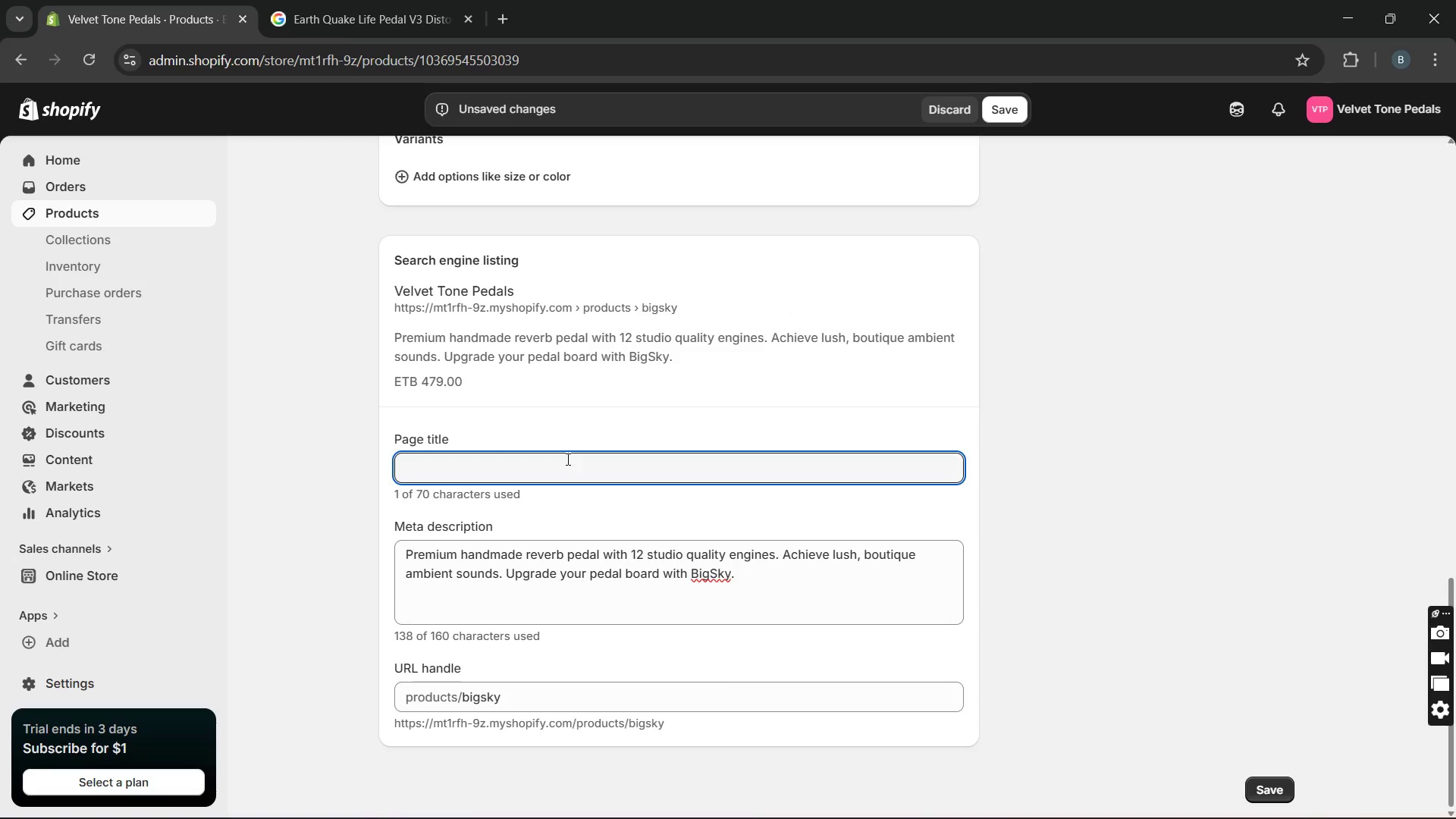 
left_click([343, 540])
 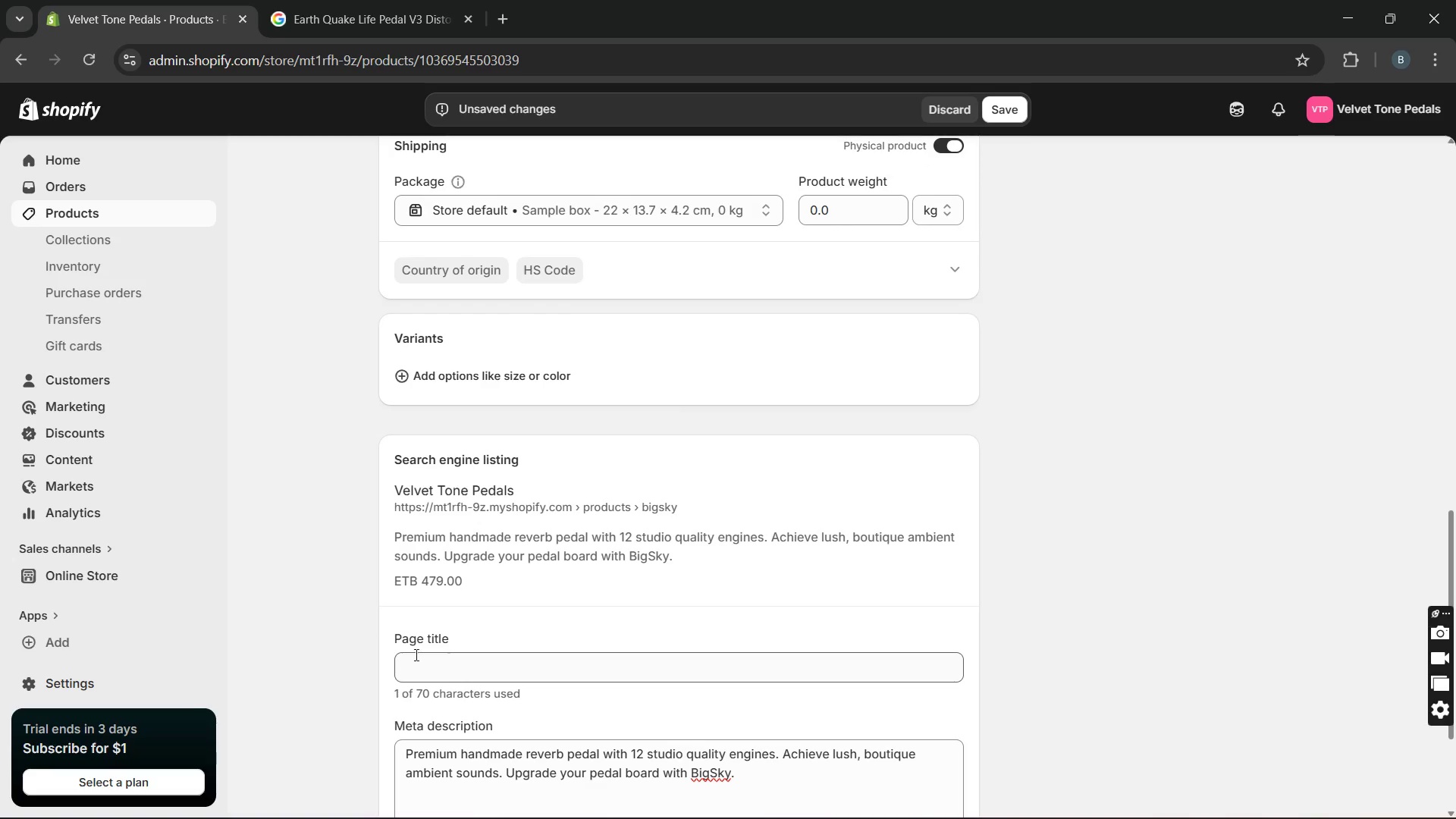 
left_click([318, 616])
 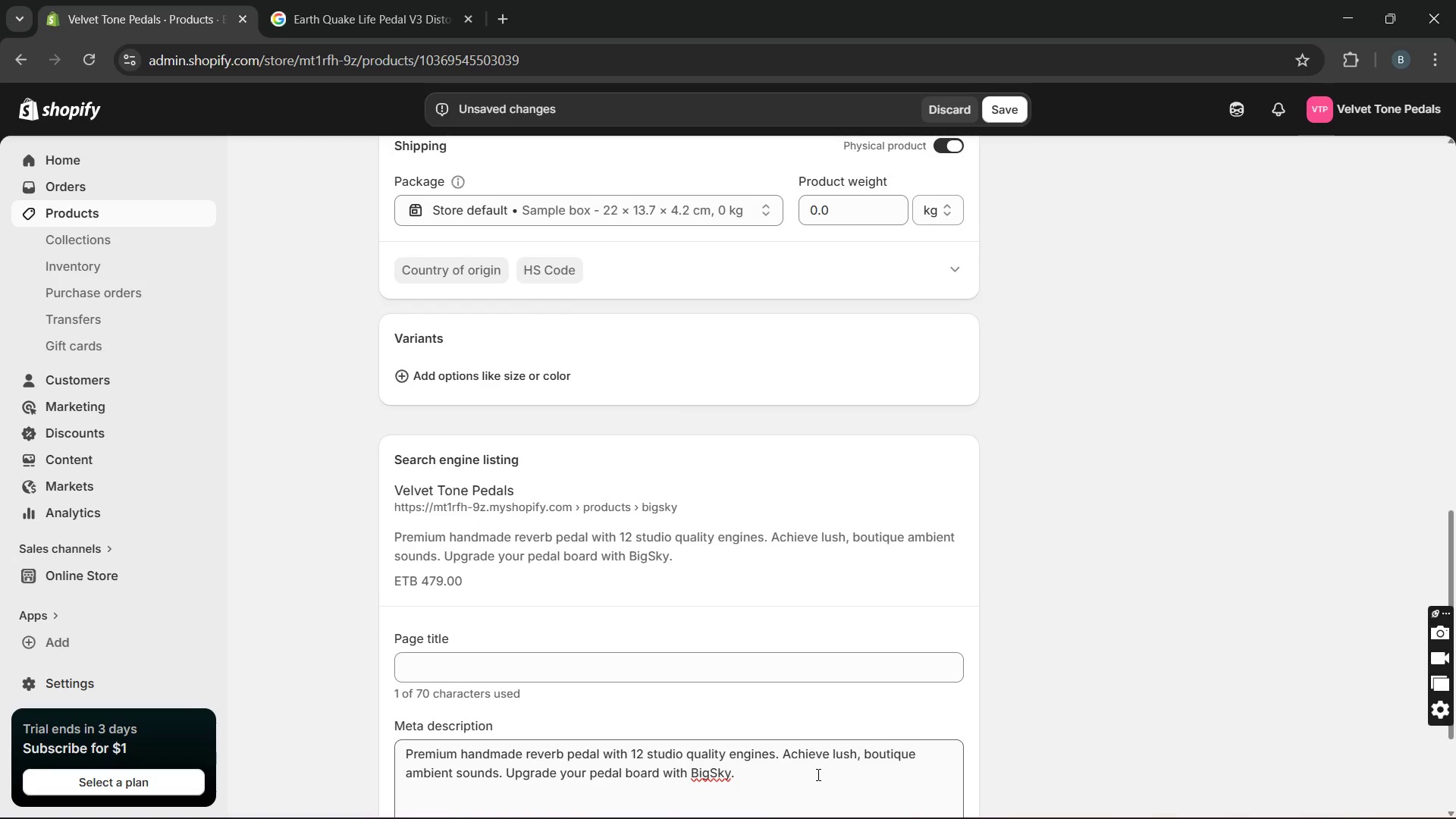 
left_click([817, 774])
 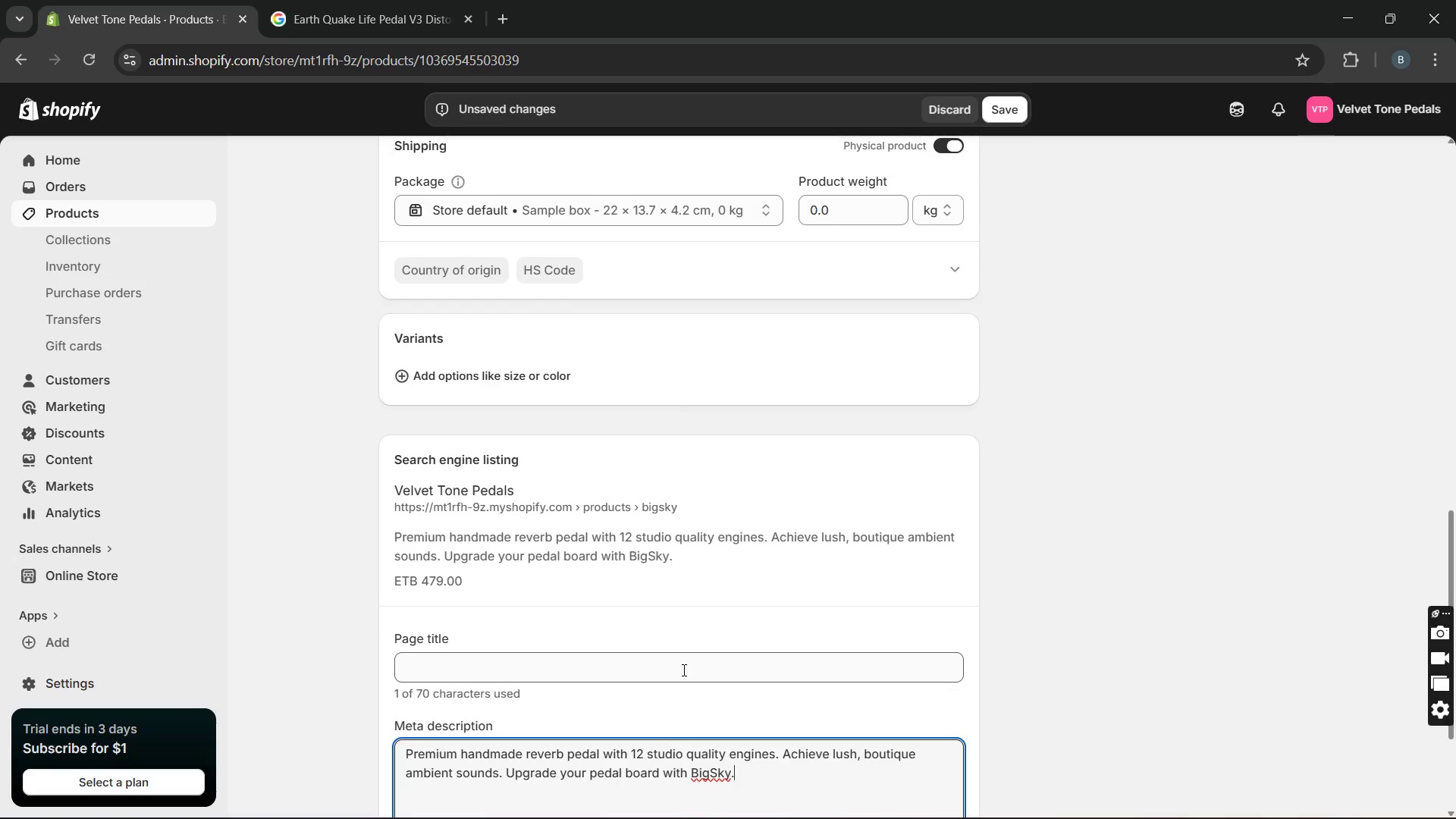 
left_click([682, 670])
 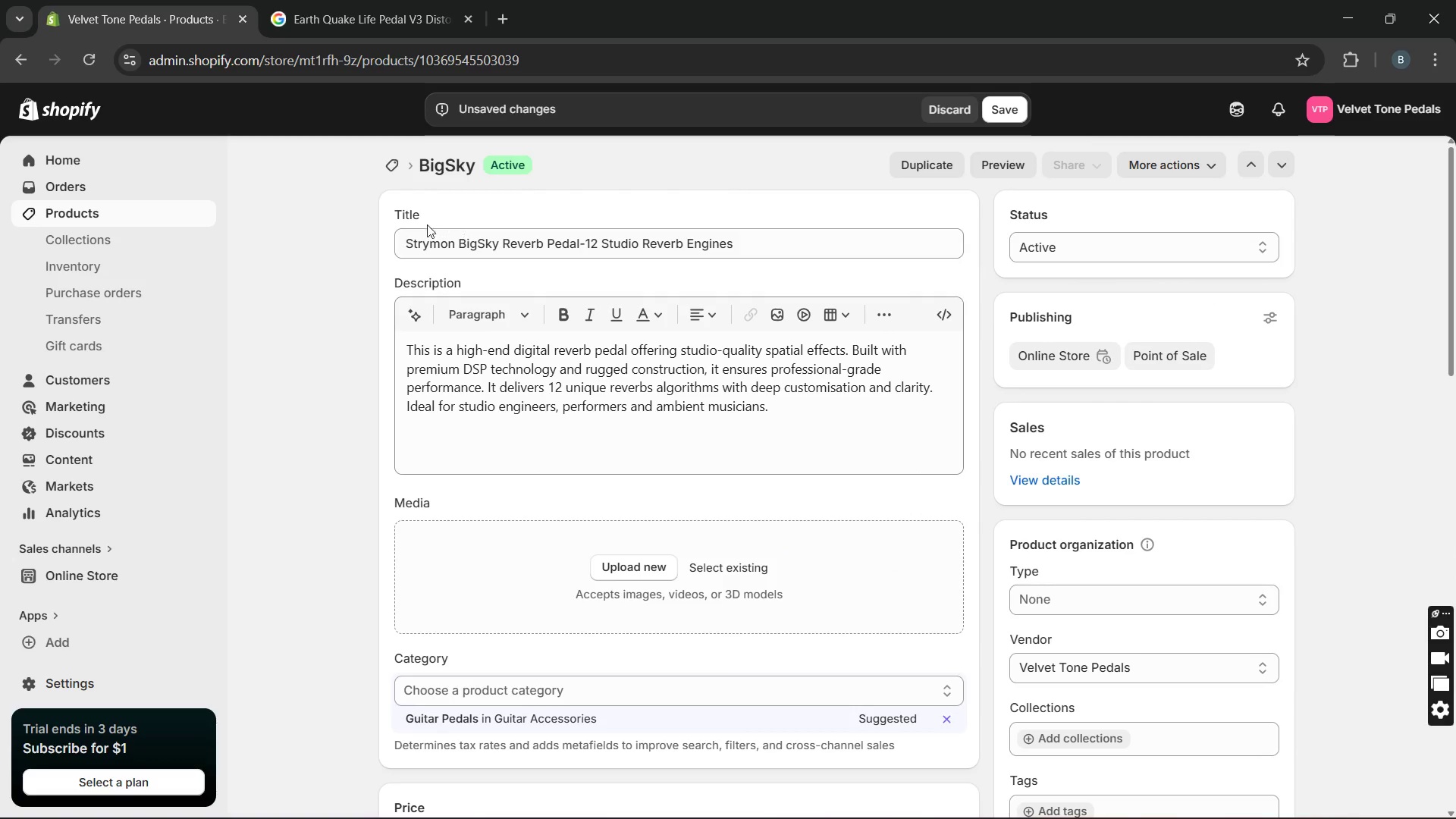 
left_click_drag(start_coordinate=[406, 237], to_coordinate=[602, 242])
 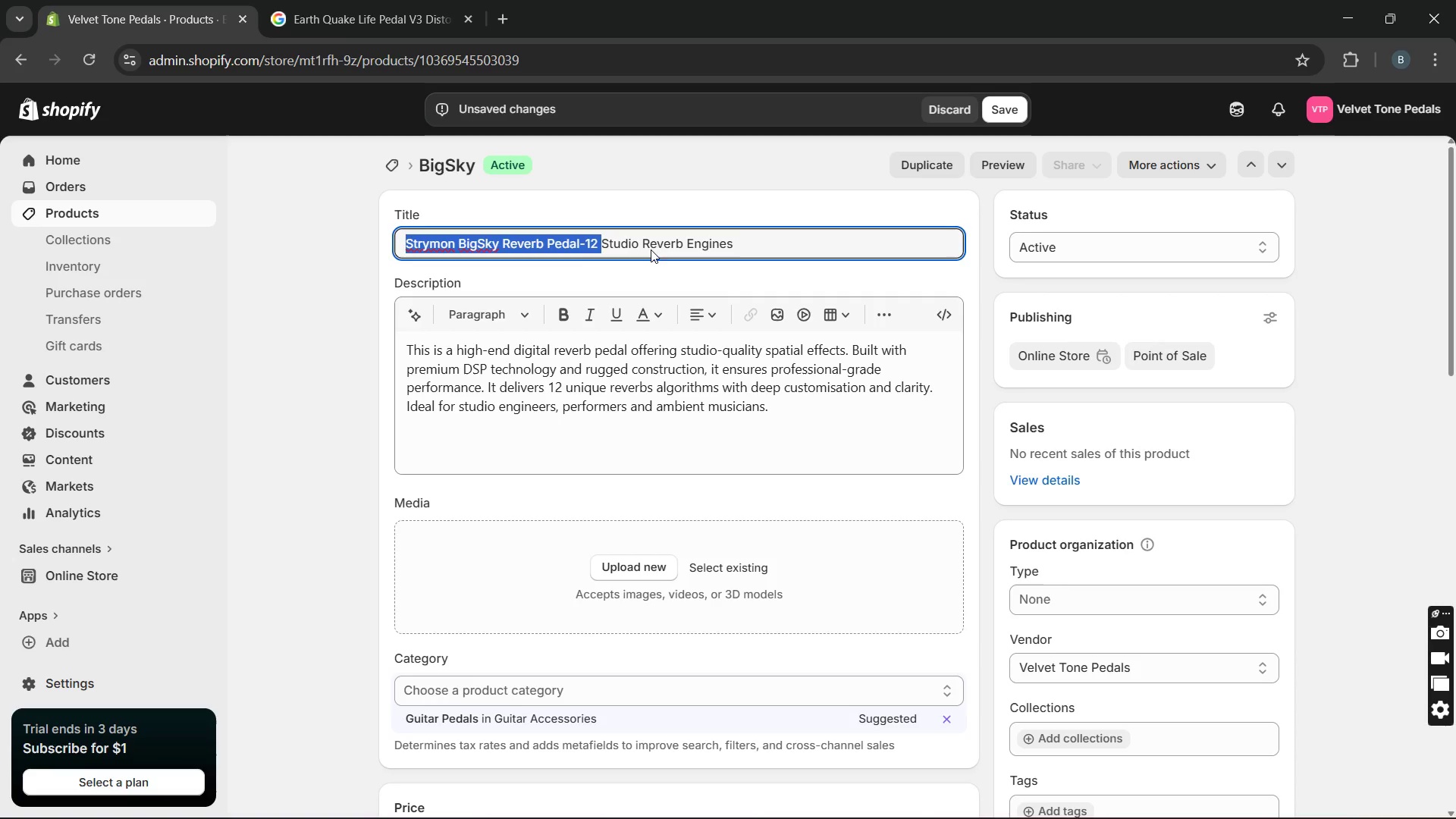 
wait(7.28)
 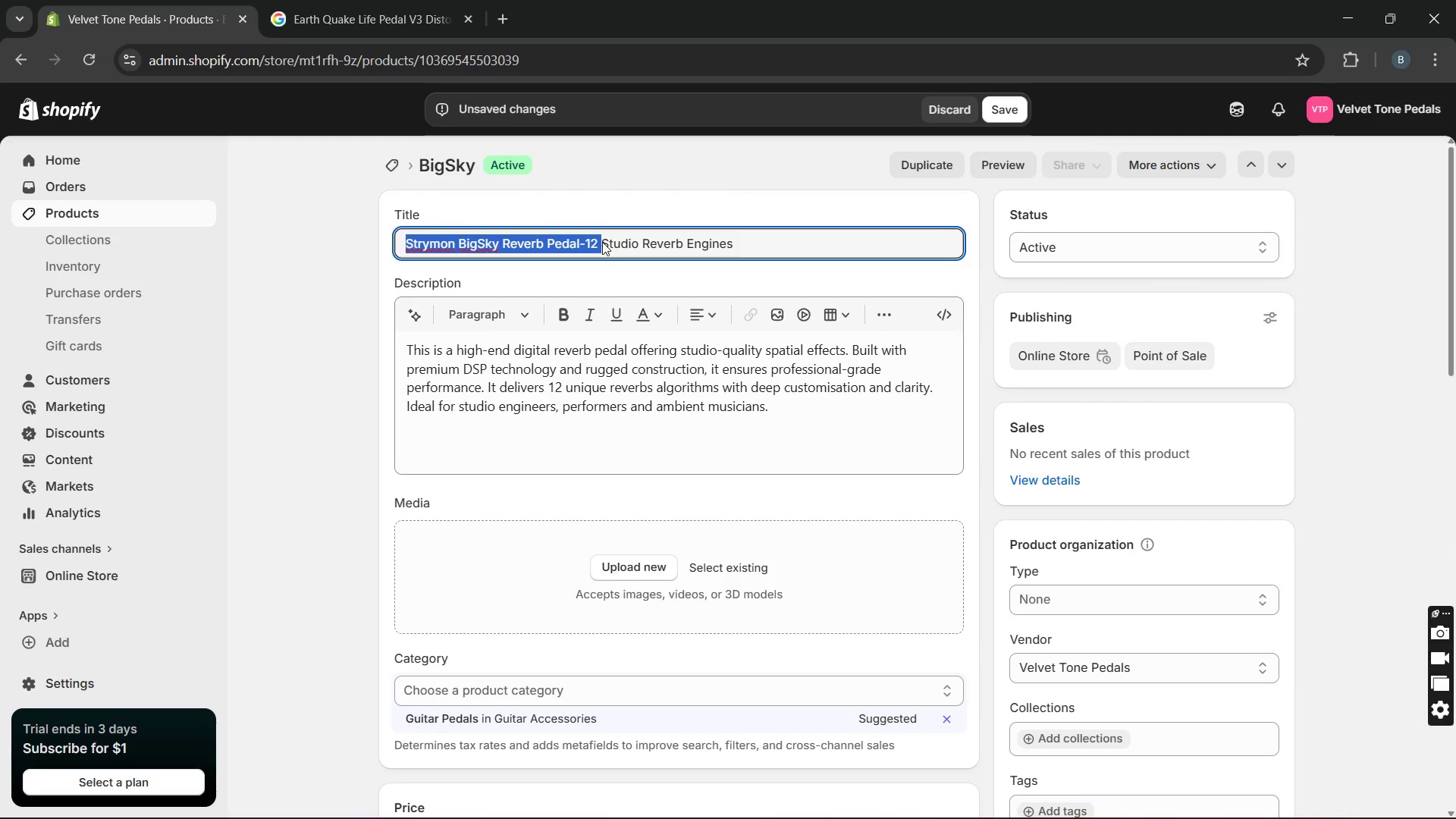 
left_click_drag(start_coordinate=[639, 245], to_coordinate=[347, 249])
 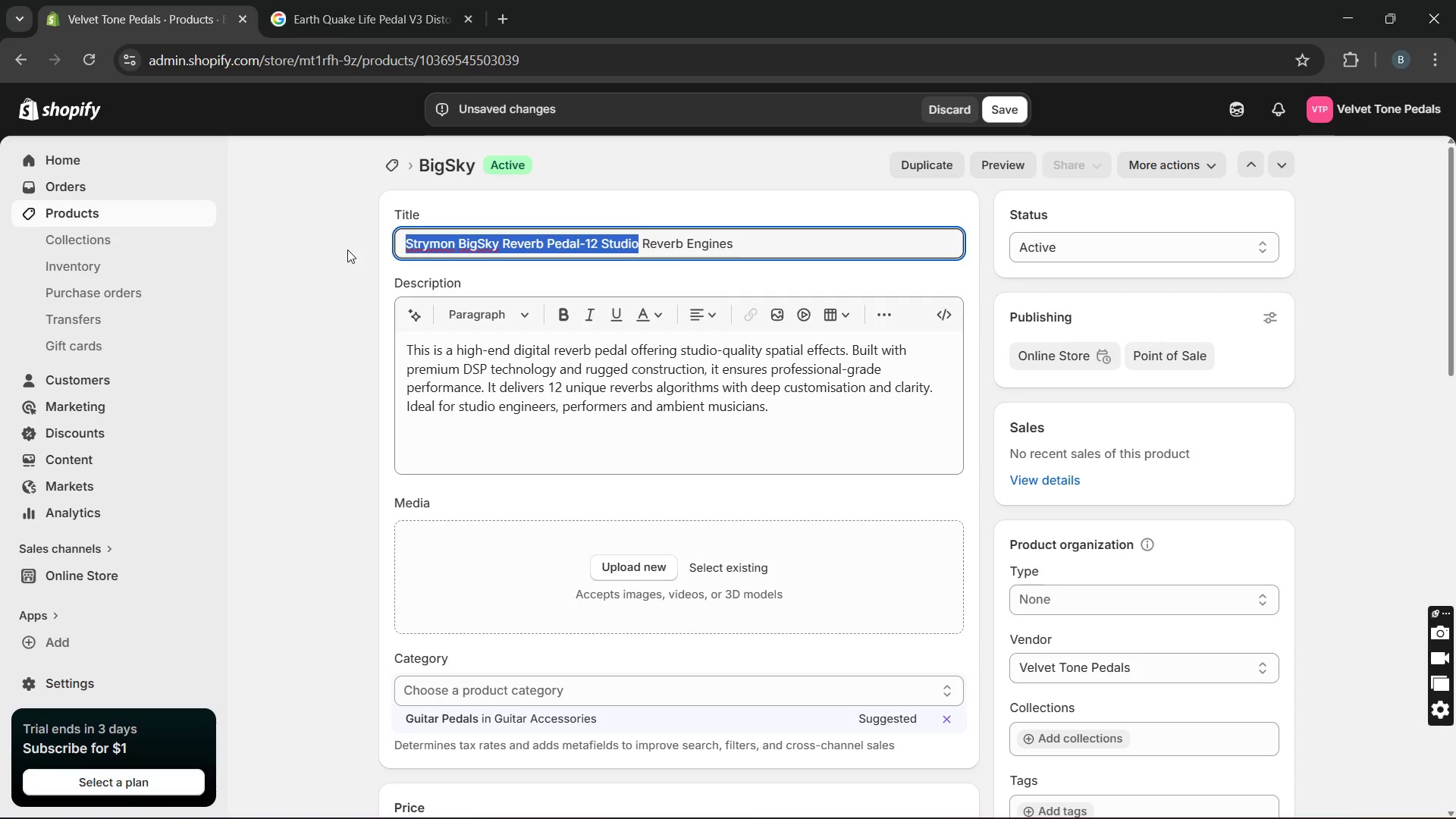 
key(Control+C)
 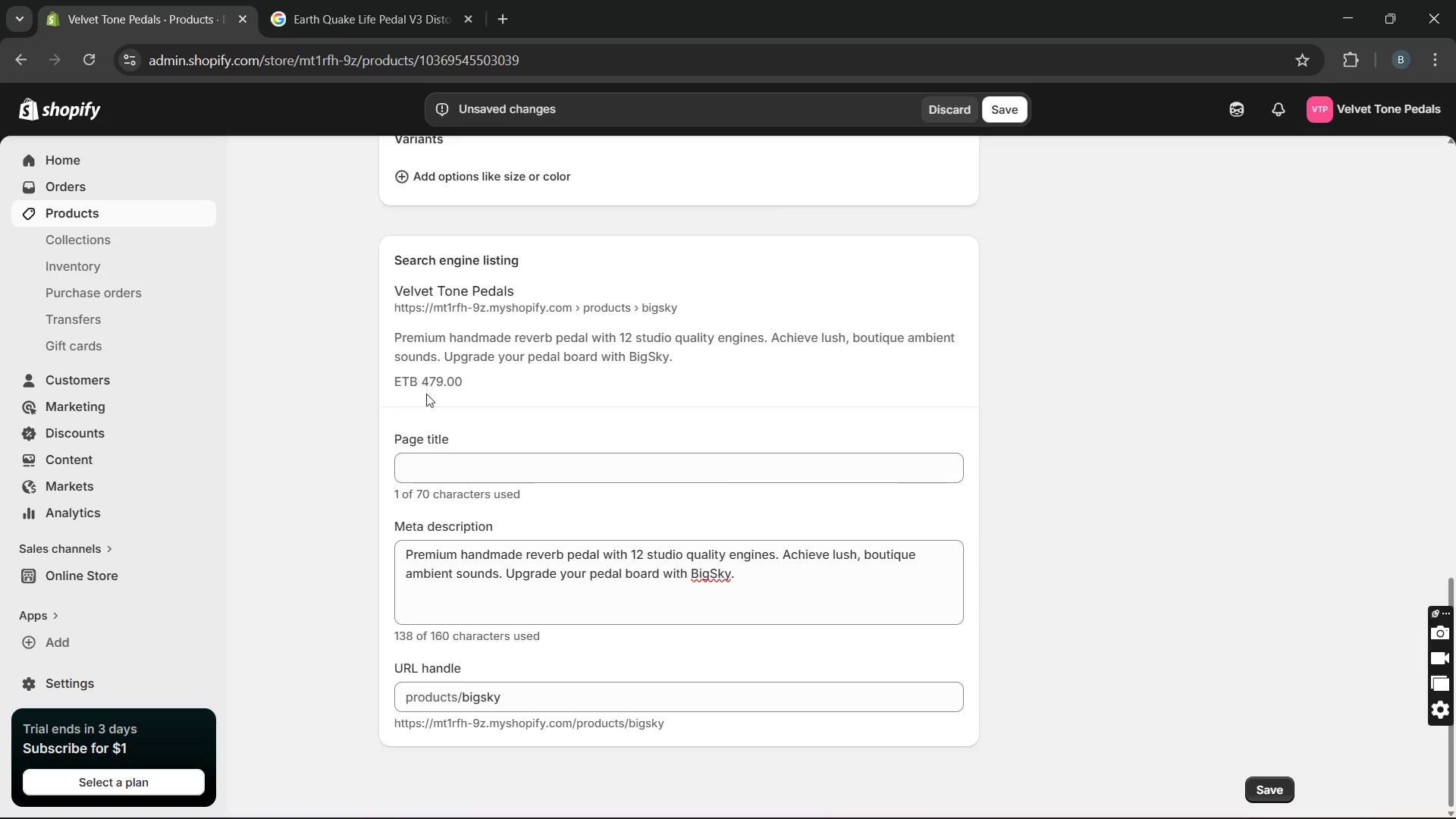 
left_click([432, 455])
 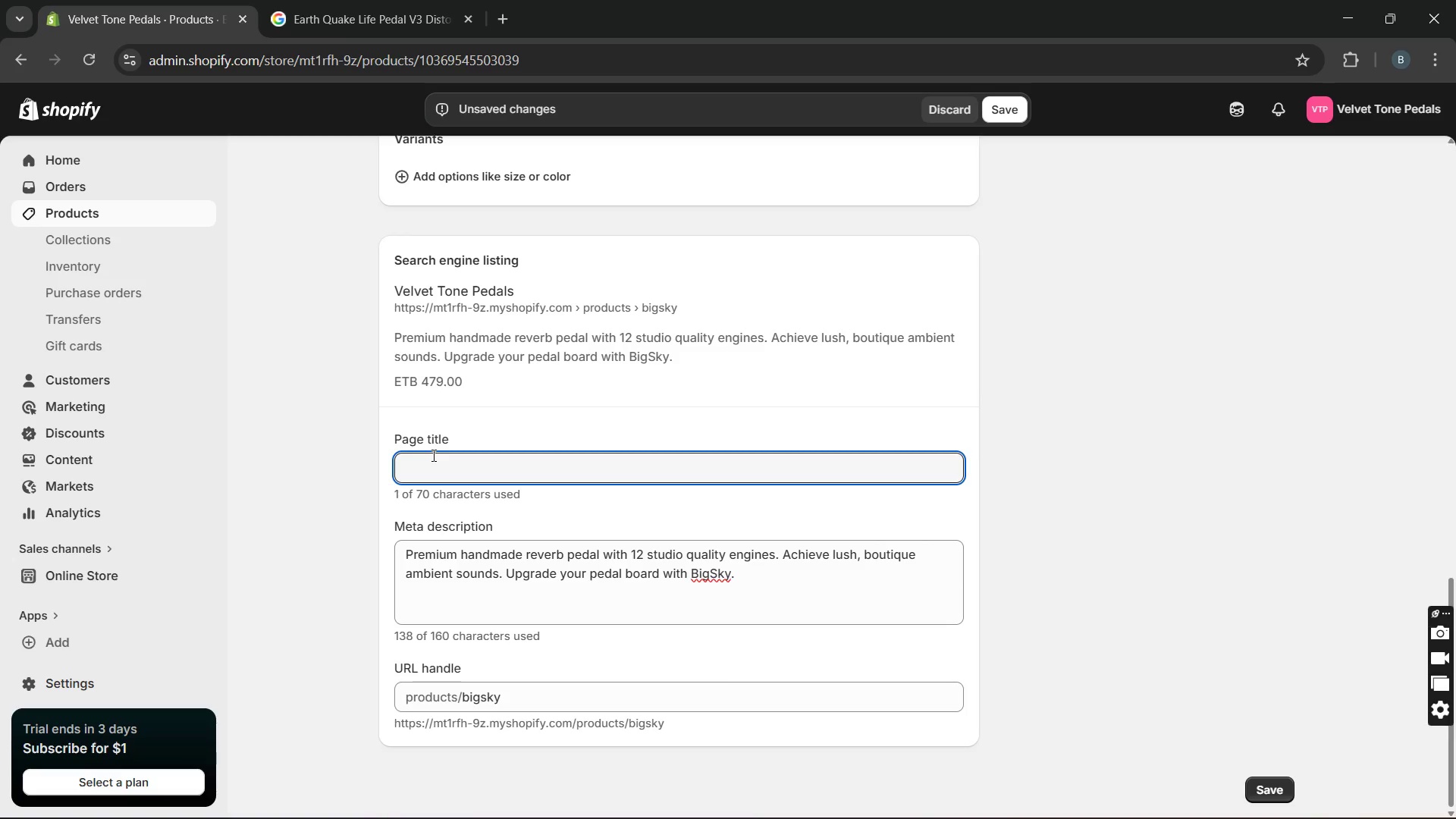 
key(Control+V)
 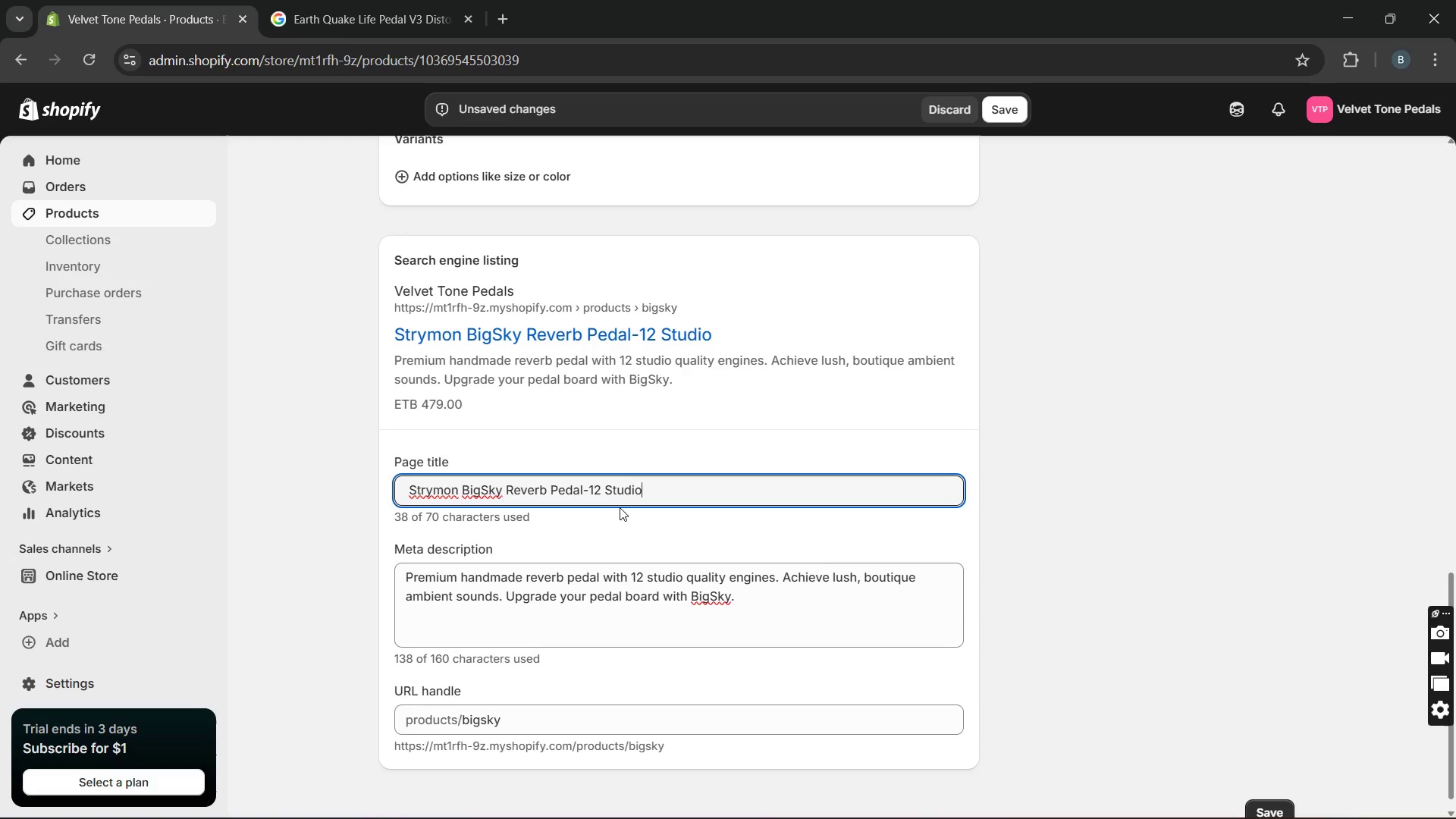 
left_click([606, 495])
 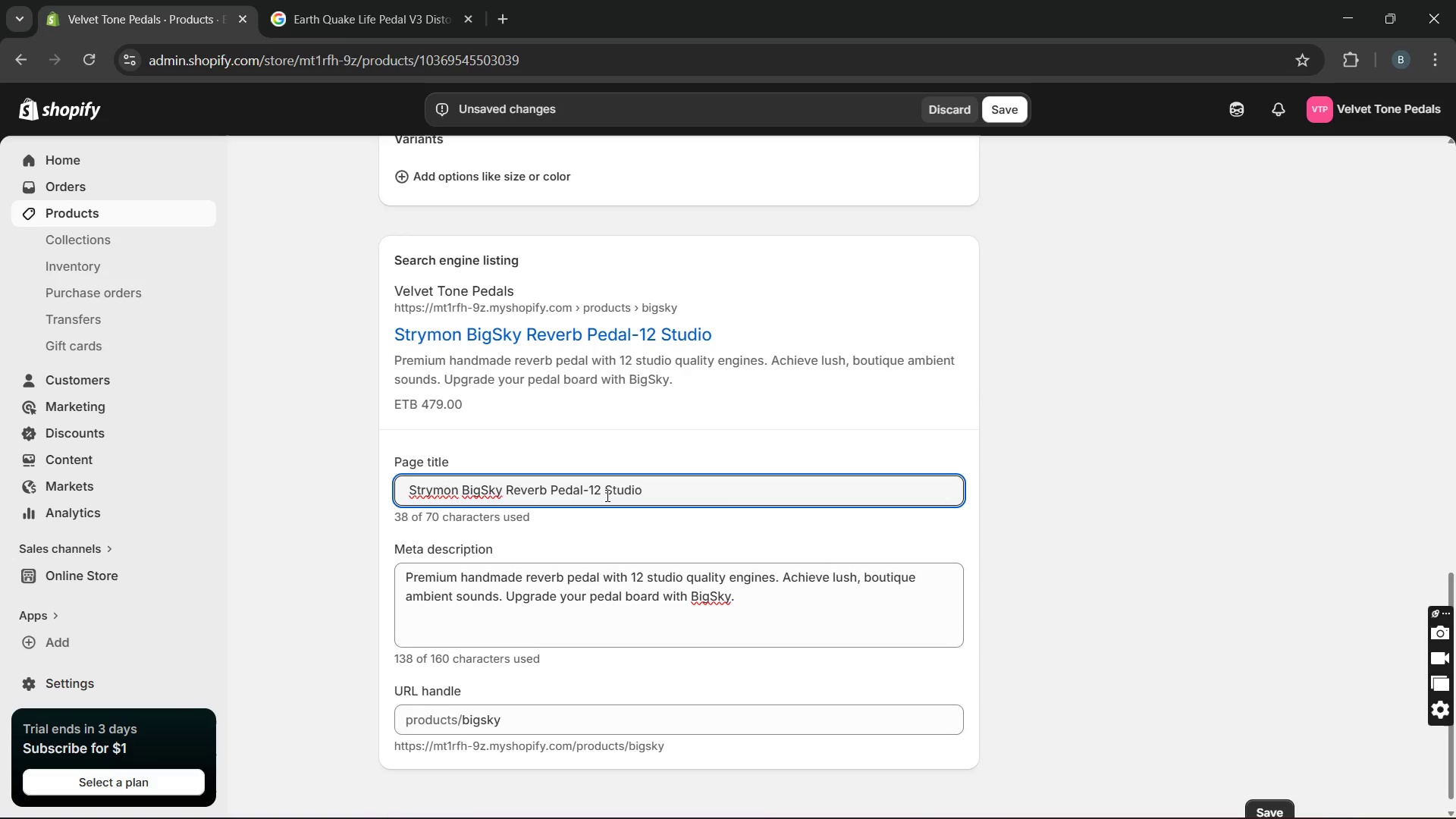 
key(Backspace)
 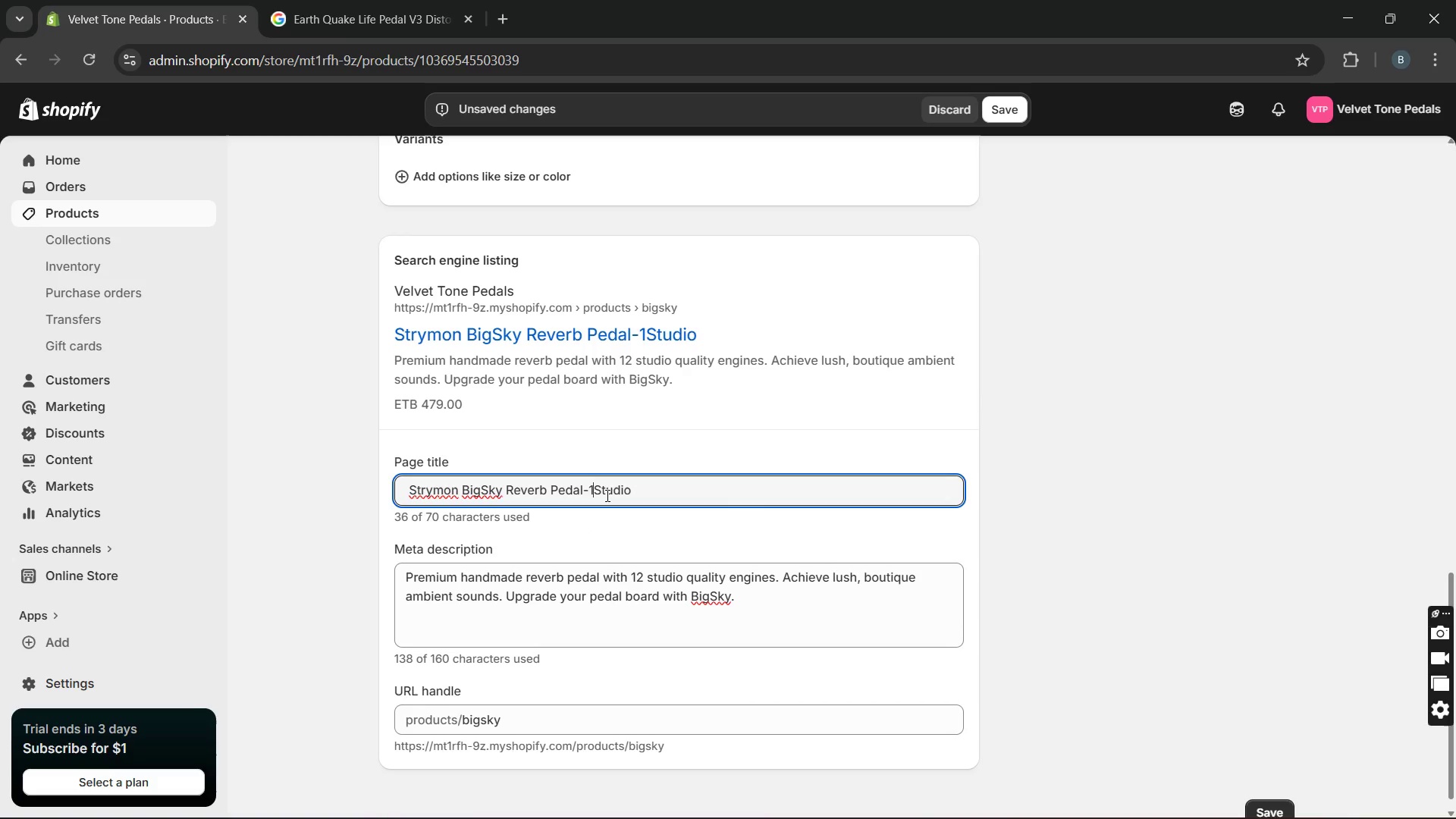 
key(Backspace)
 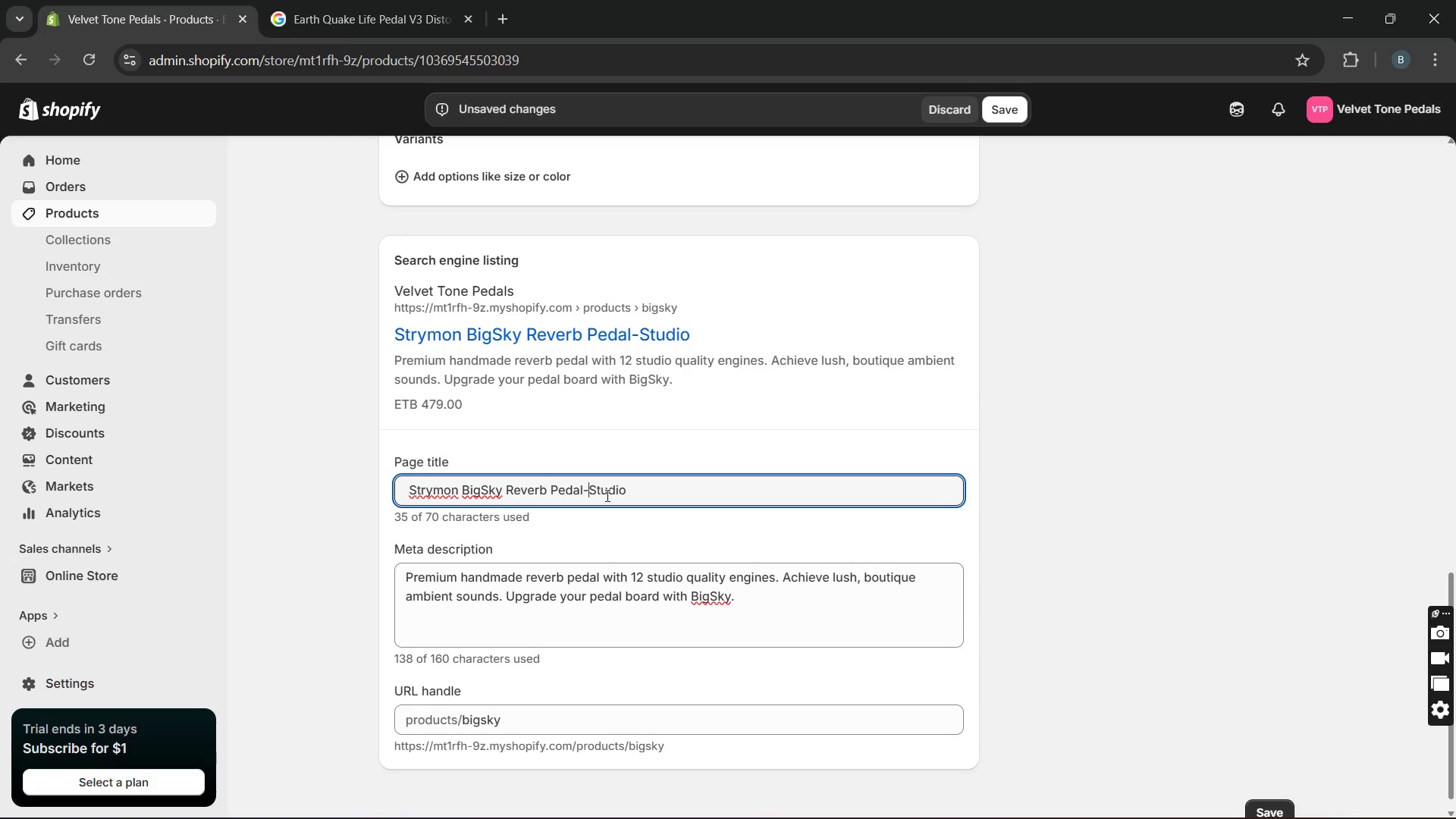 
key(Backspace)
 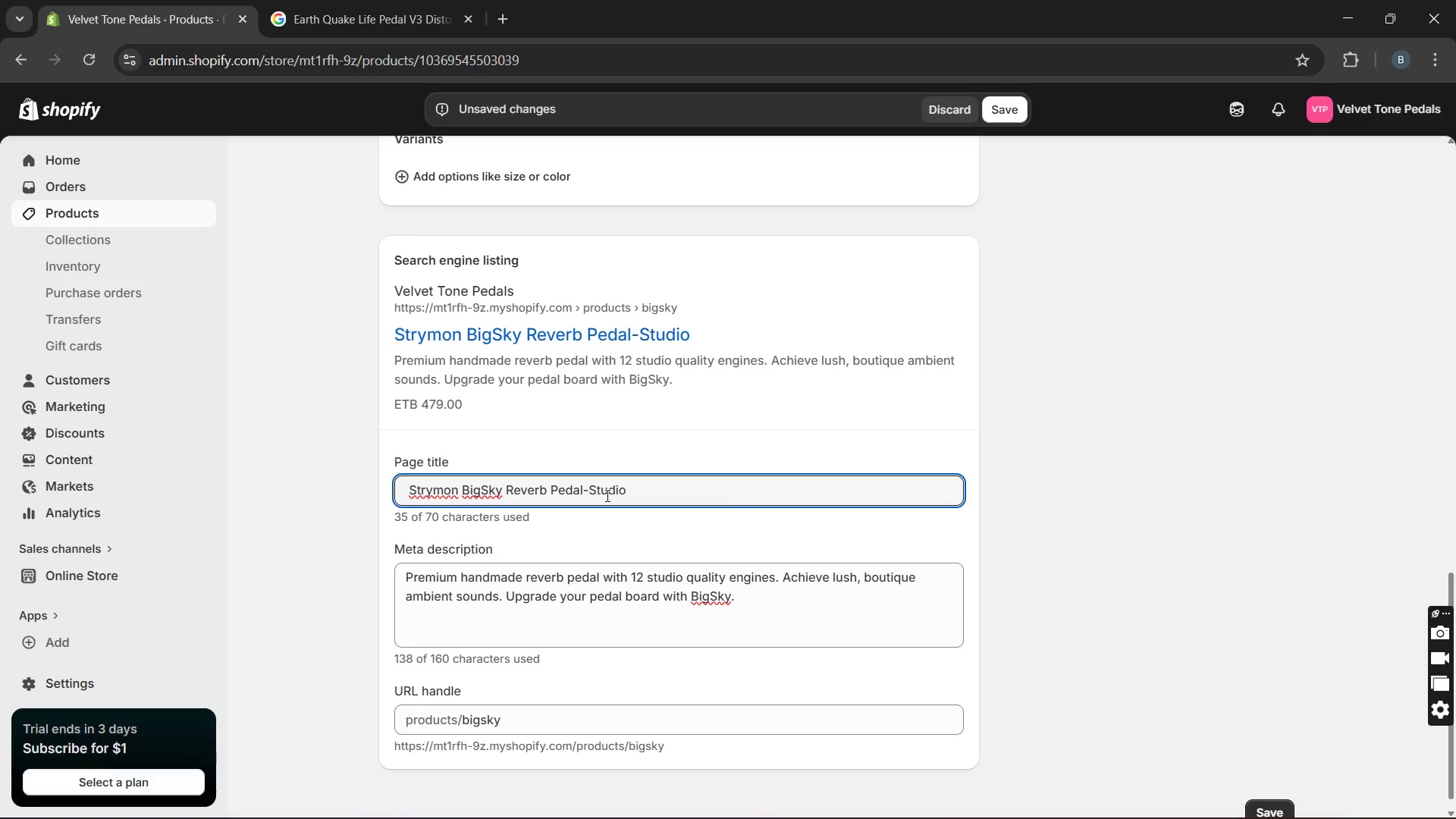 
key(Backspace)
 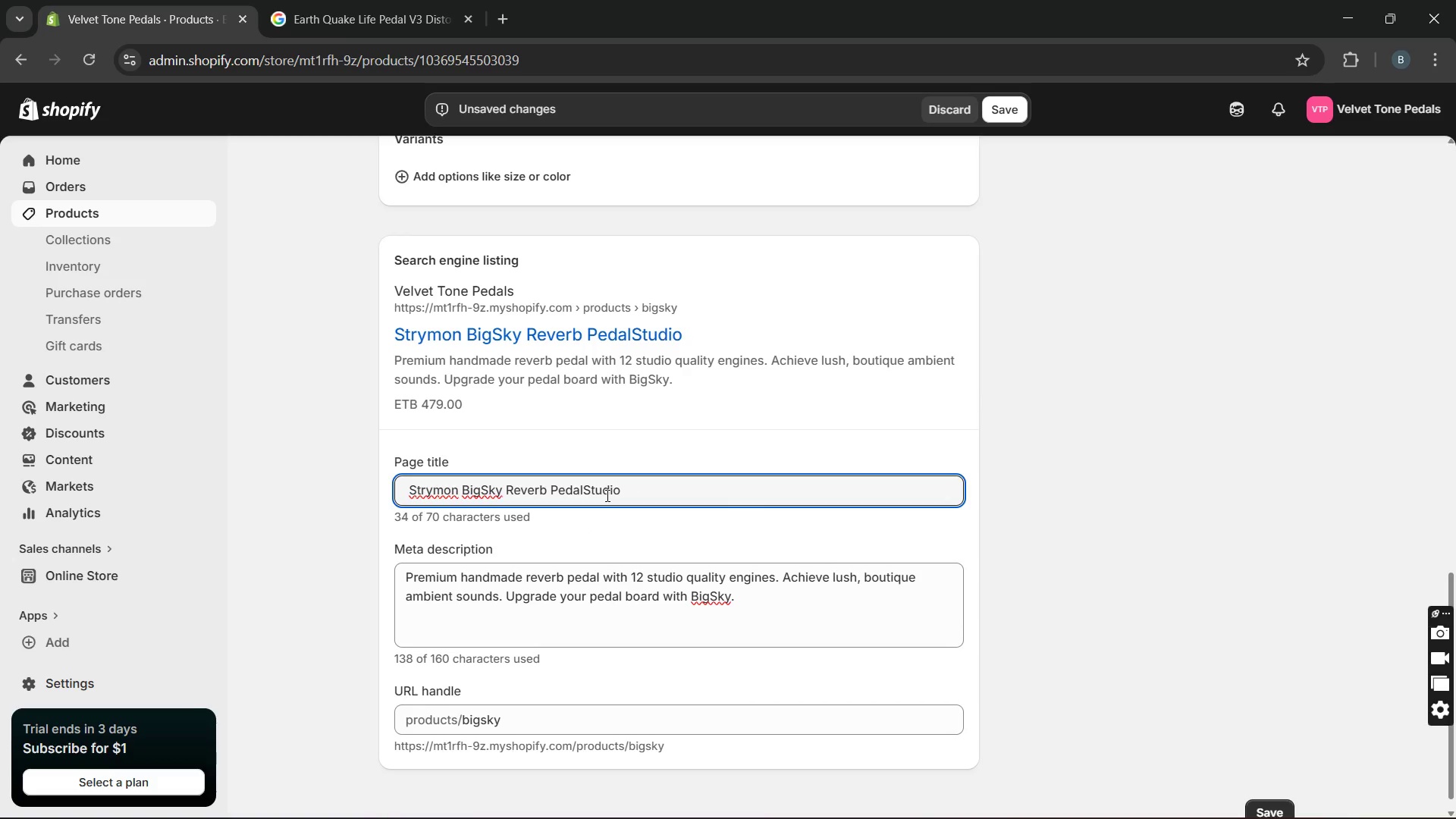 
hold_key(key=Space, duration=0.31)
 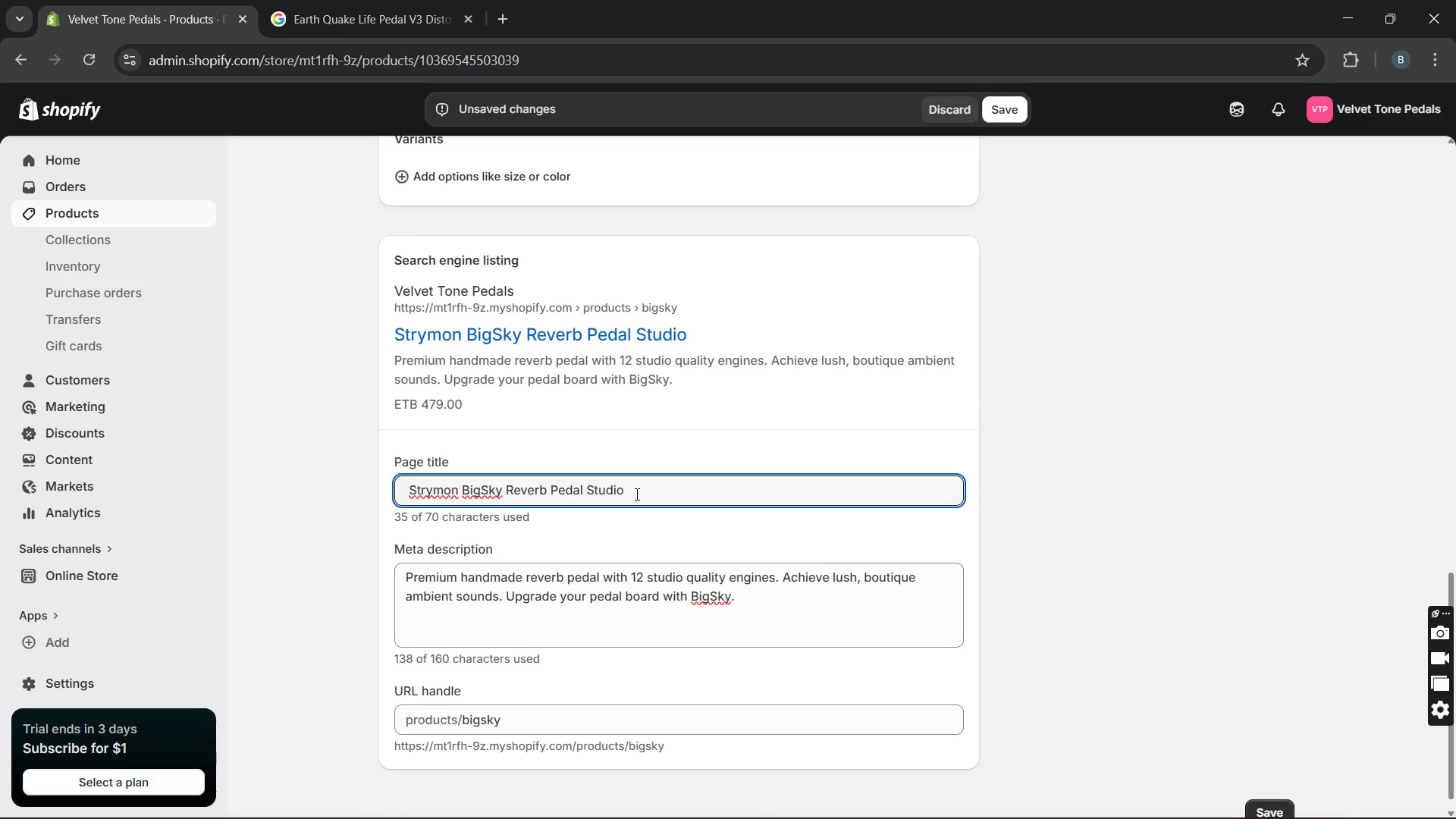 
left_click([635, 494])
 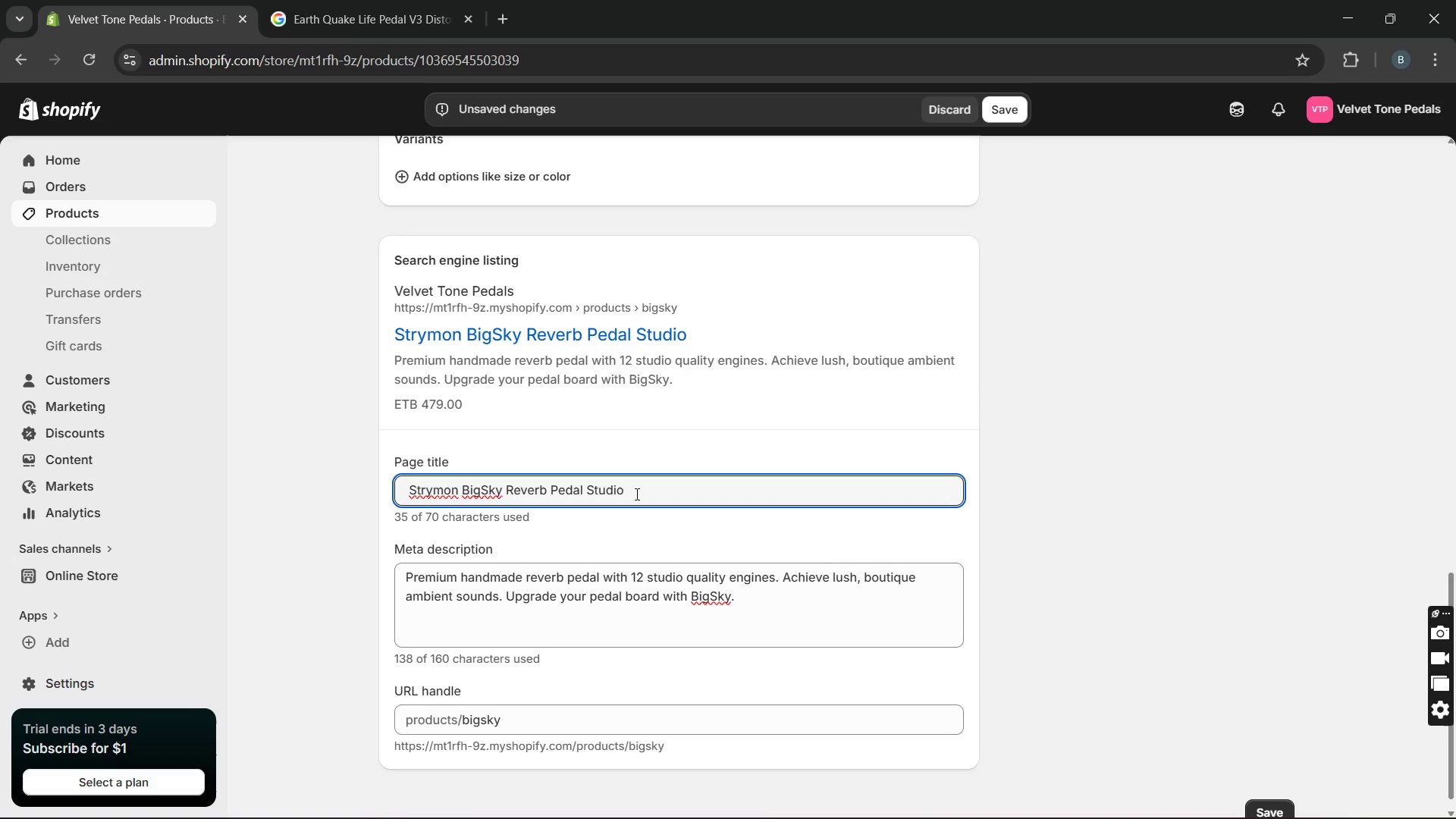 
type( Ambir)
key(Backspace)
type(ent )
 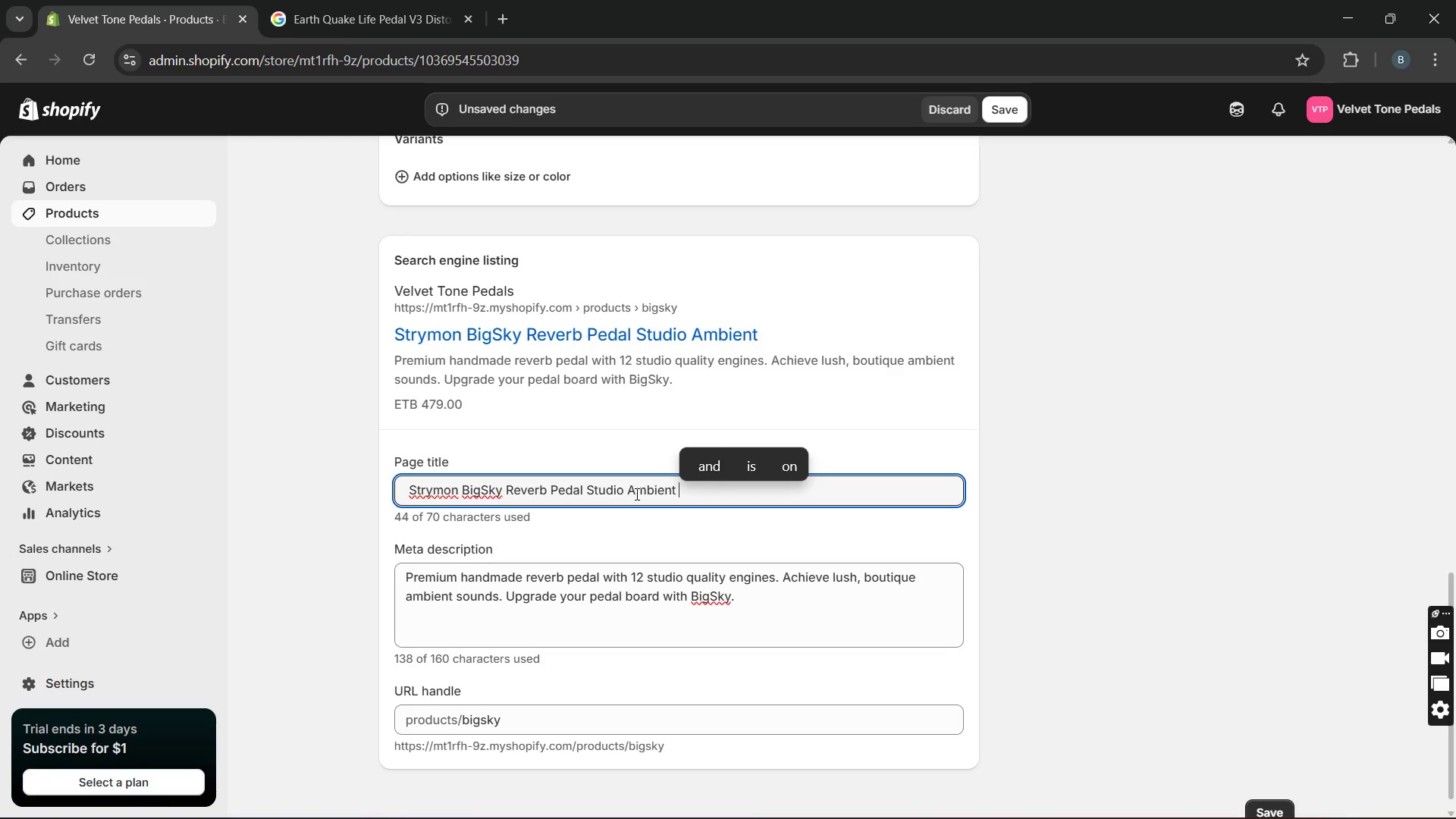 
type(FX)
 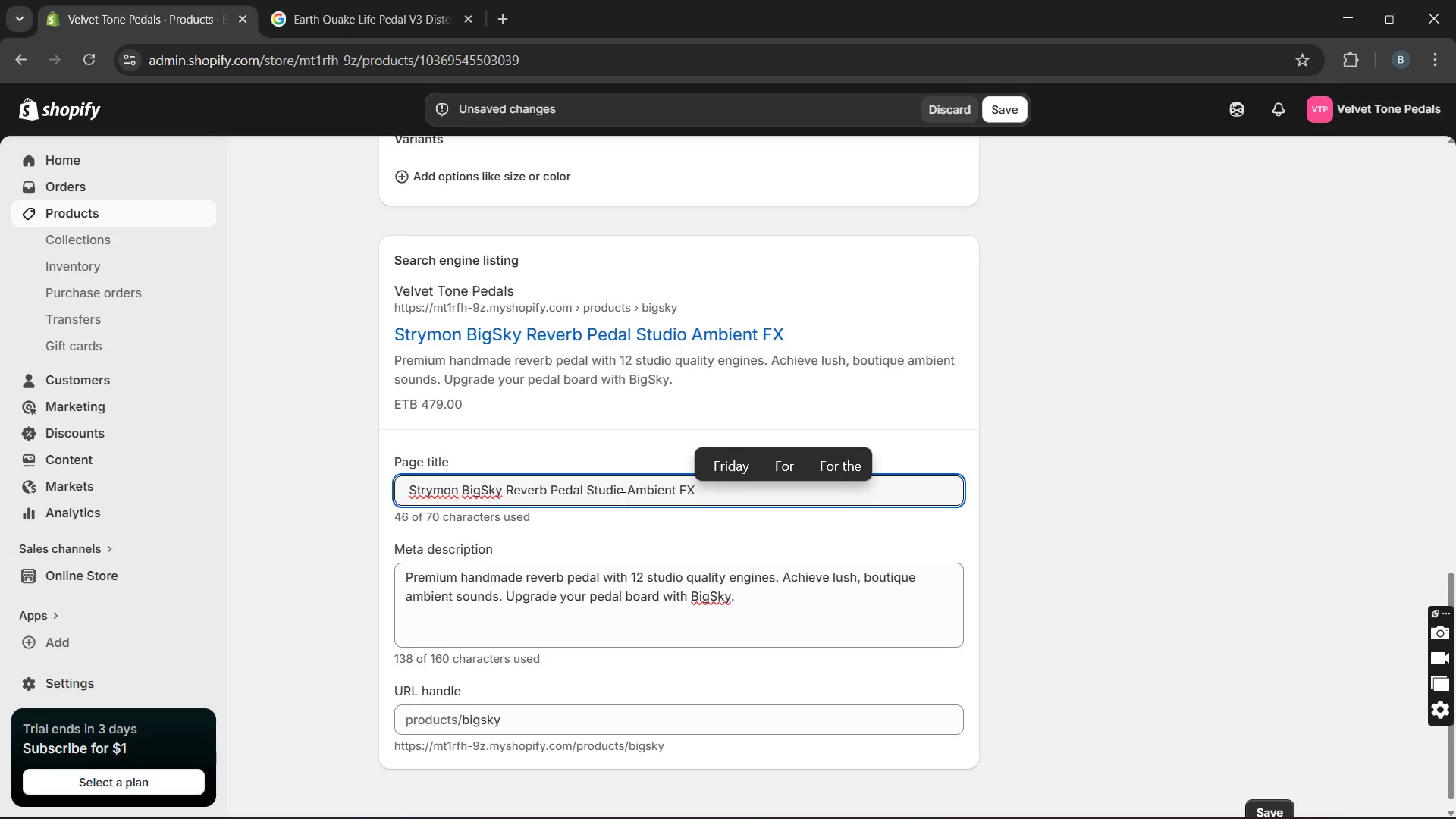 
double_click([621, 497])
 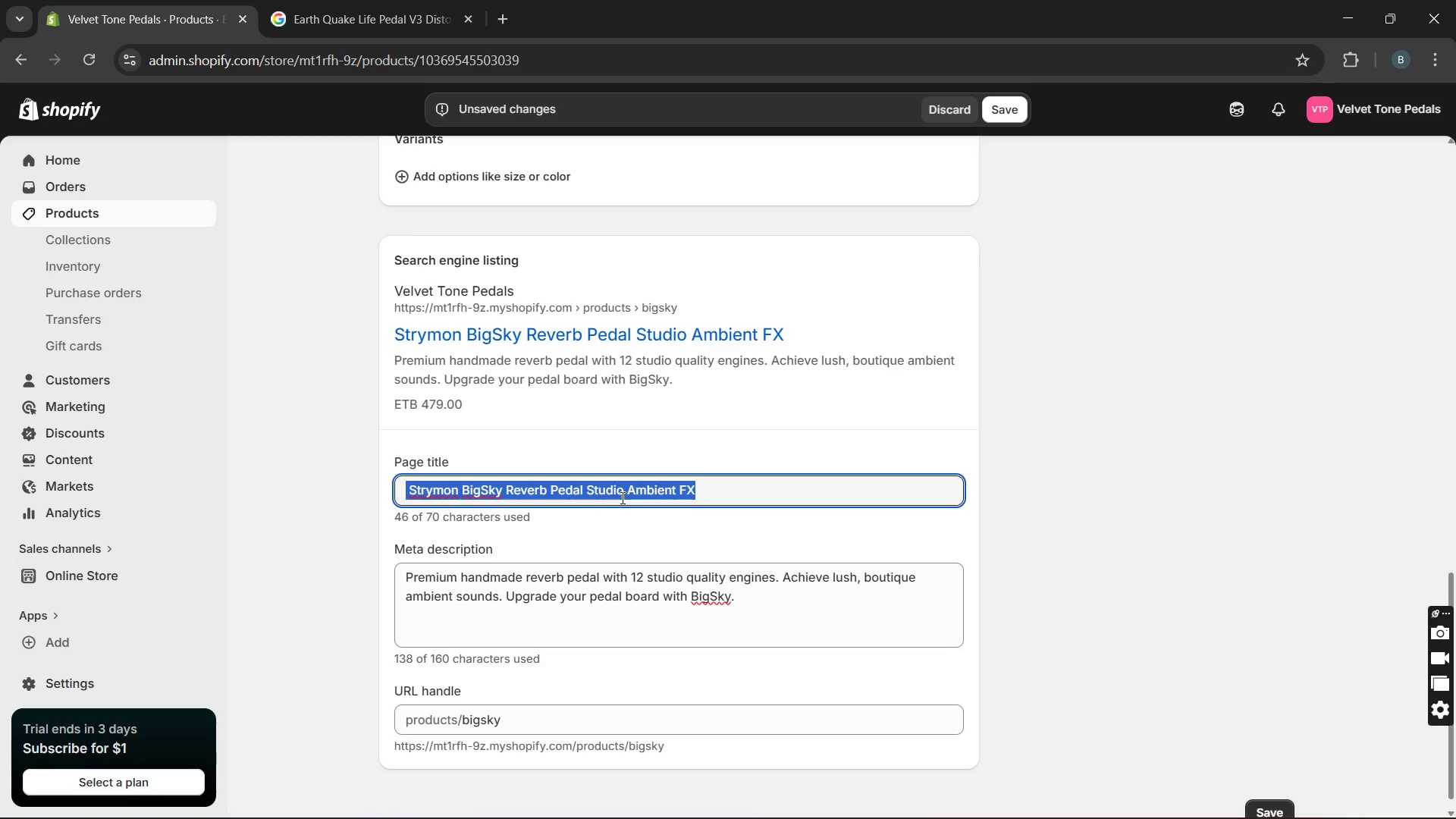 
triple_click([621, 497])
 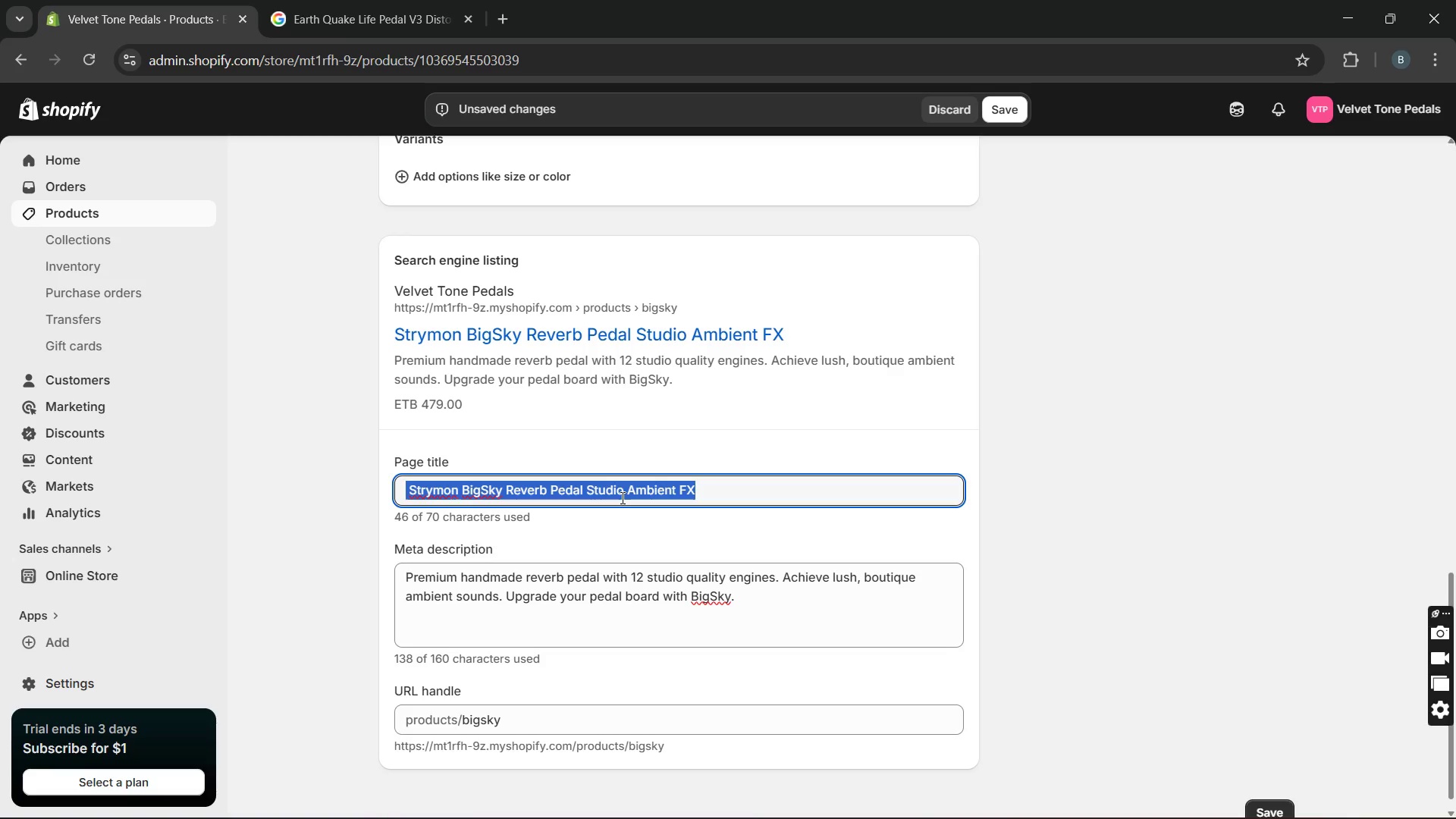 
triple_click([621, 497])
 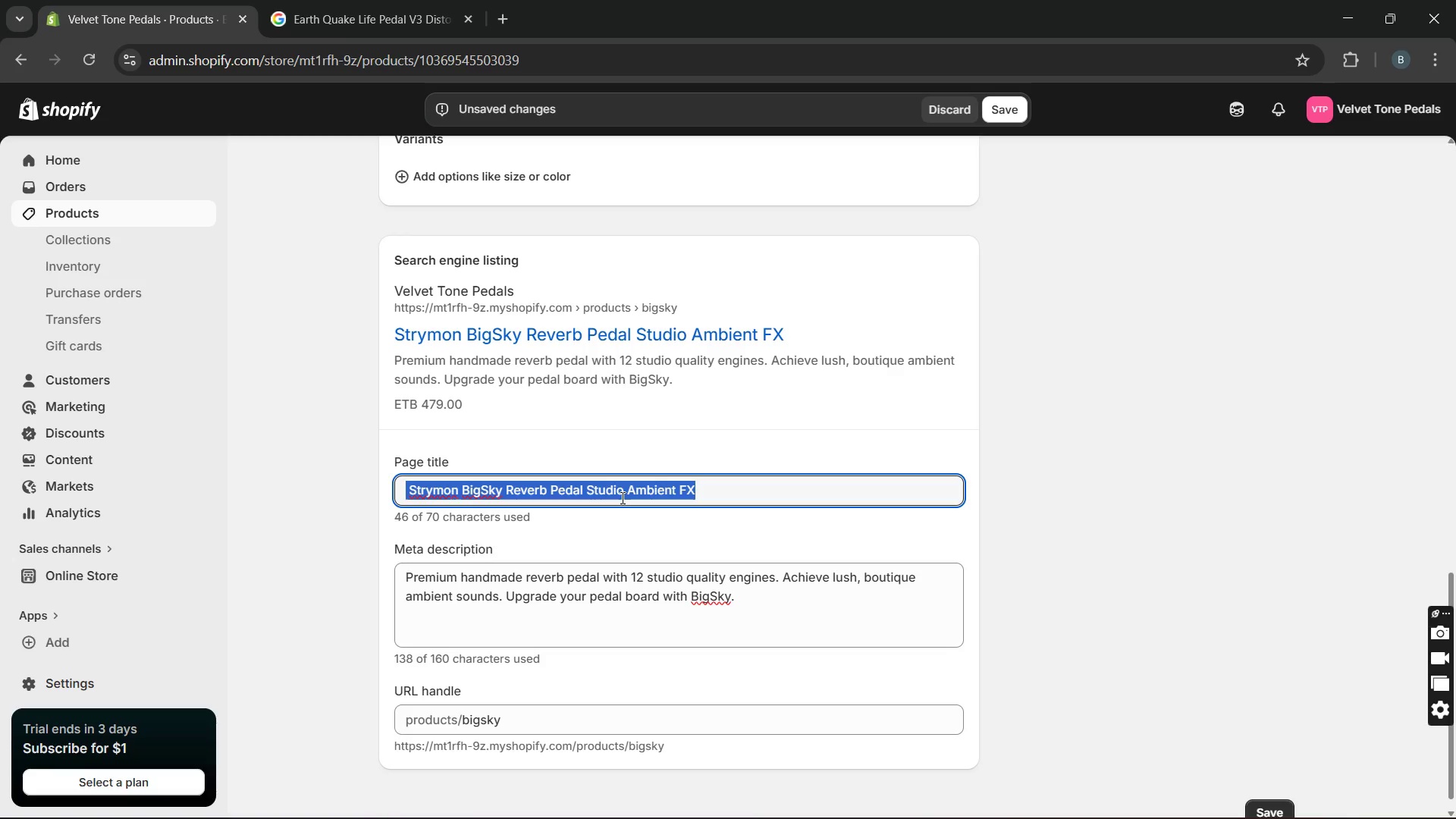 
key(Control+C)
 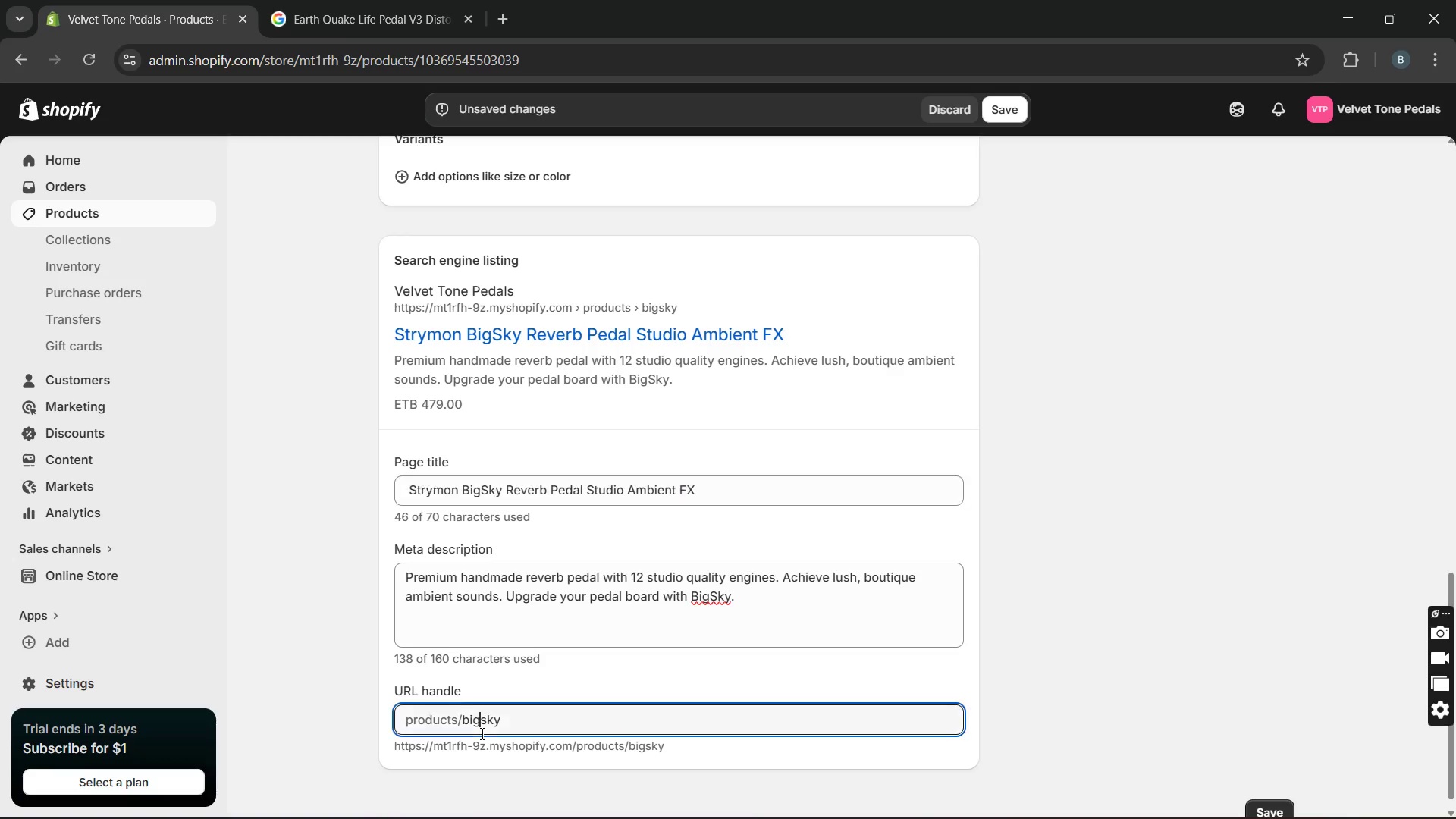 
double_click([481, 733])
 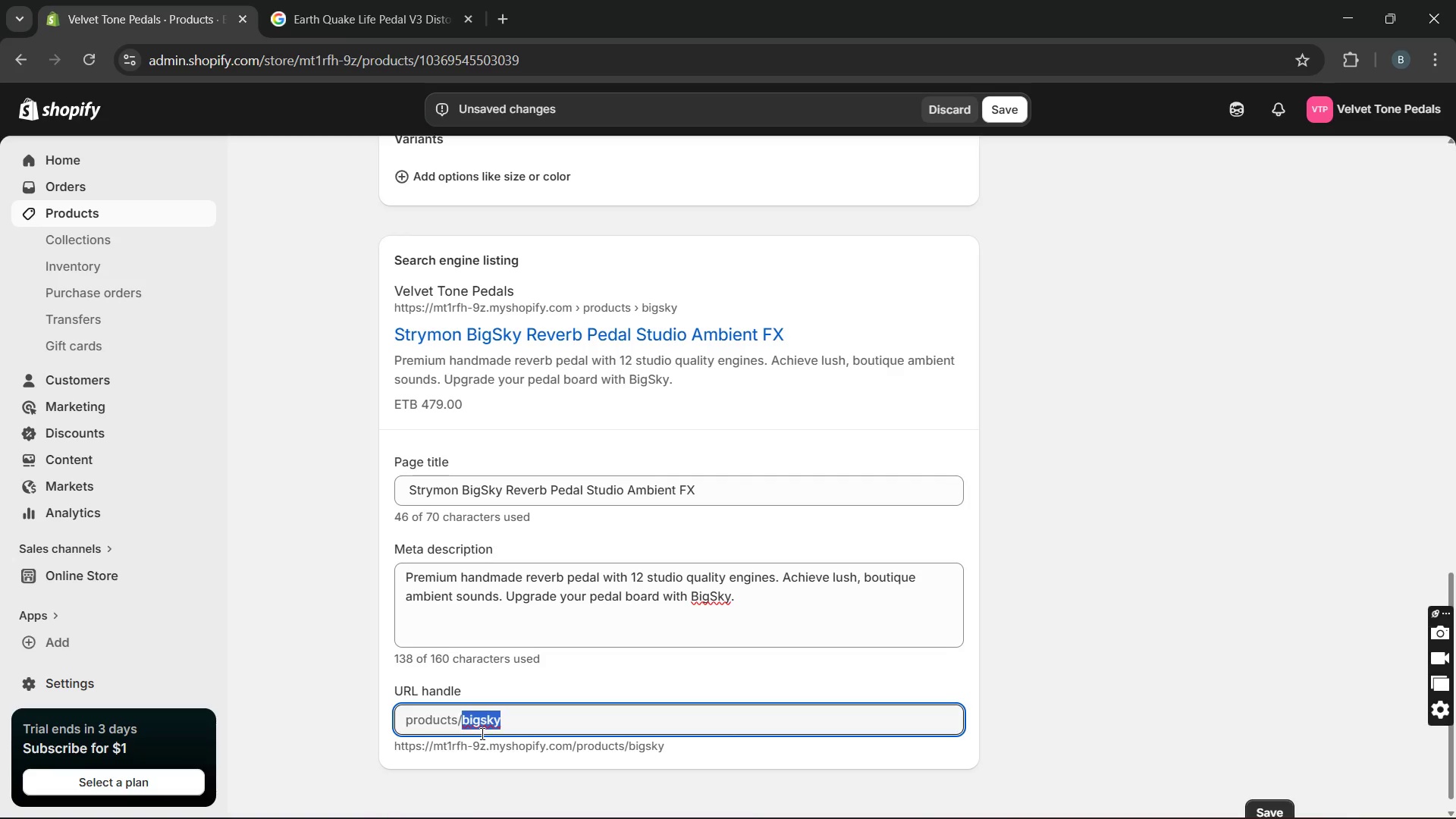 
triple_click([481, 733])
 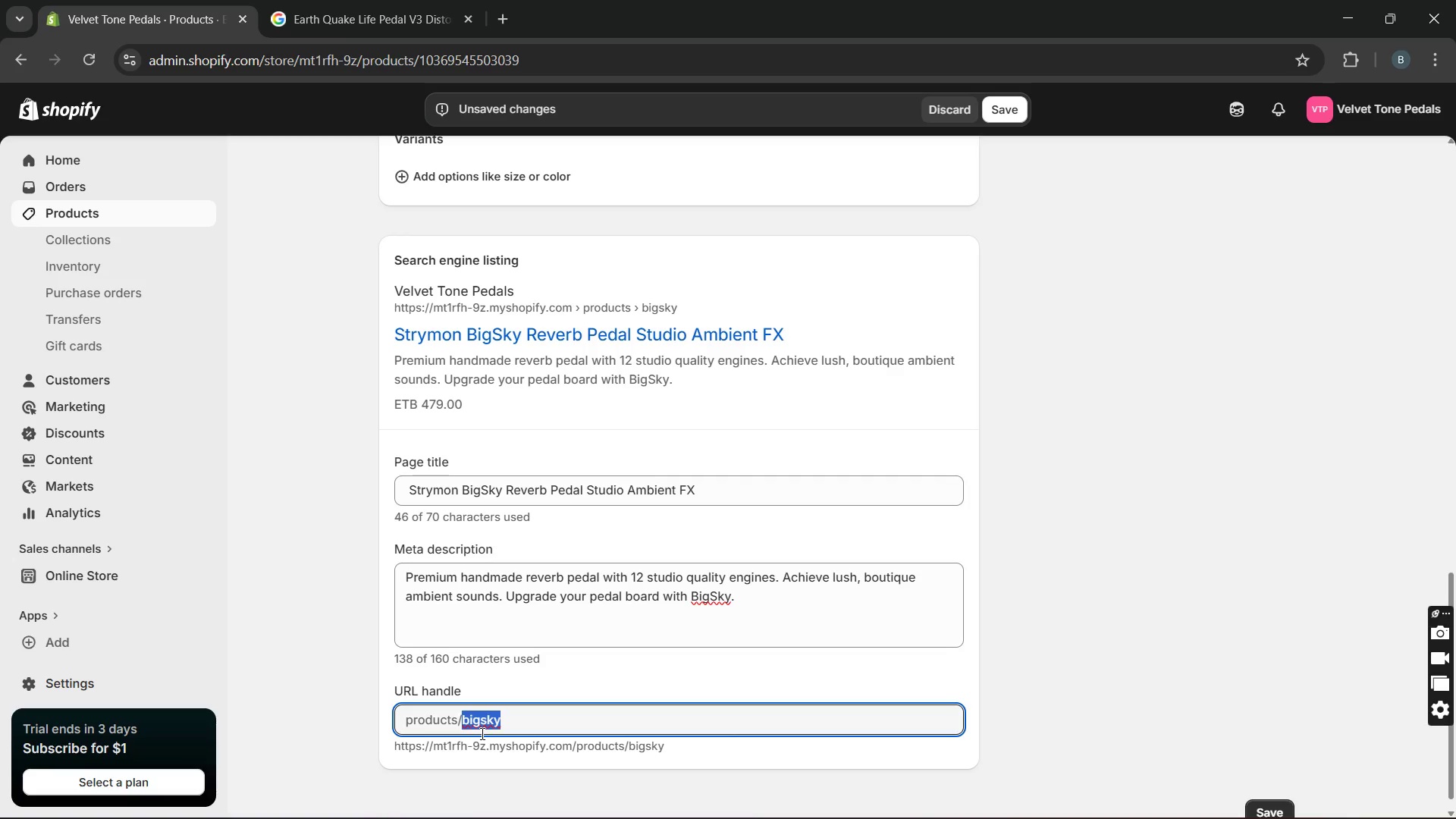 
key(Control+ControlLeft)
 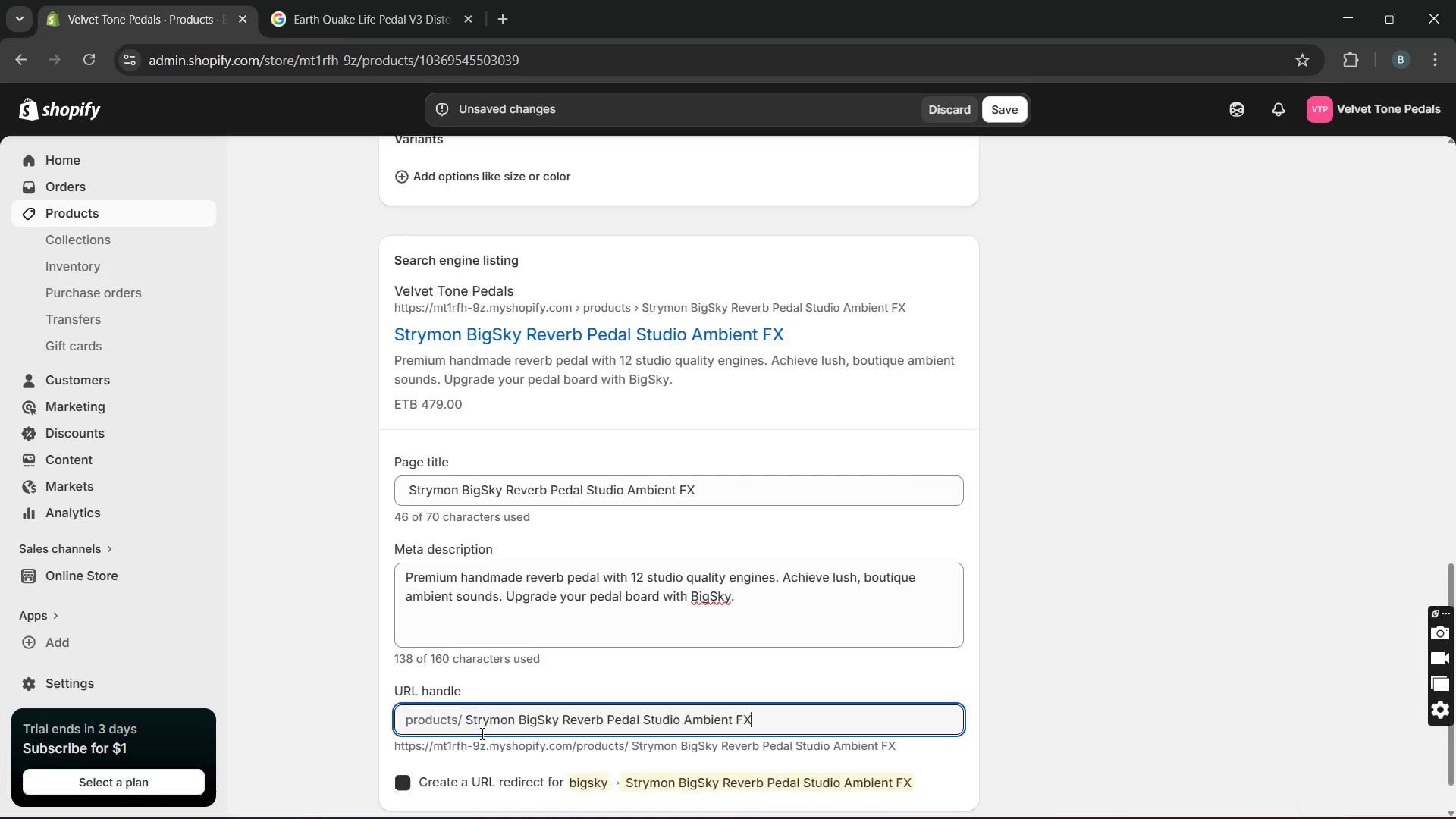 
key(Control+V)
 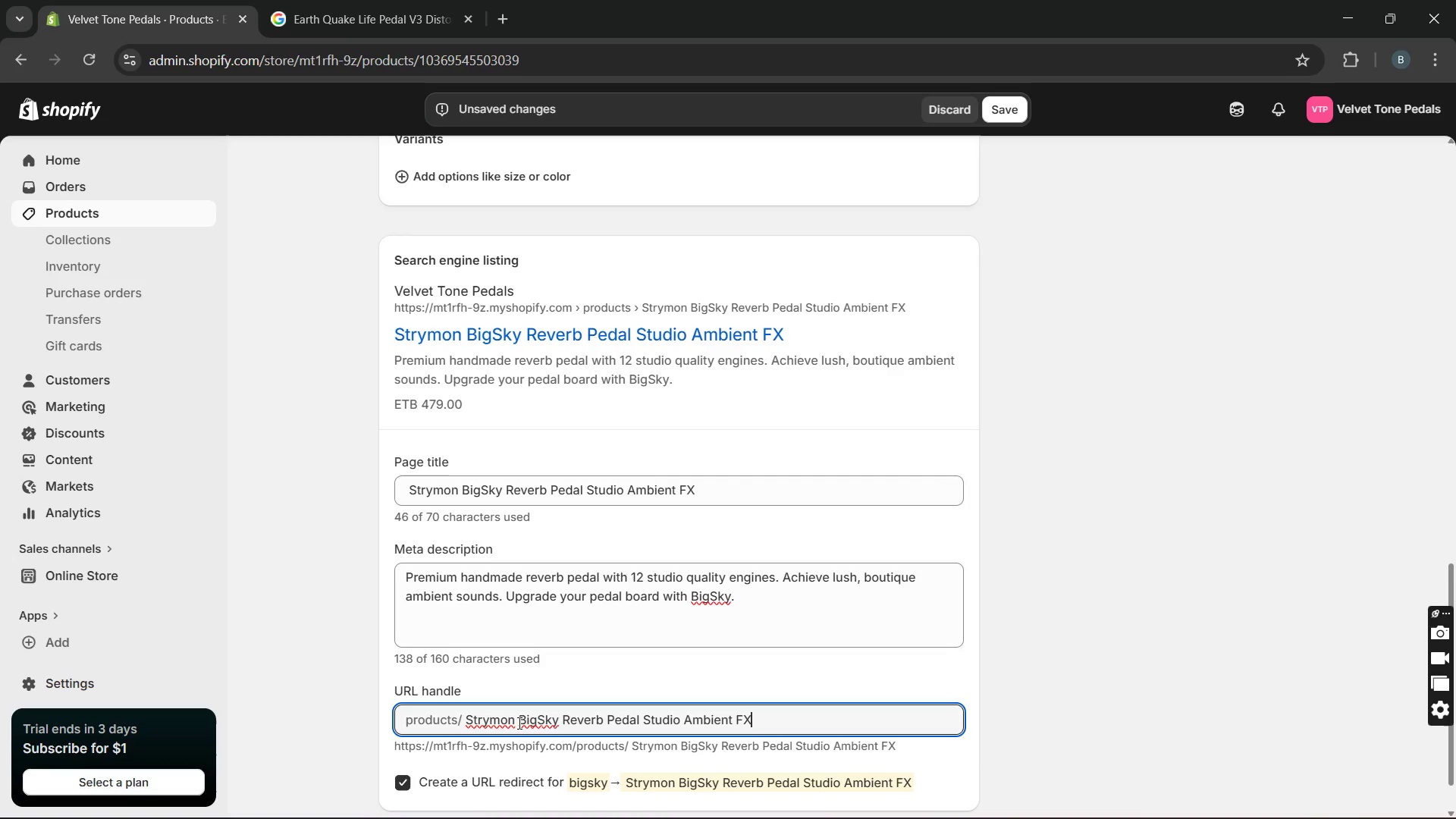 
left_click([518, 723])
 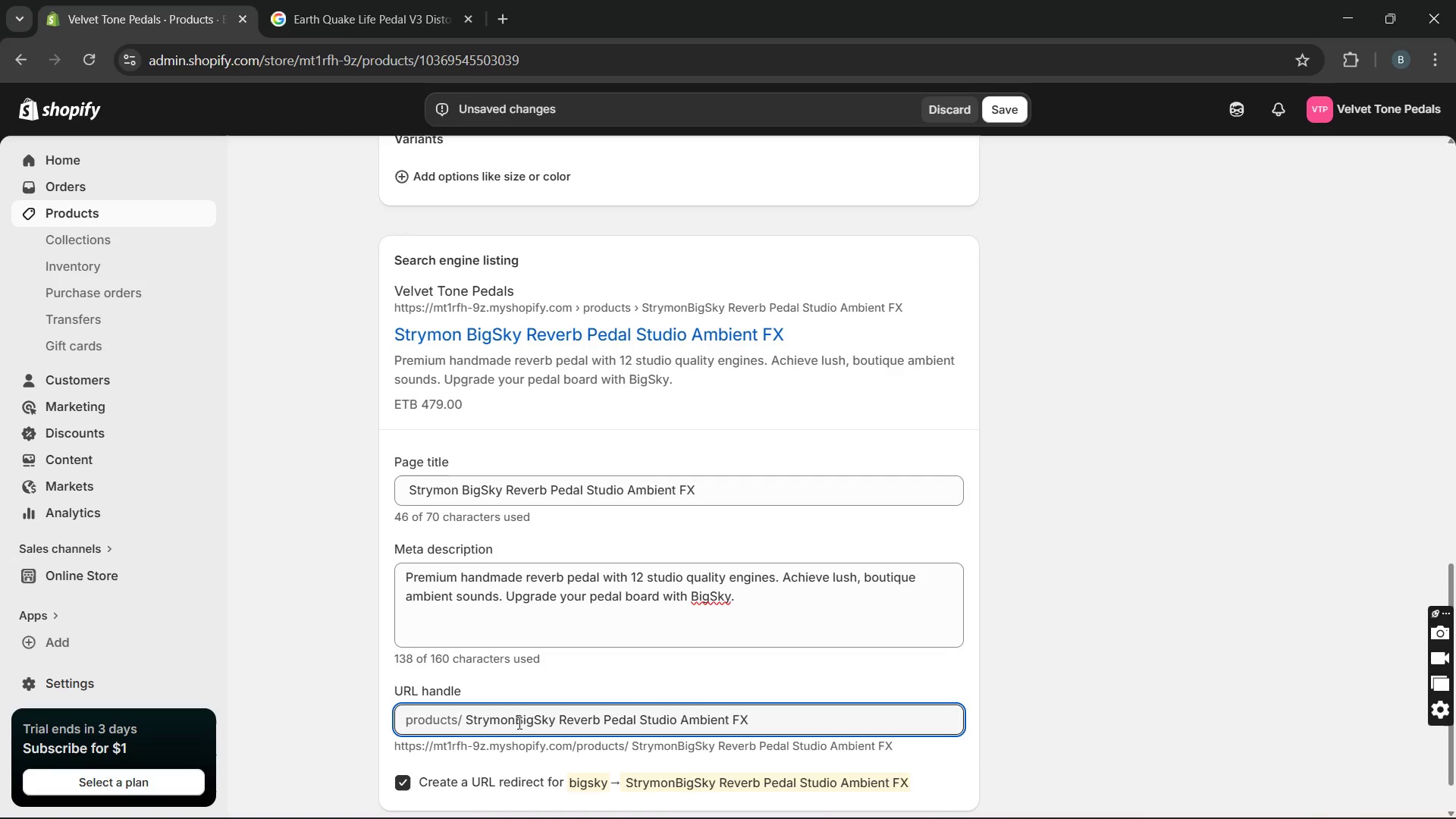 
key(Backspace)
 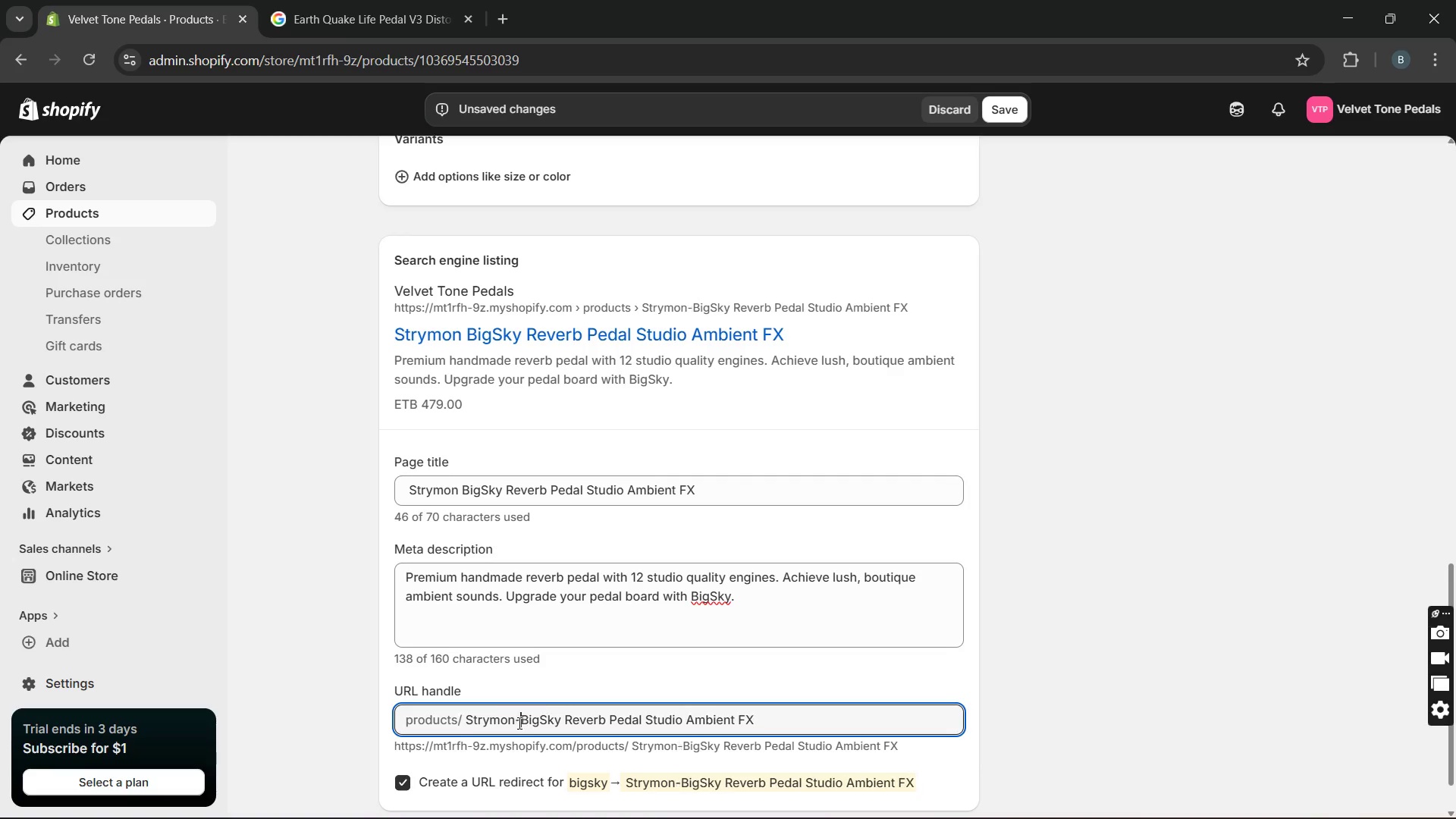 
key(Minus)
 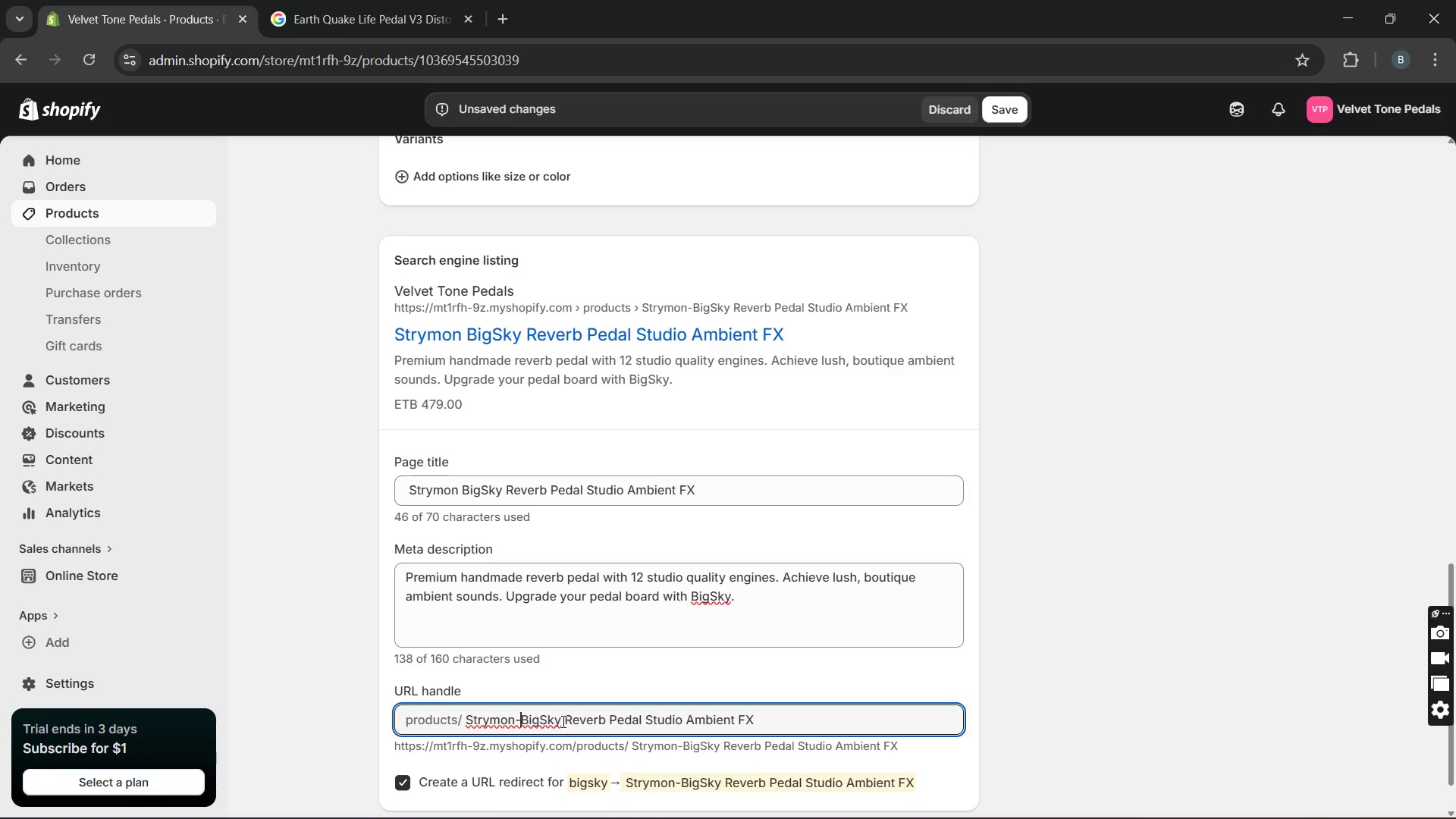 
left_click([562, 721])
 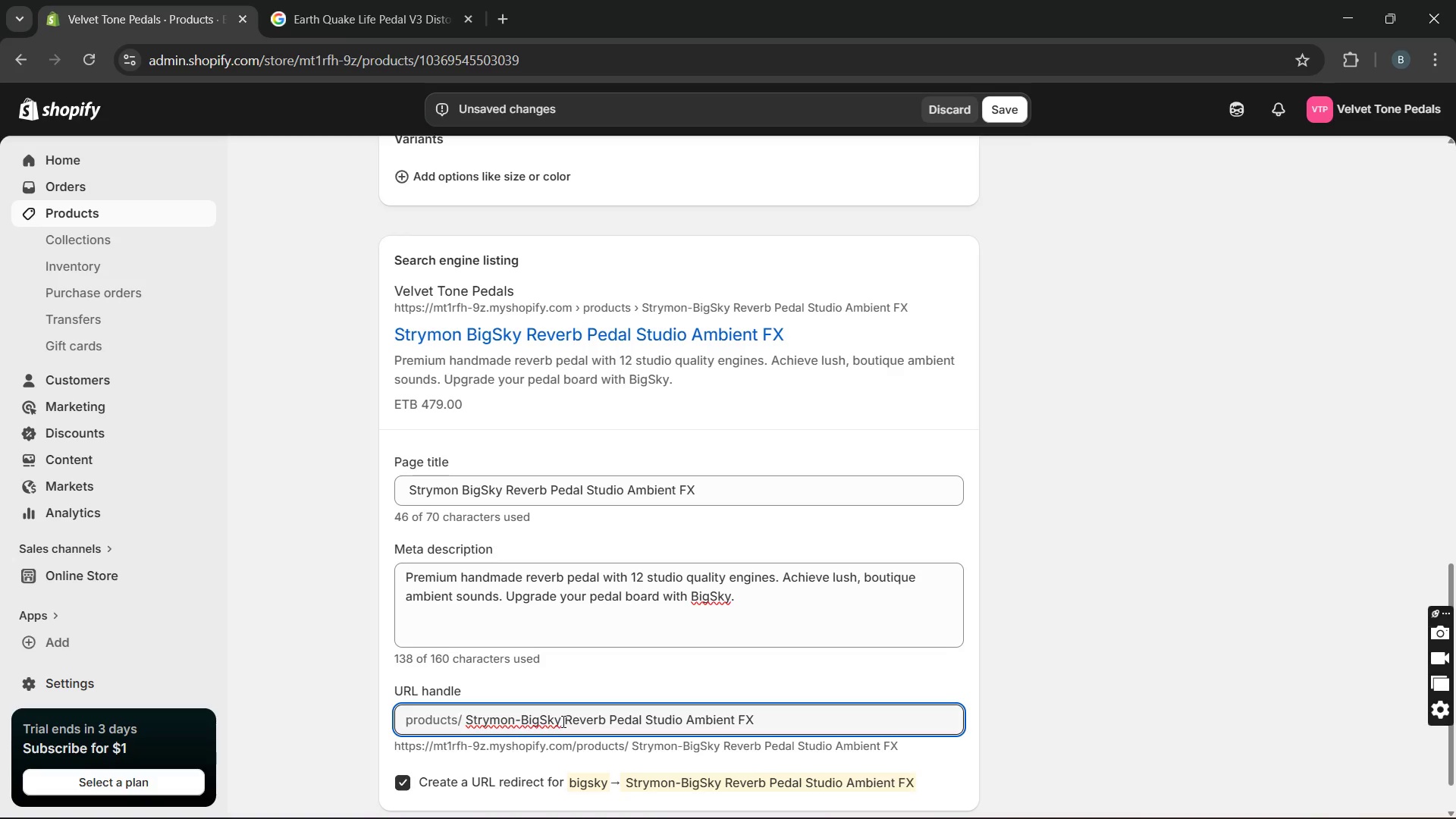 
key(ArrowRight)
 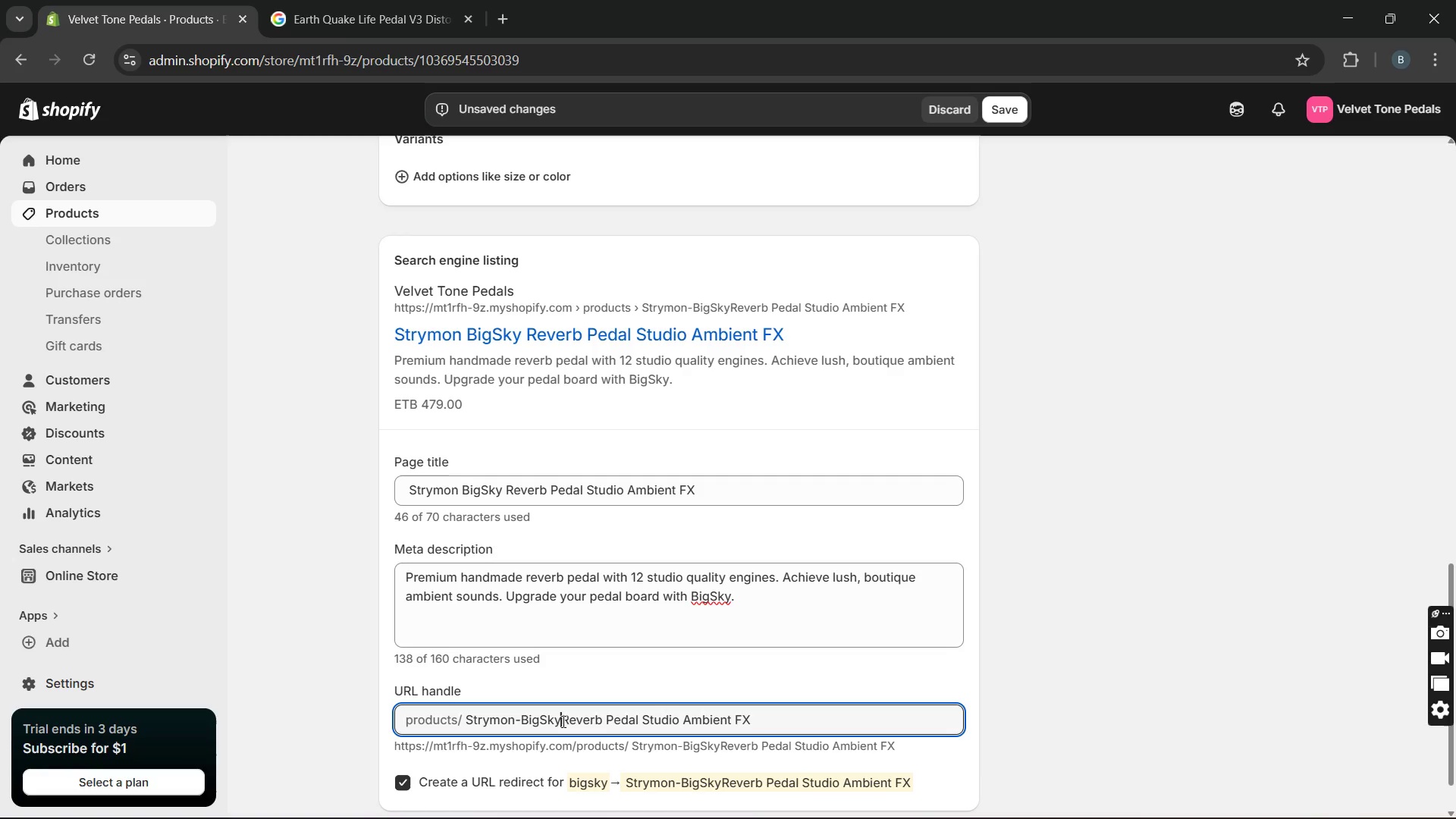 
key(Backspace)
 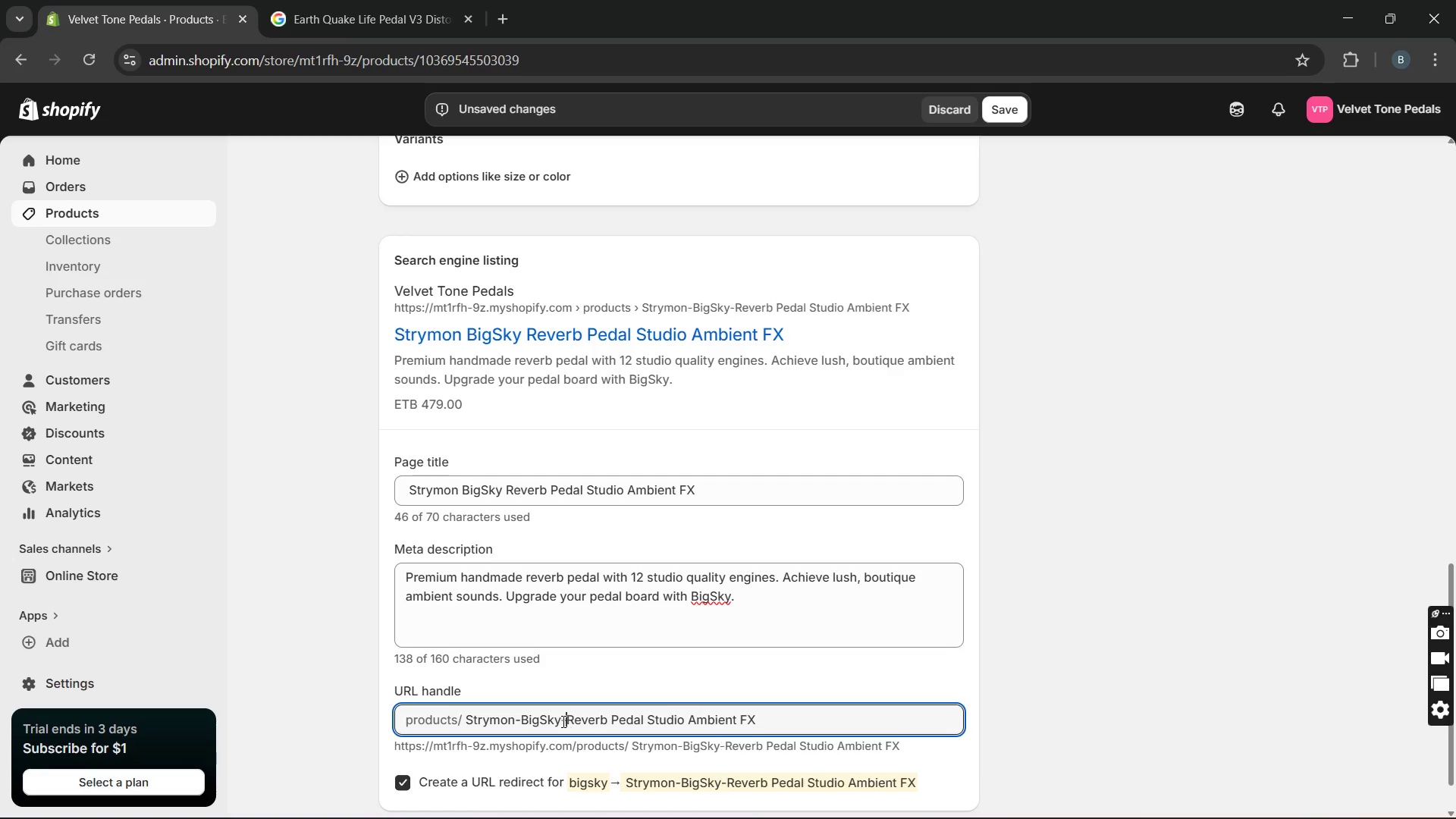 
key(Minus)
 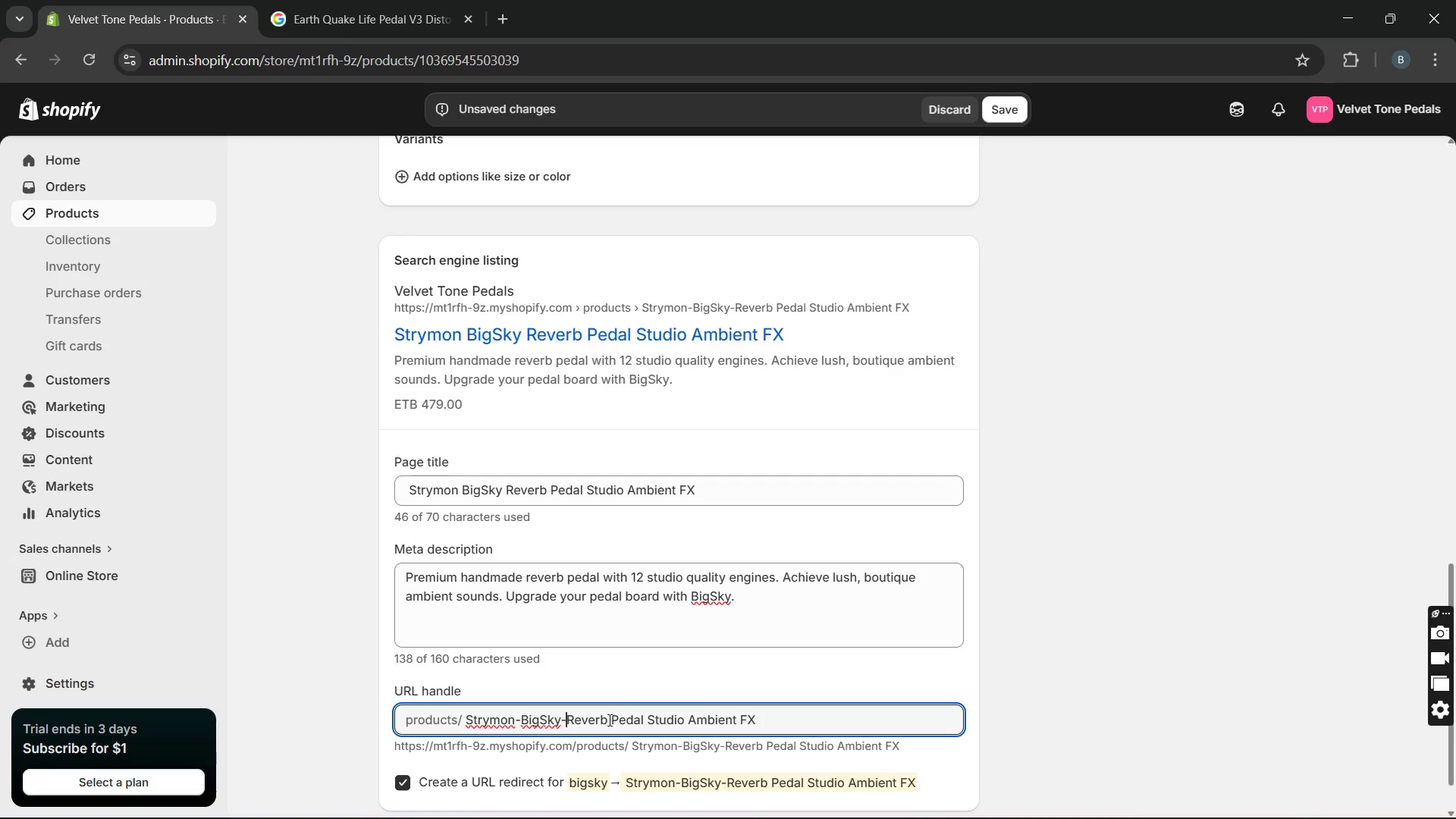 
left_click([610, 720])
 